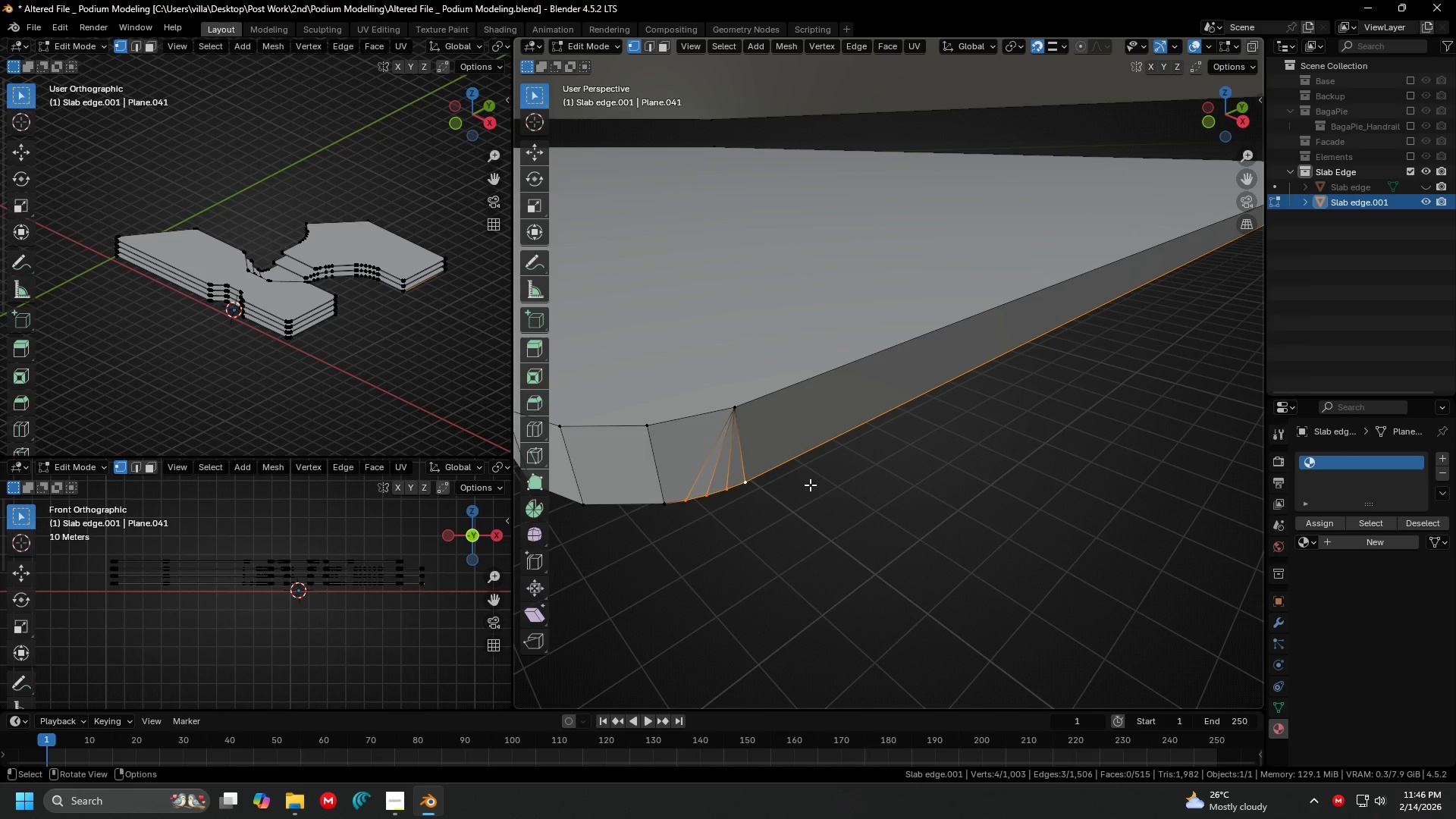 
key(M)
 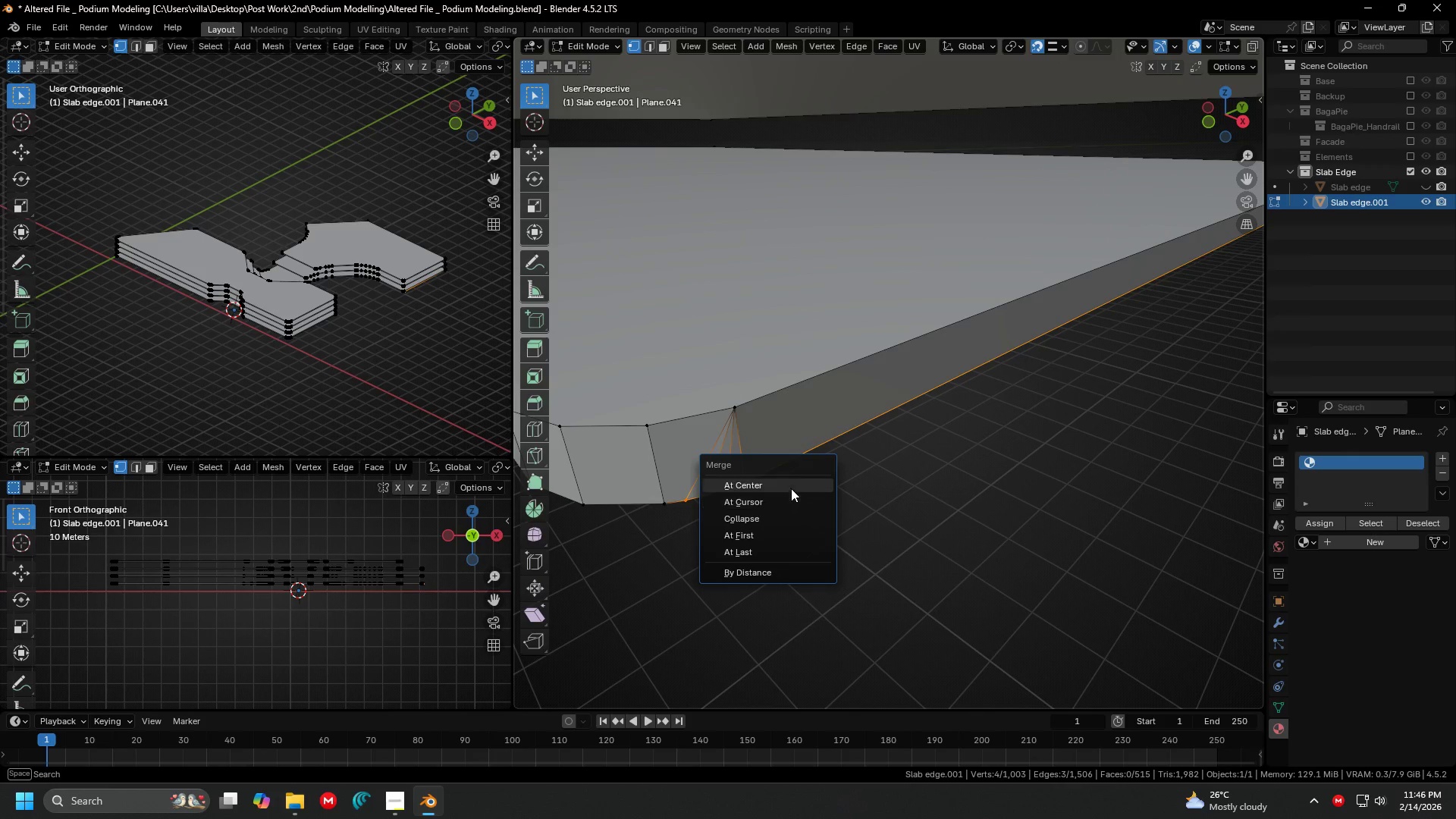 
left_click([783, 555])
 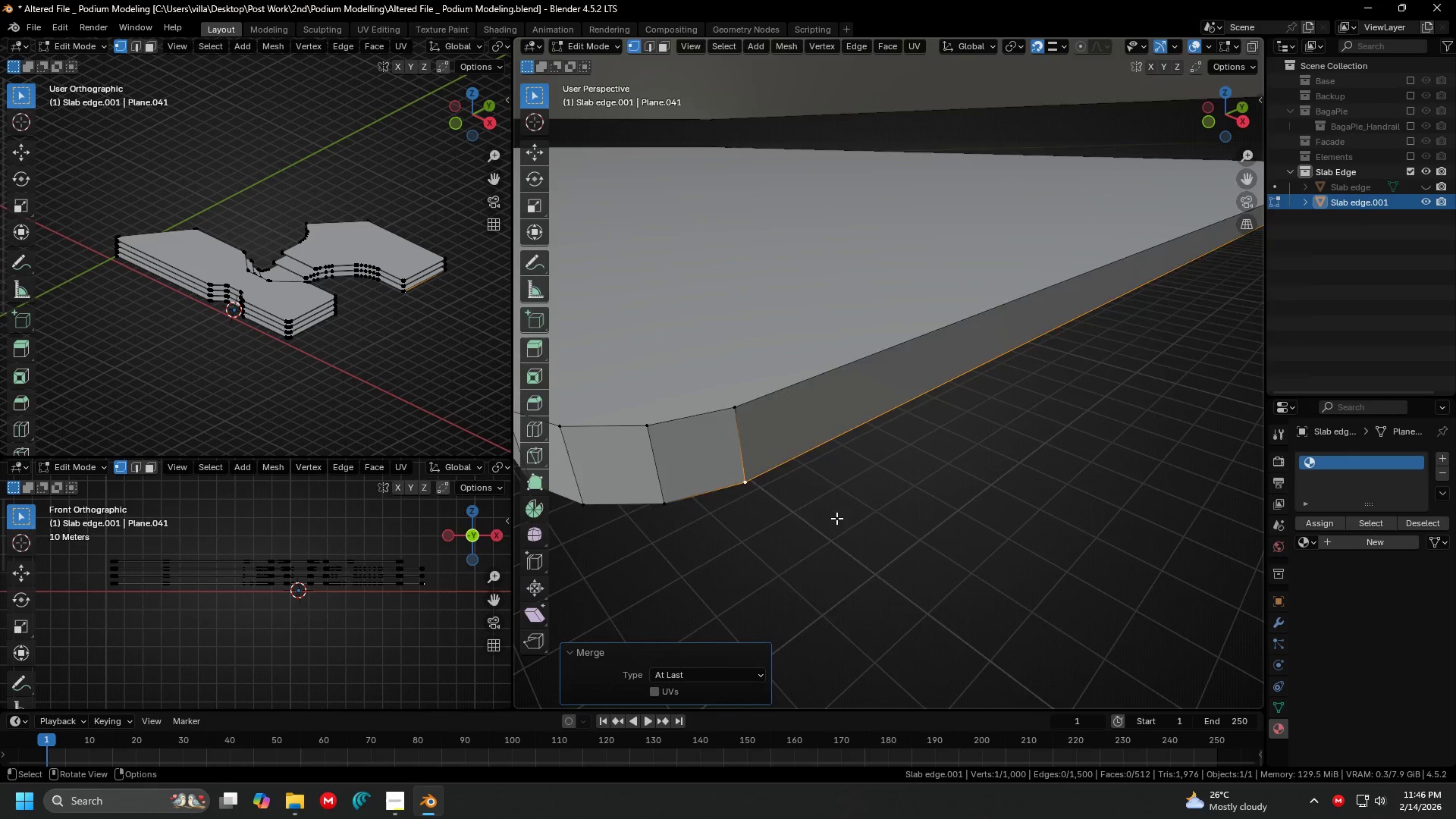 
key(Shift+ShiftLeft)
 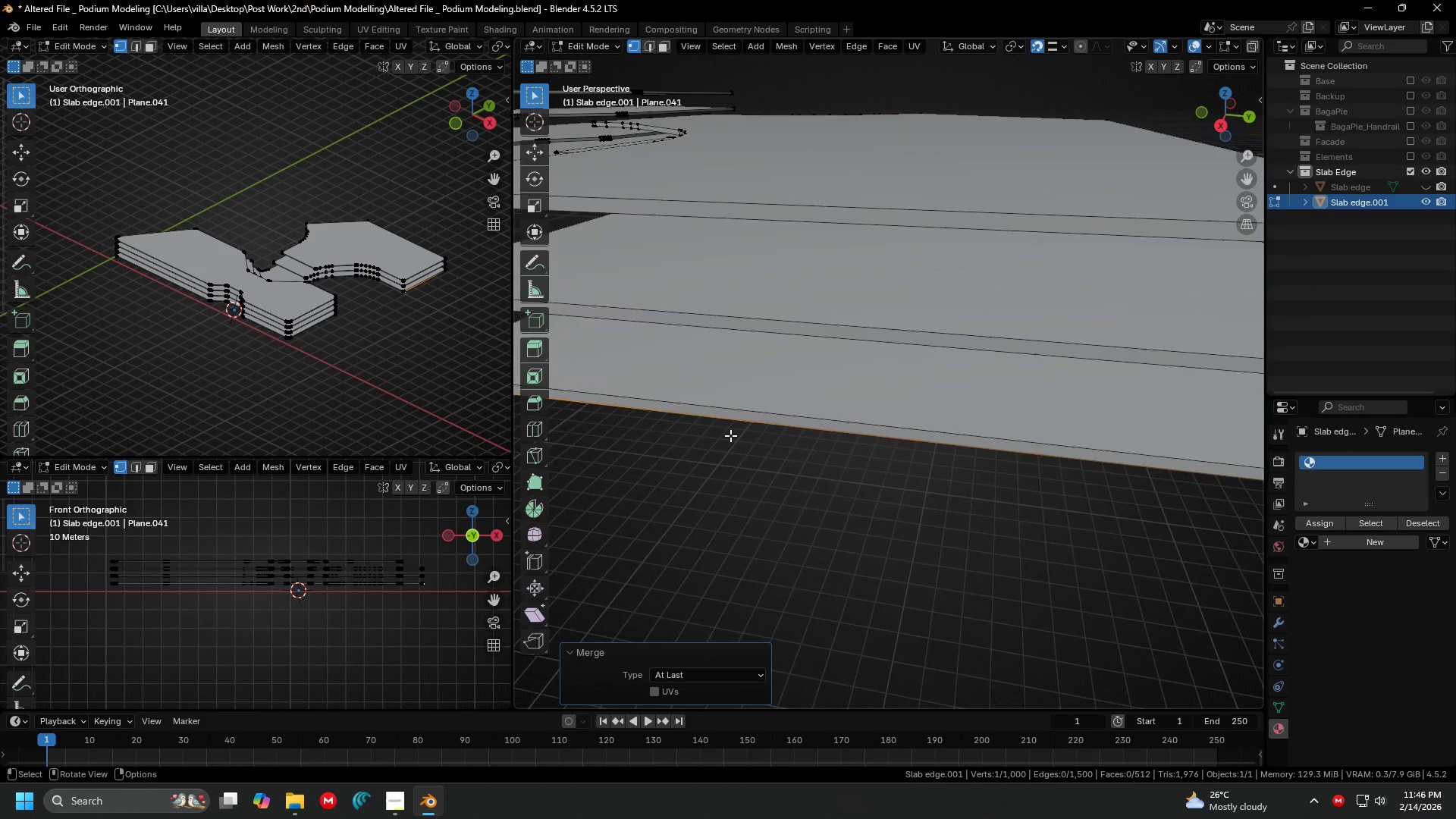 
scroll: coordinate [862, 508], scroll_direction: down, amount: 5.0
 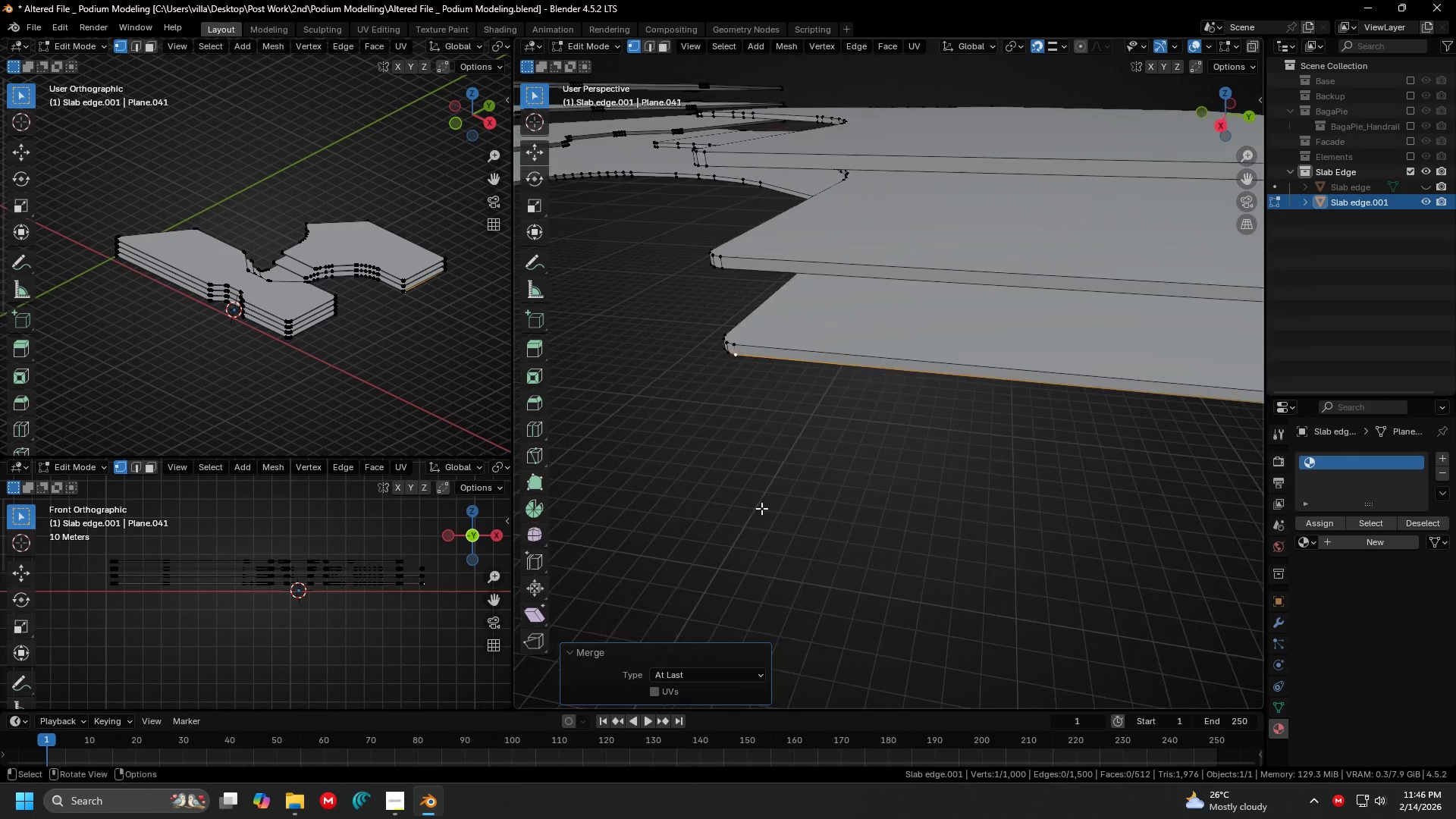 
key(Shift+ShiftLeft)
 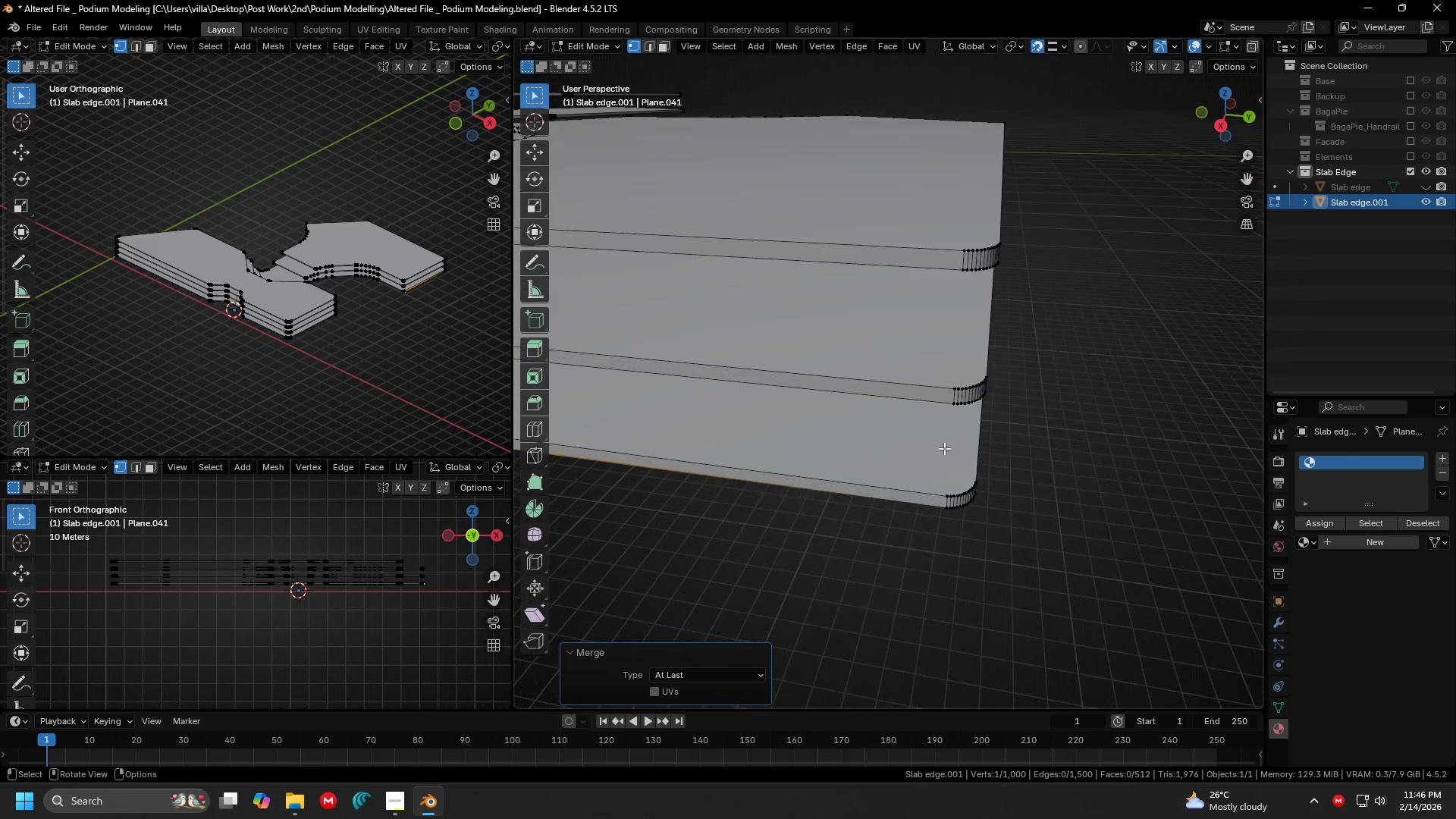 
key(Shift+ShiftLeft)
 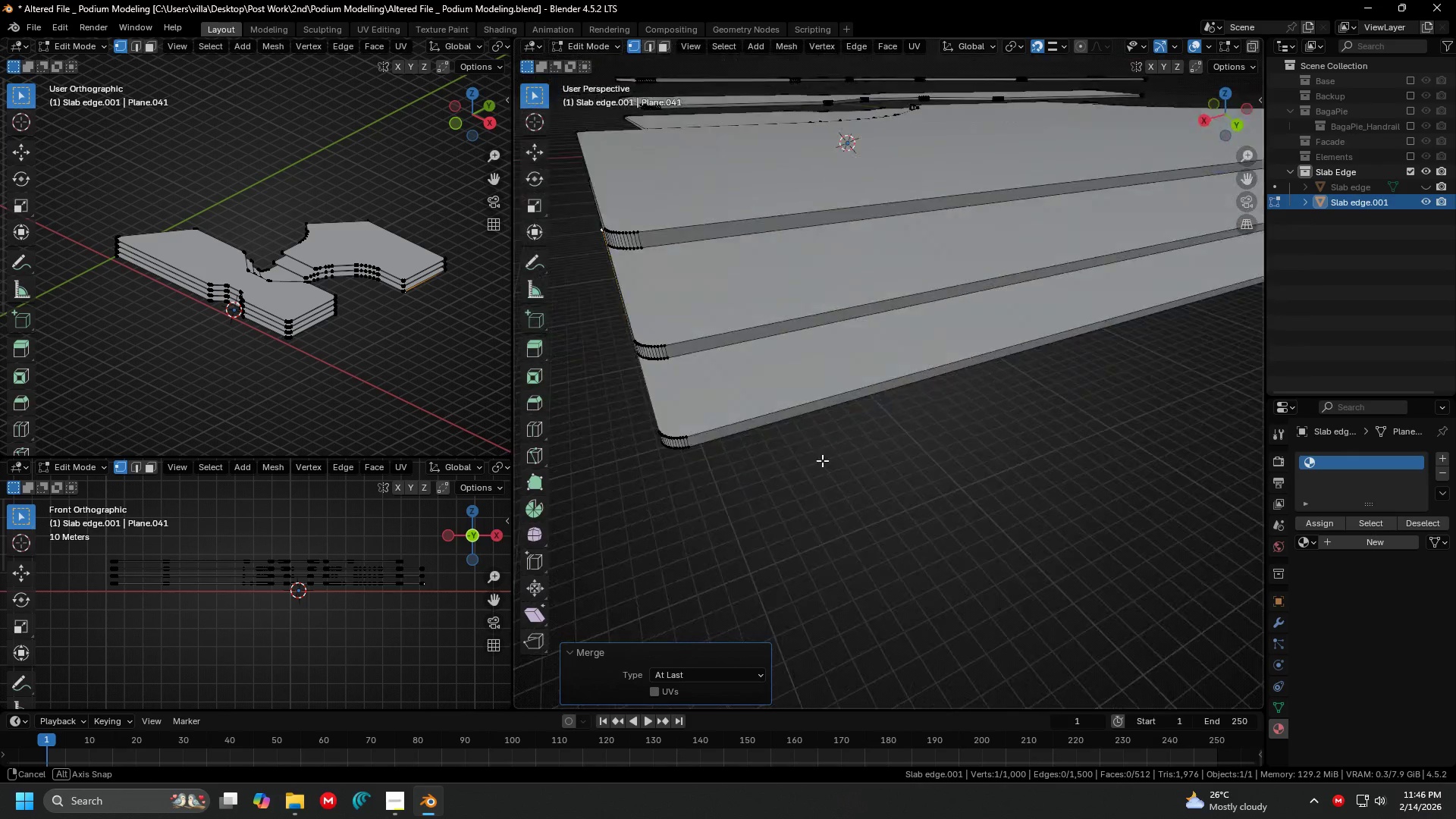 
scroll: coordinate [814, 442], scroll_direction: none, amount: 0.0
 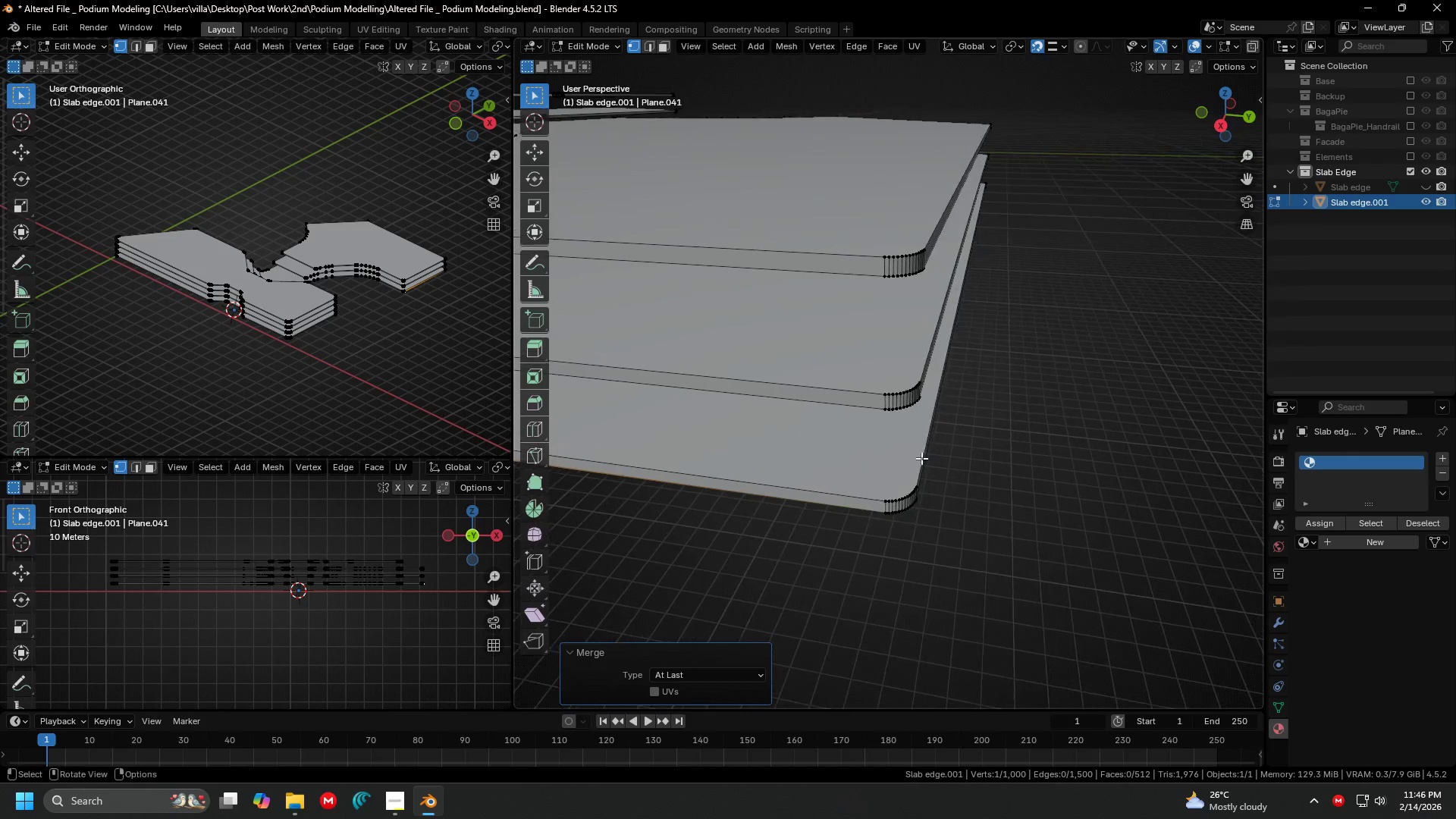 
hold_key(key=ShiftLeft, duration=0.33)
 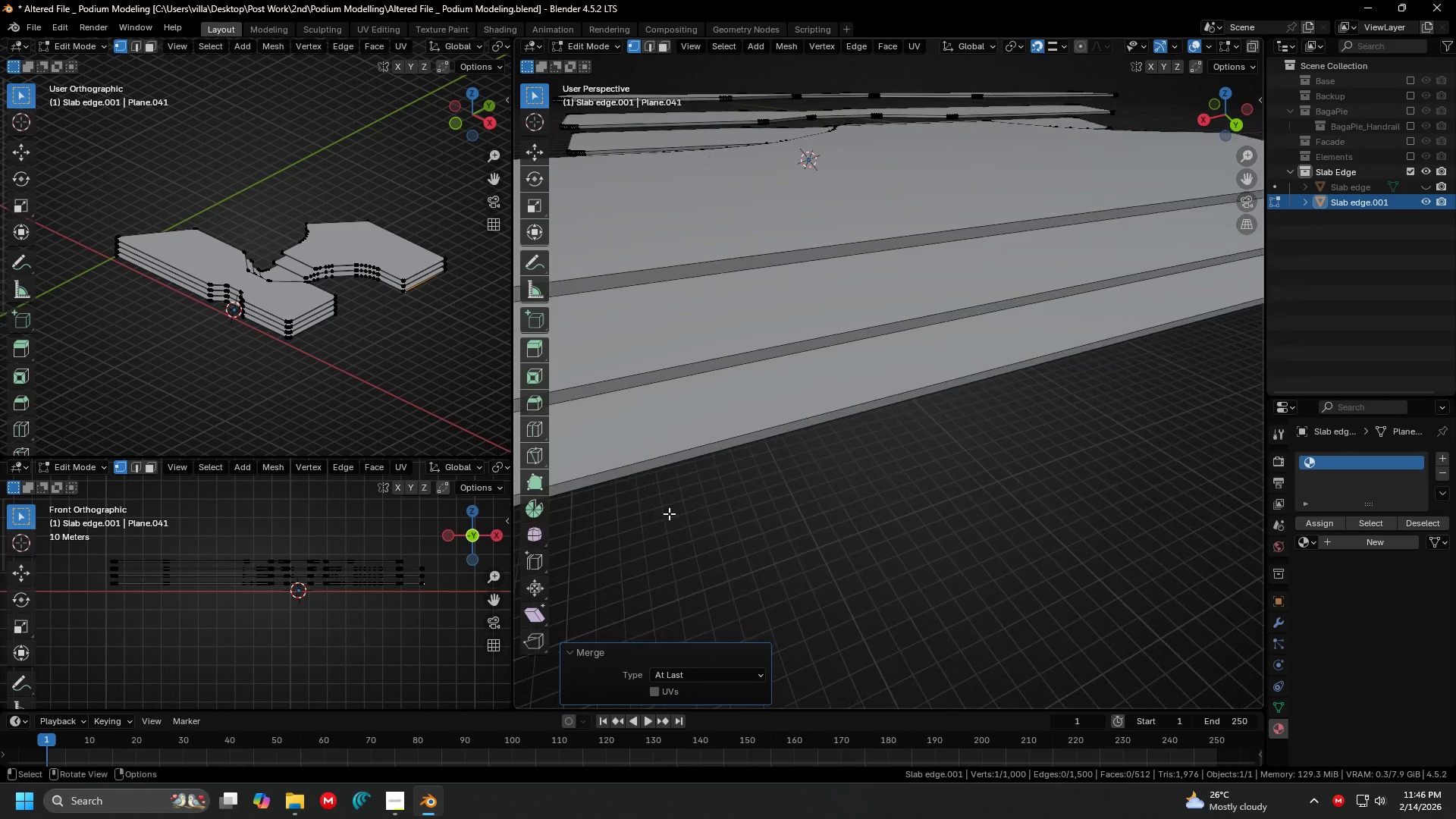 
key(Shift+ShiftLeft)
 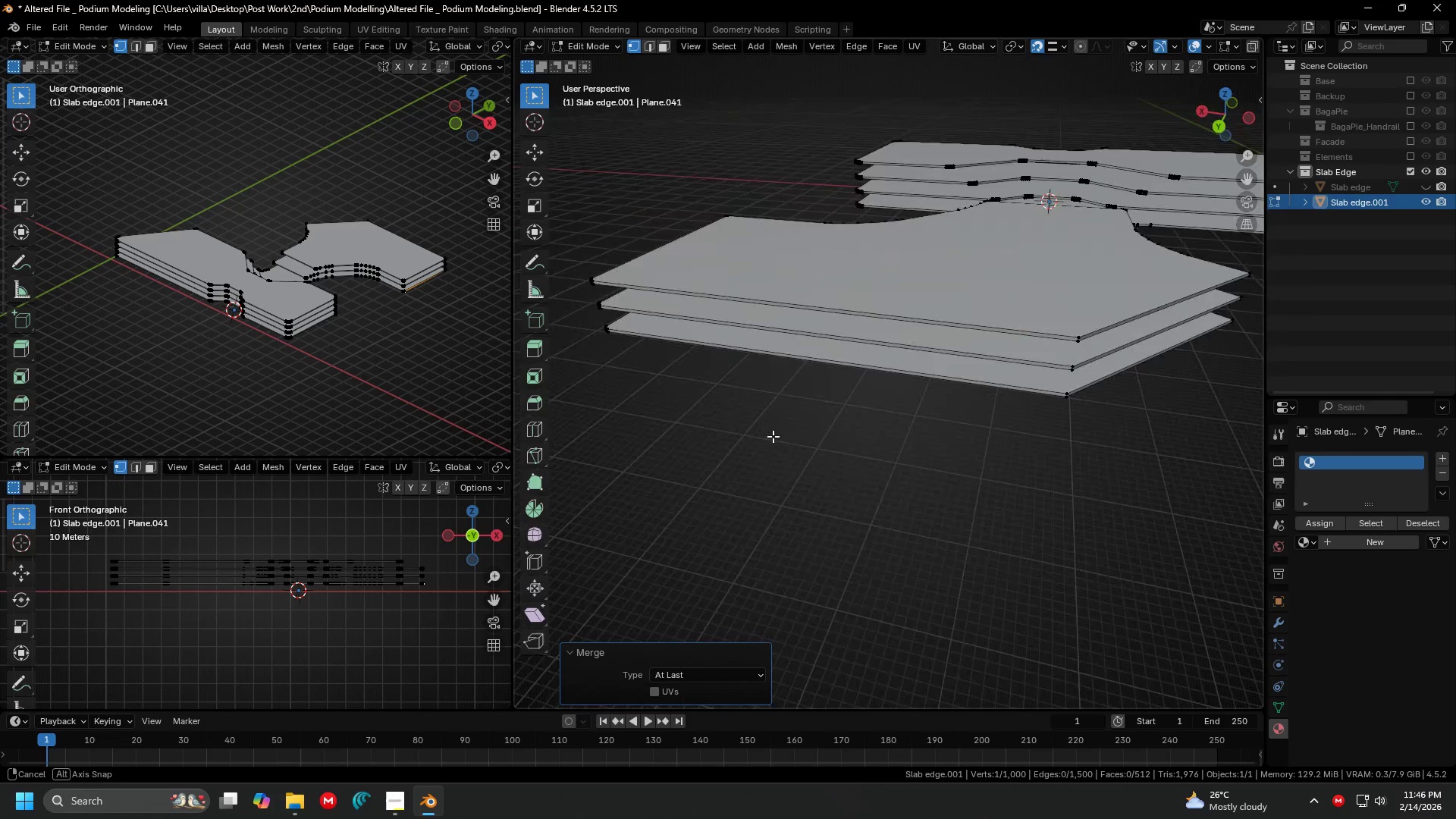 
scroll: coordinate [972, 446], scroll_direction: down, amount: 4.0
 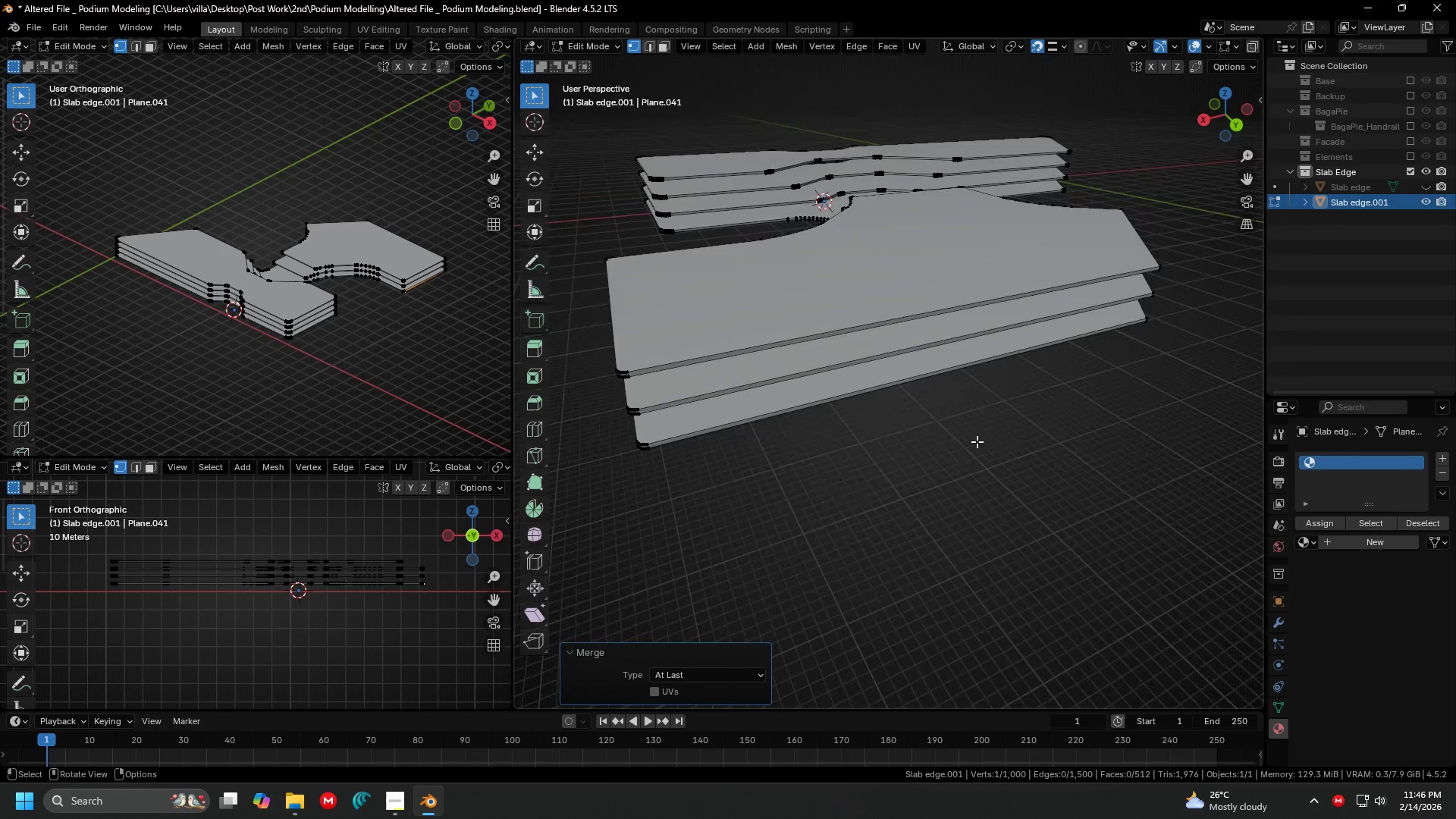 
hold_key(key=ShiftLeft, duration=0.7)
 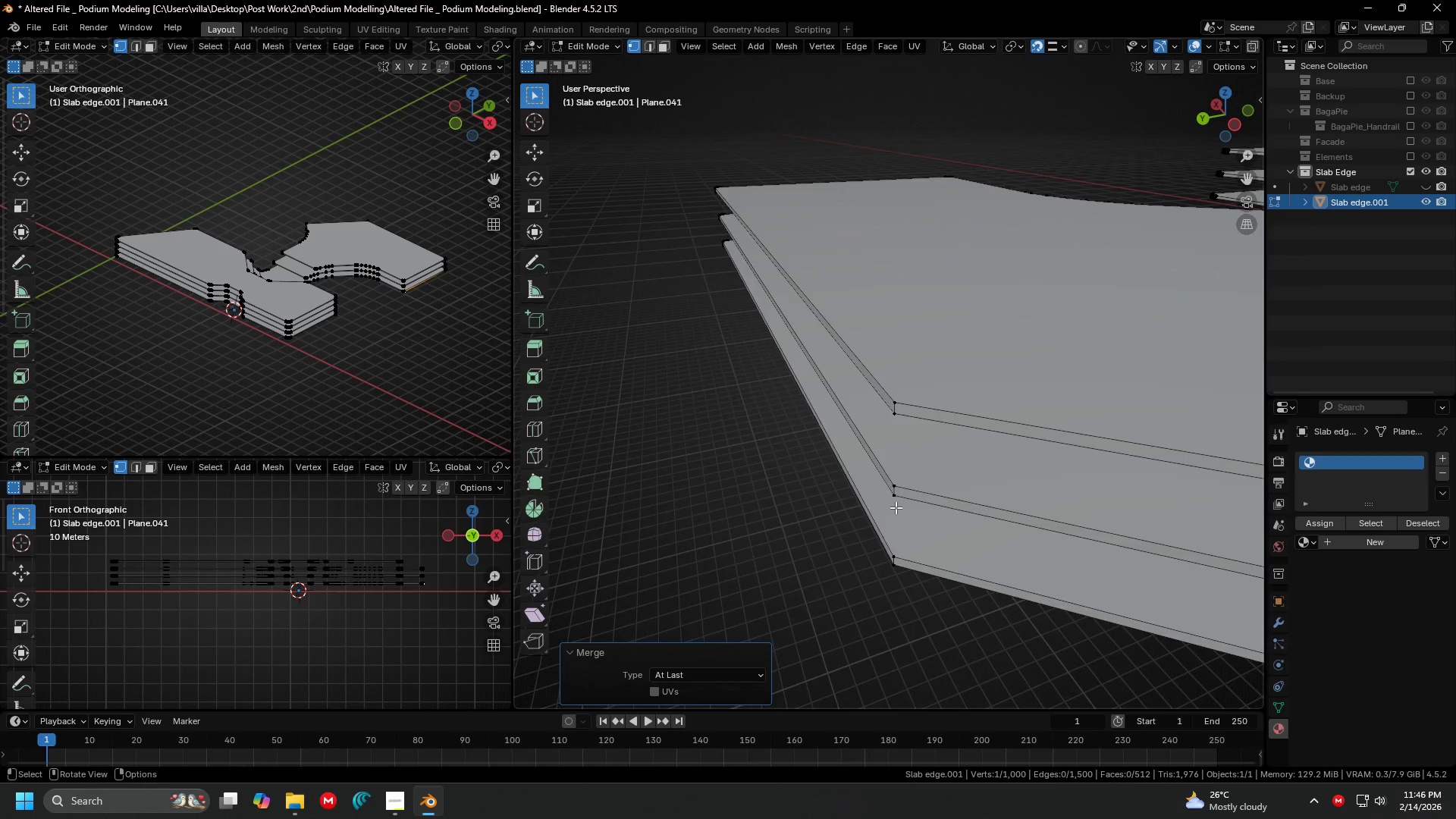 
scroll: coordinate [967, 441], scroll_direction: up, amount: 3.0
 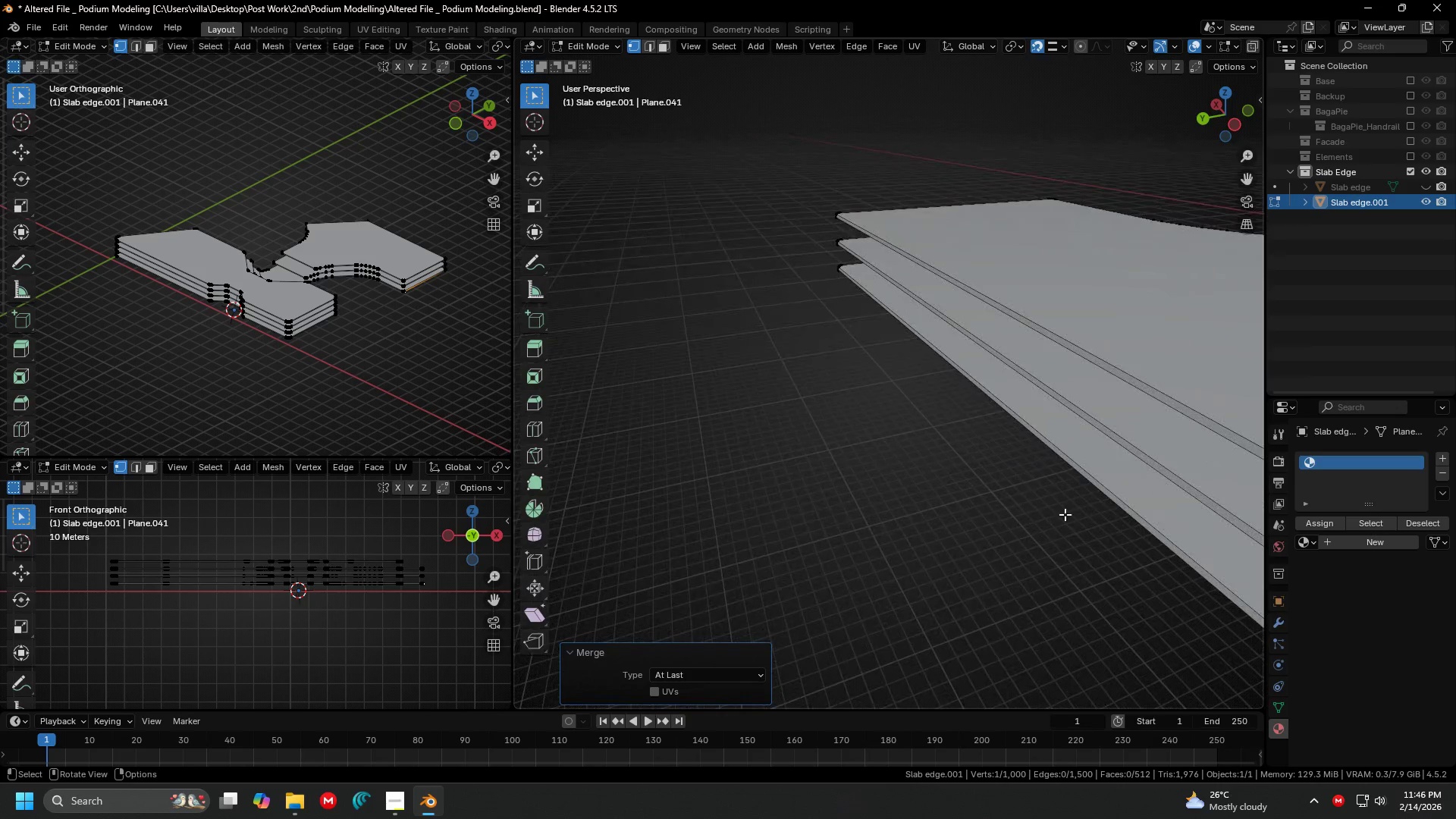 
key(Shift+ShiftLeft)
 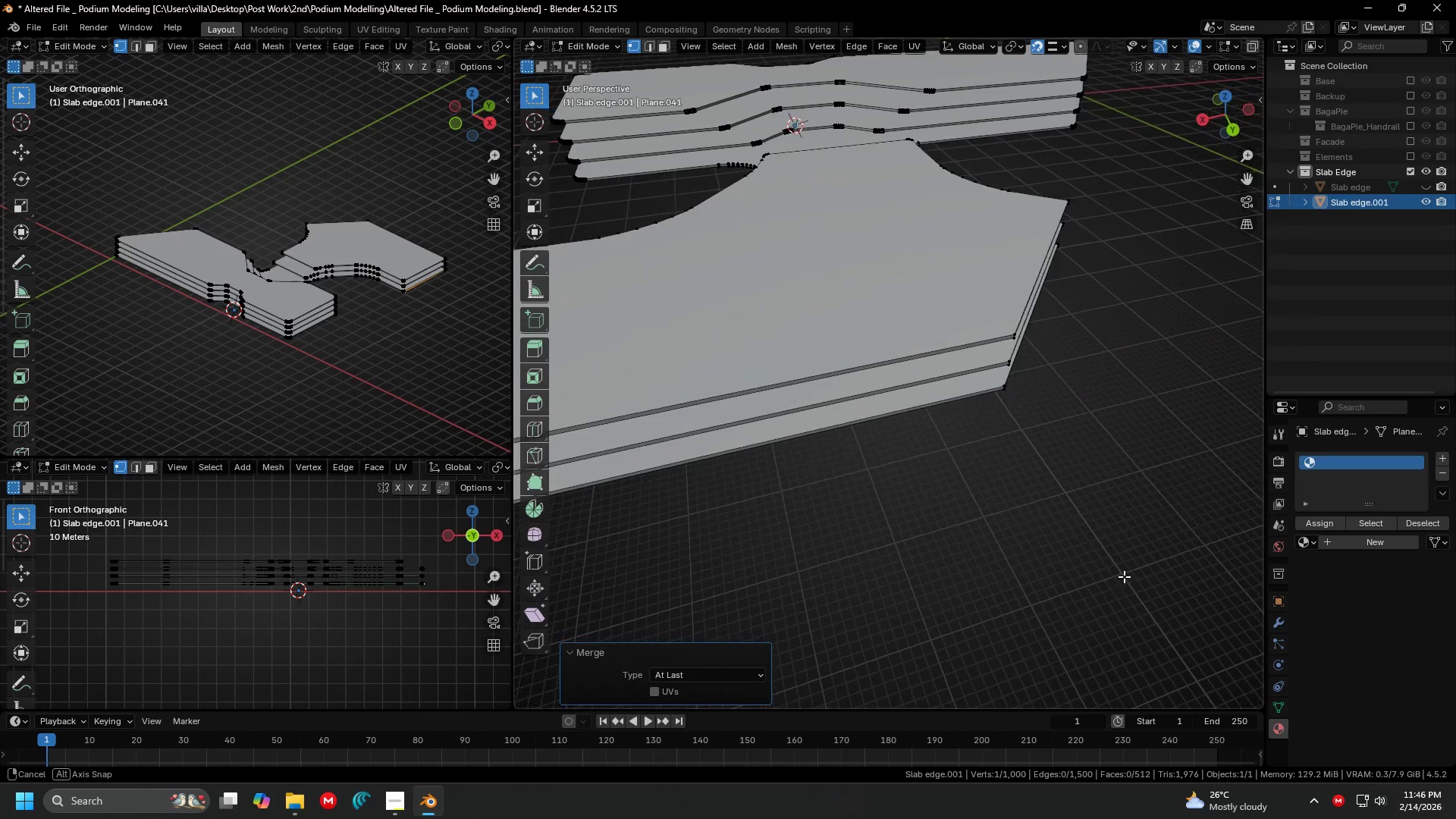 
scroll: coordinate [893, 507], scroll_direction: down, amount: 3.0
 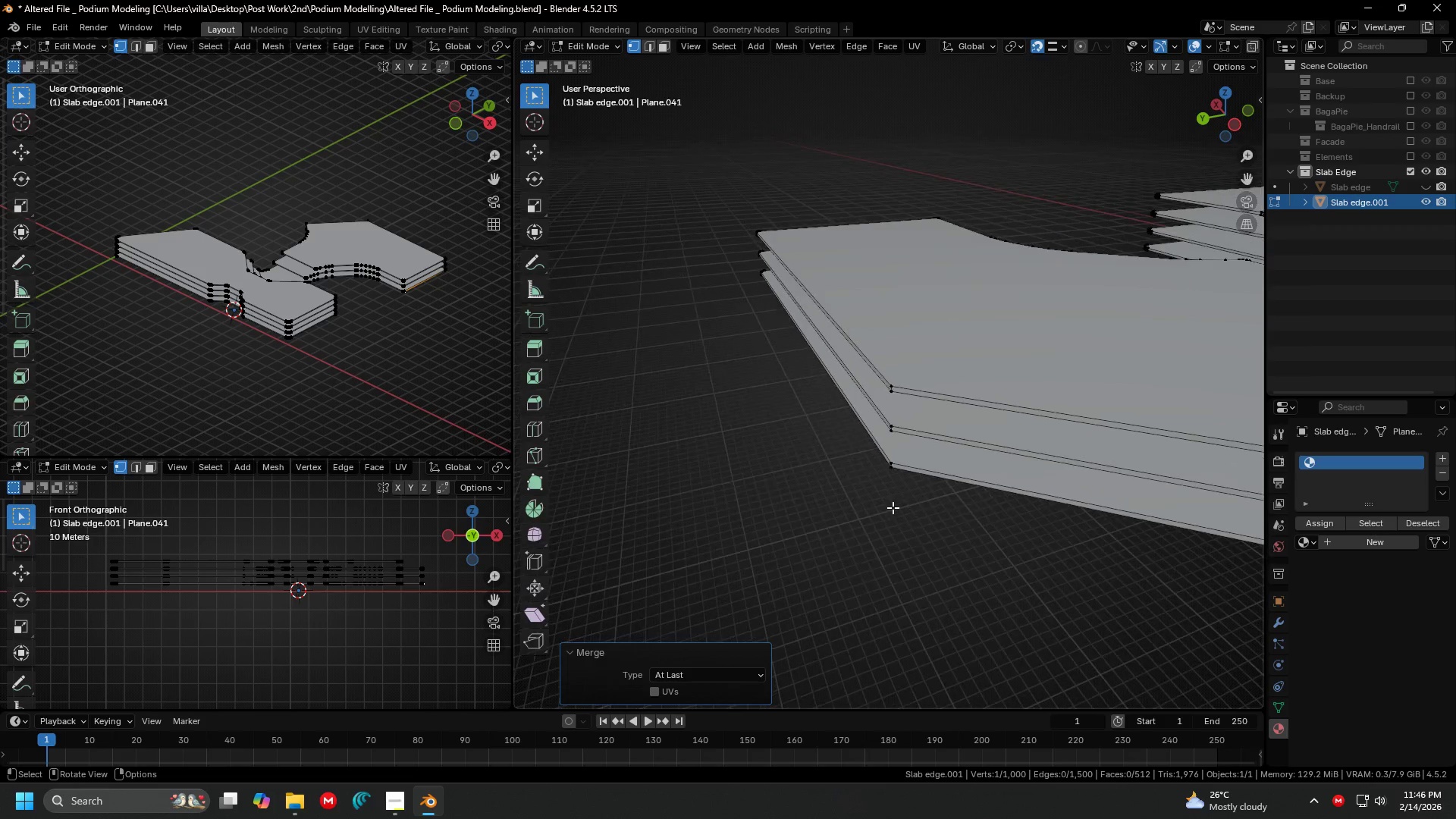 
hold_key(key=ShiftLeft, duration=0.56)
 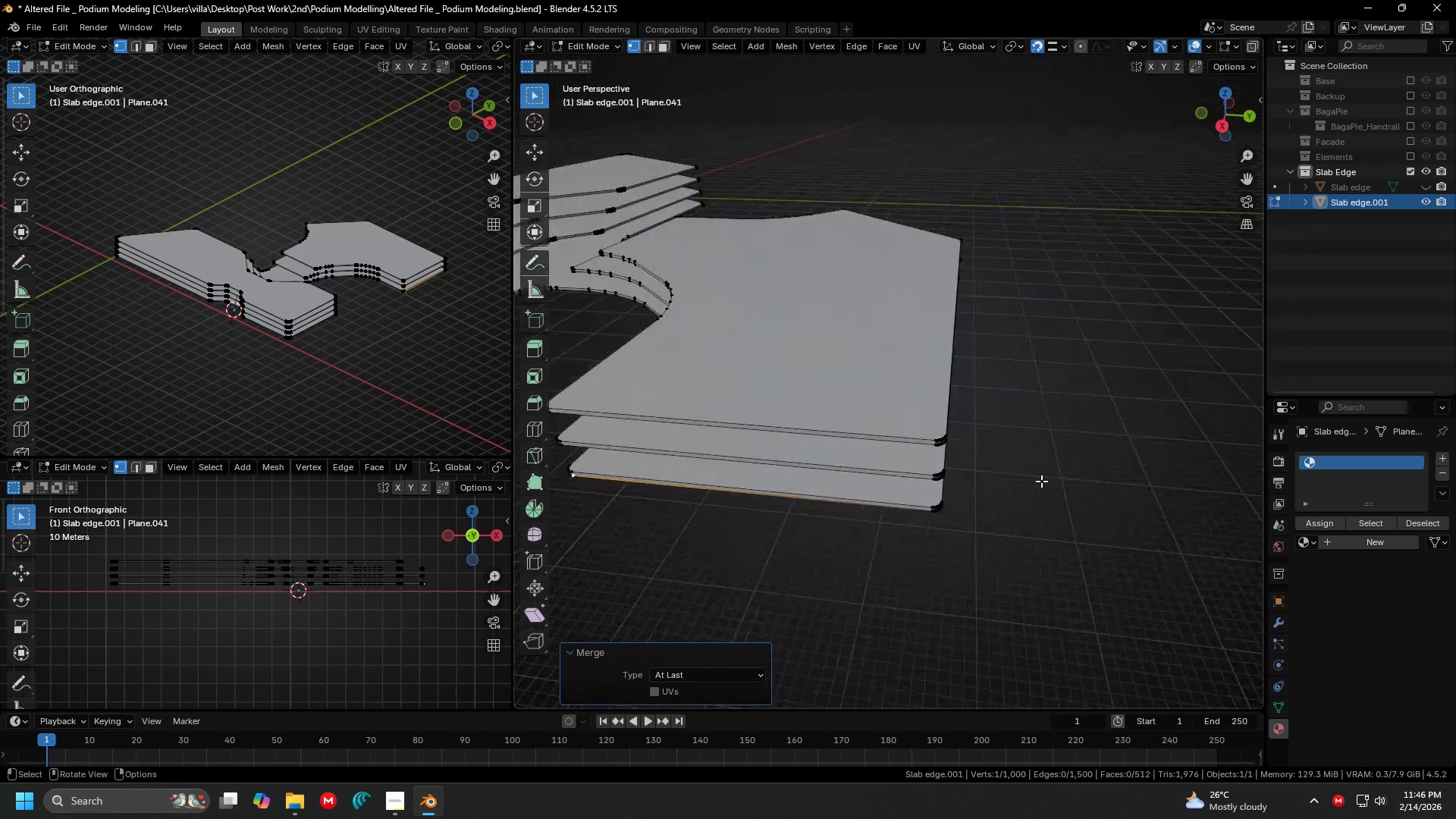 
key(Shift+ShiftLeft)
 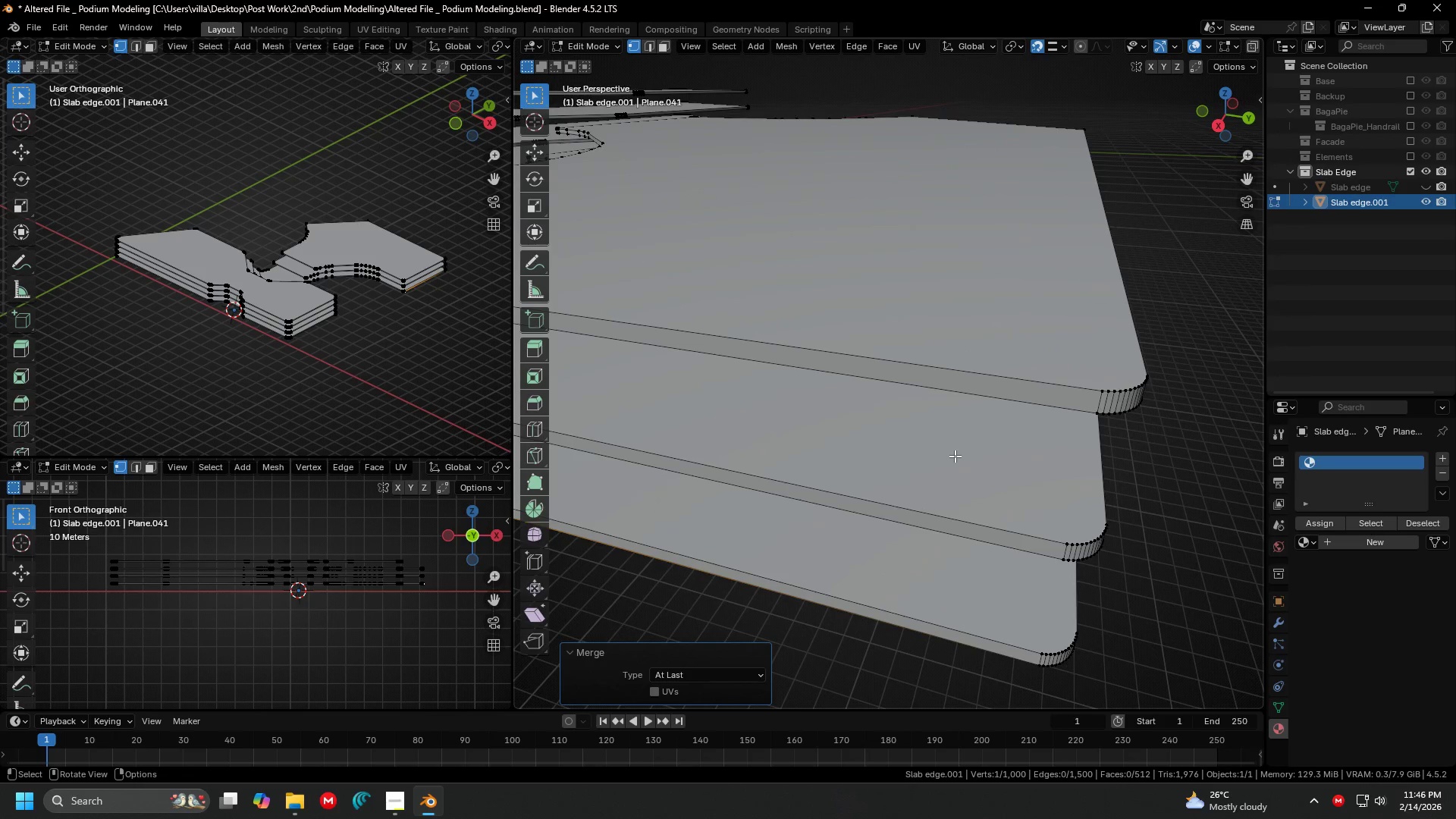 
scroll: coordinate [987, 459], scroll_direction: up, amount: 3.0
 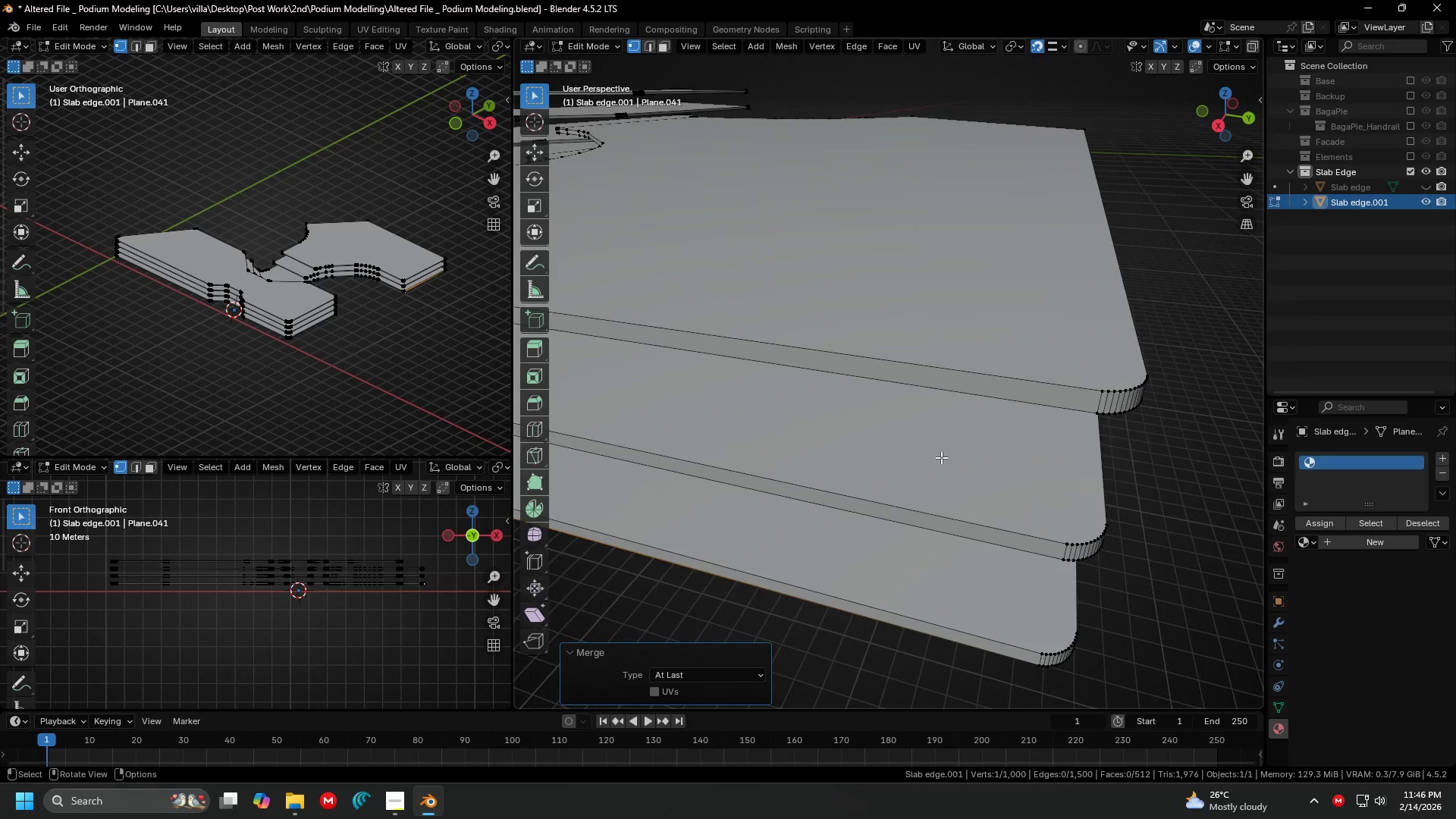 
hold_key(key=ShiftLeft, duration=0.58)
 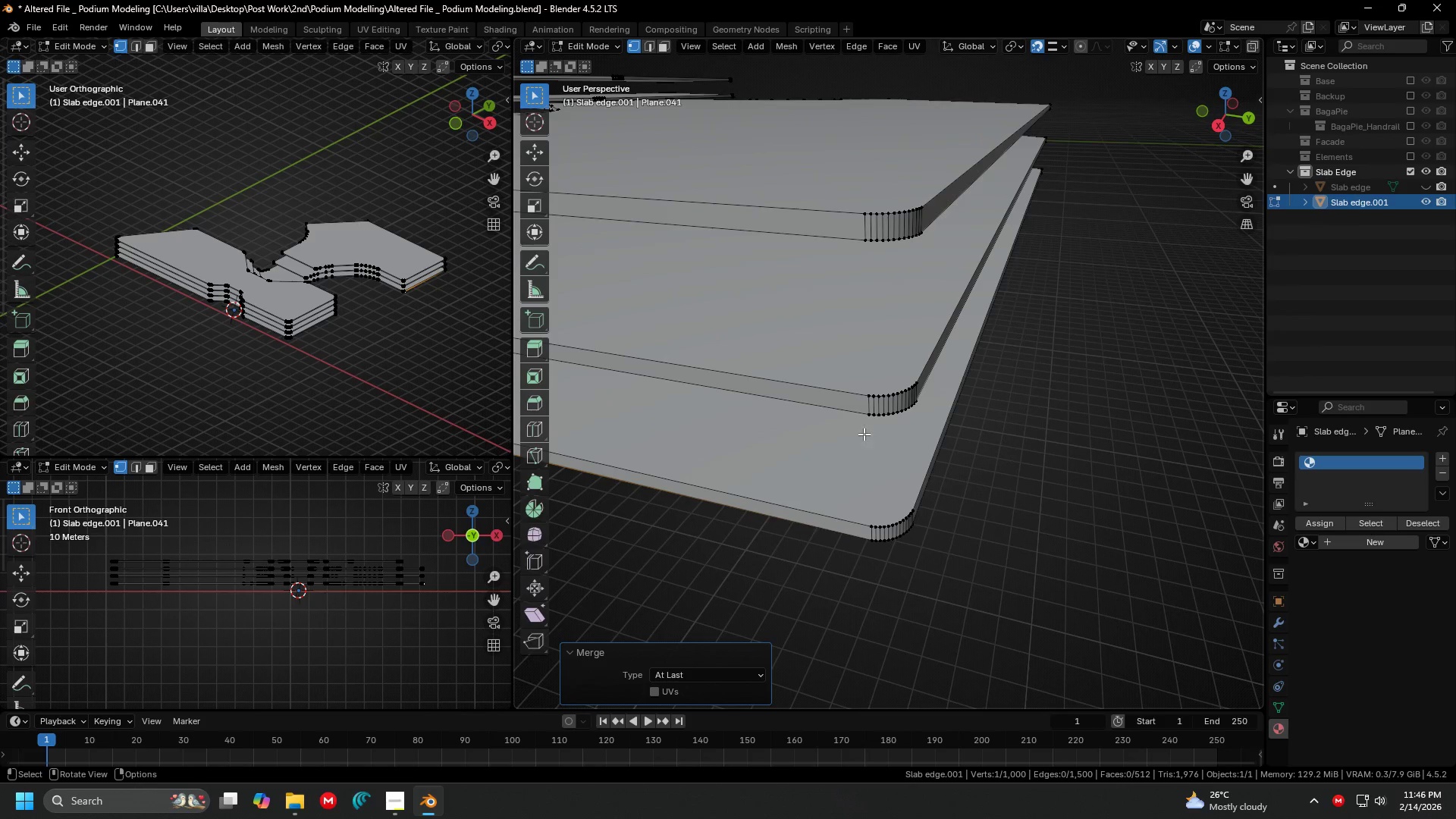 
hold_key(key=ShiftLeft, duration=0.36)
 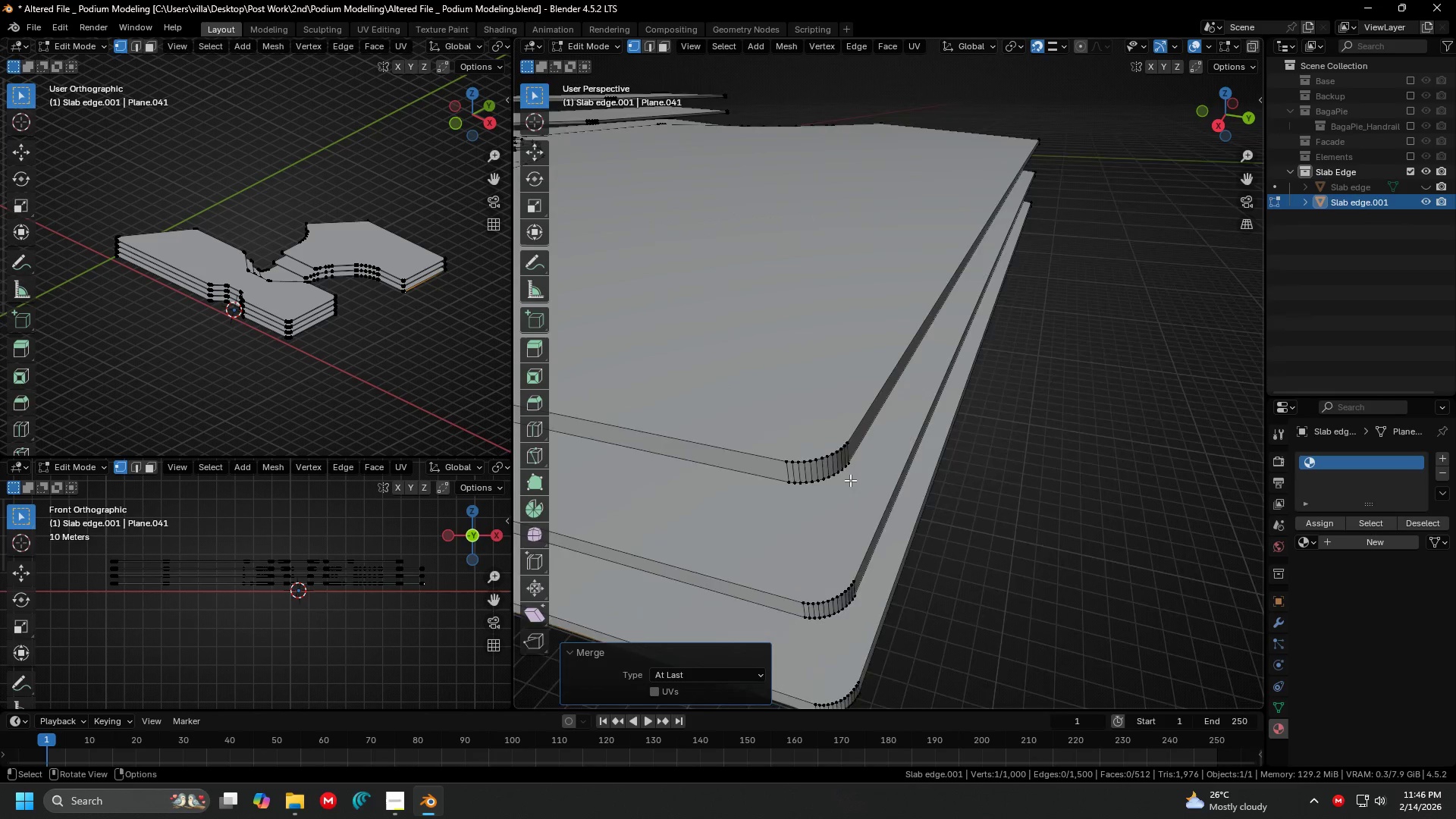 
hold_key(key=ShiftLeft, duration=0.53)
 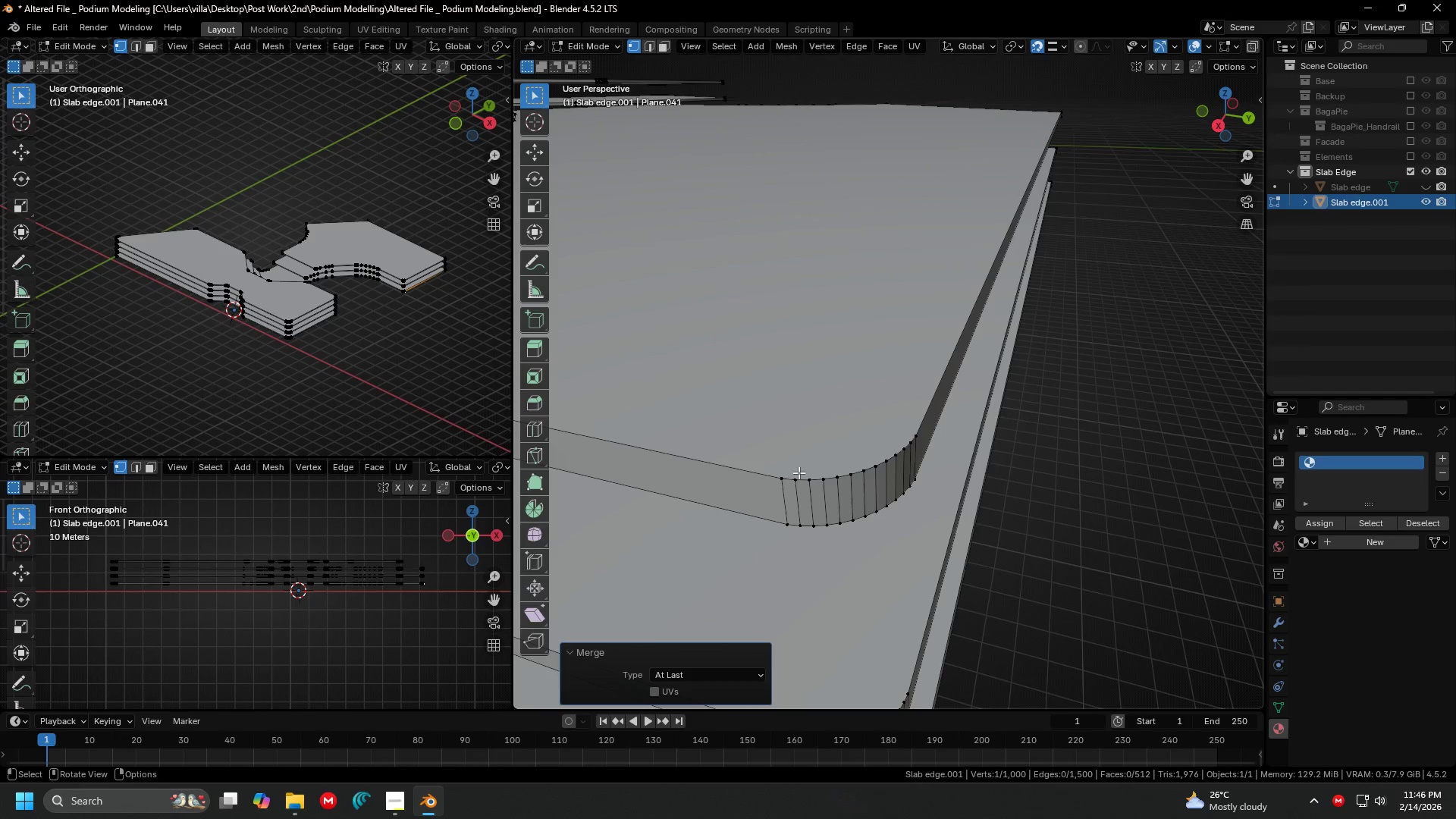 
scroll: coordinate [850, 476], scroll_direction: up, amount: 1.0
 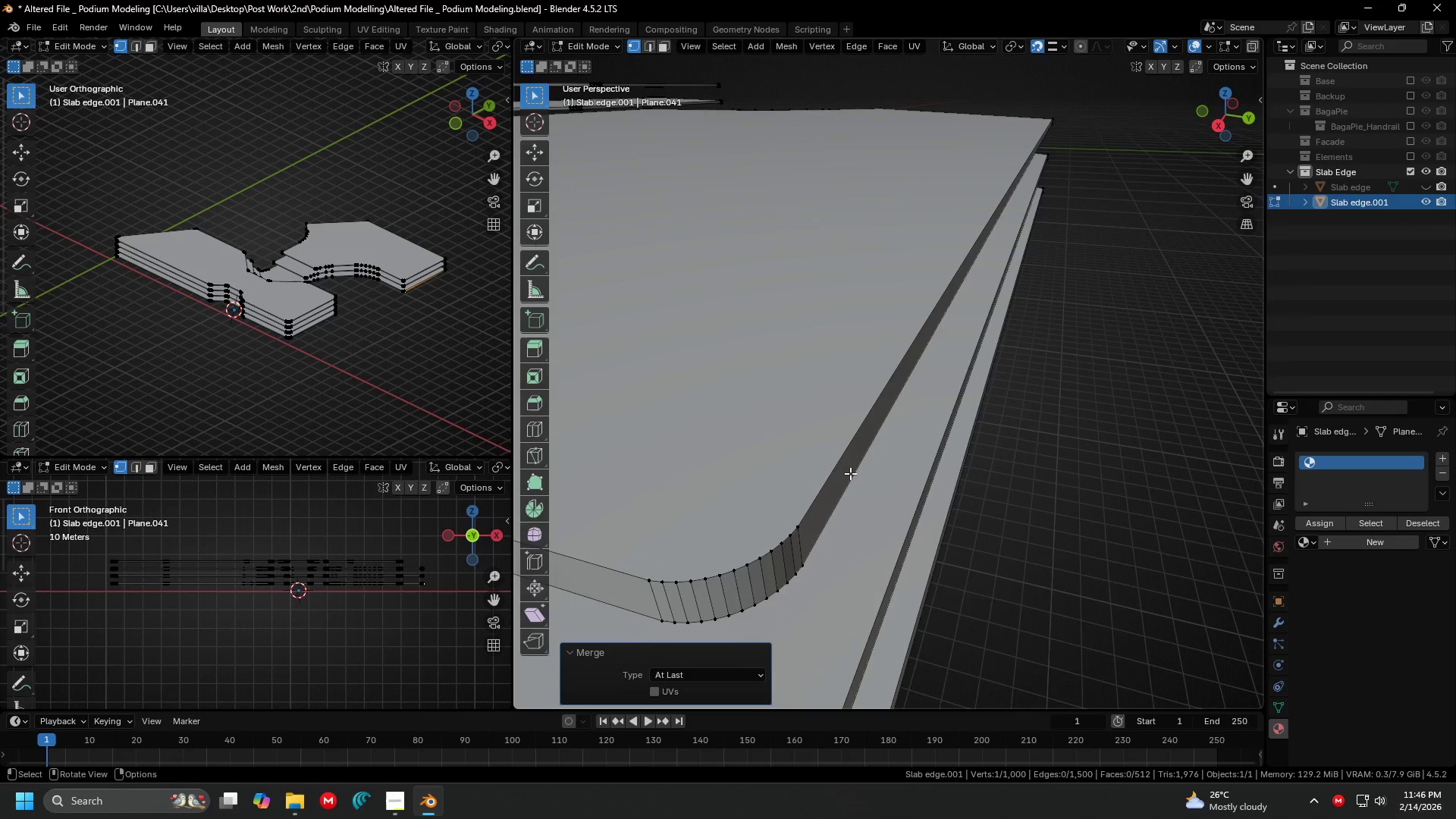 
left_click([798, 472])
 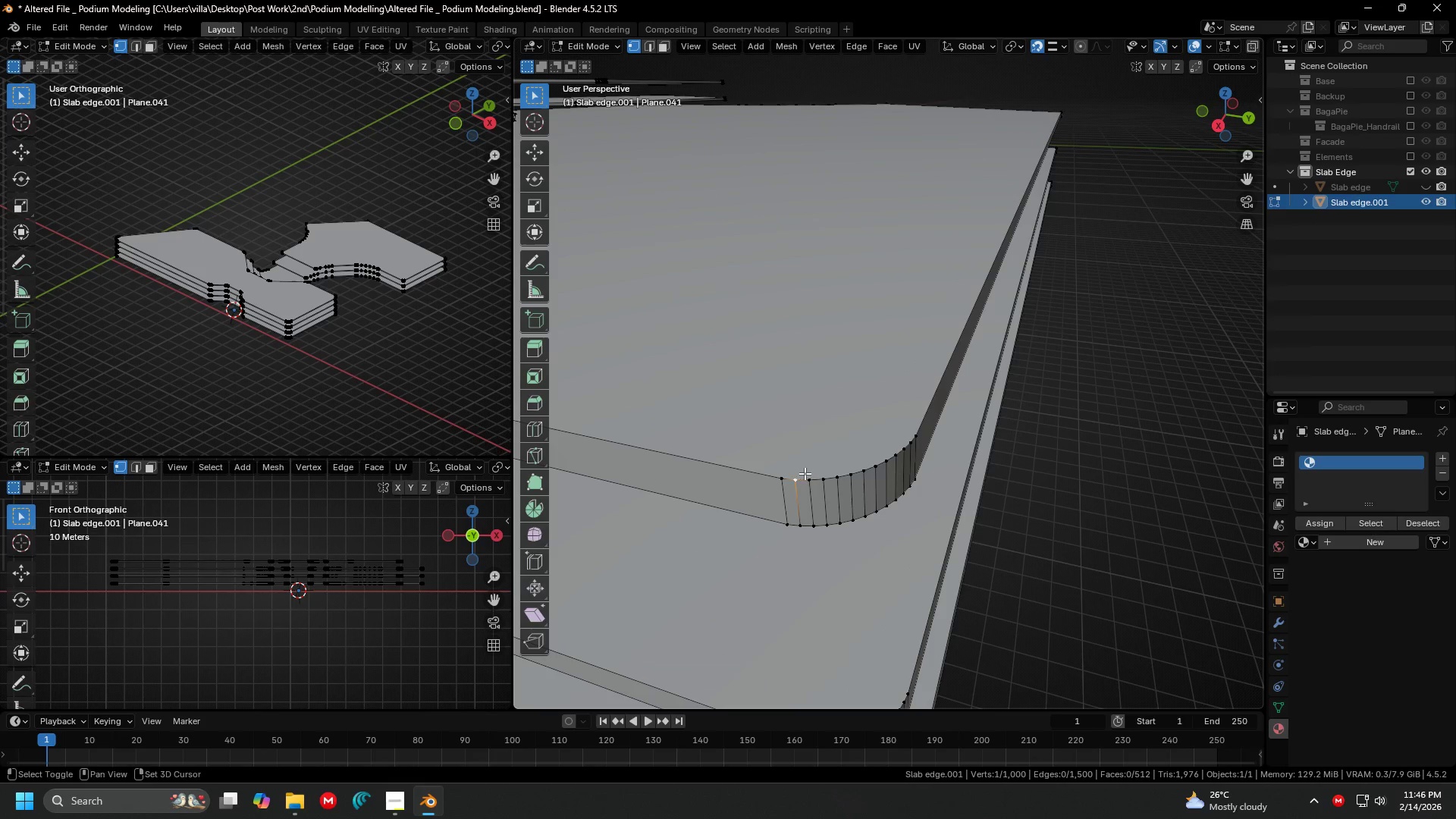 
hold_key(key=ShiftLeft, duration=1.14)
double_click([808, 473])
 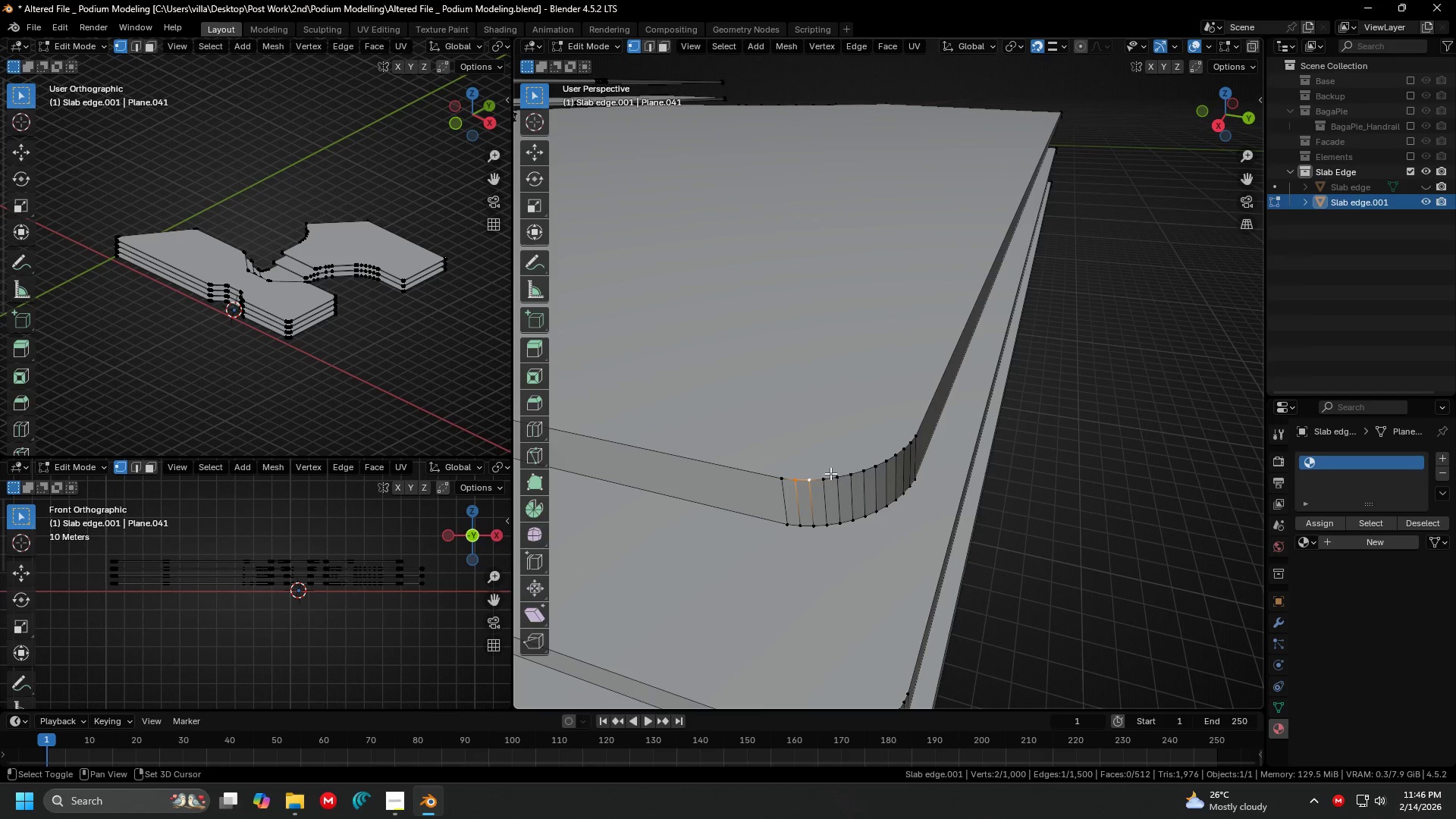 
triple_click([830, 473])
 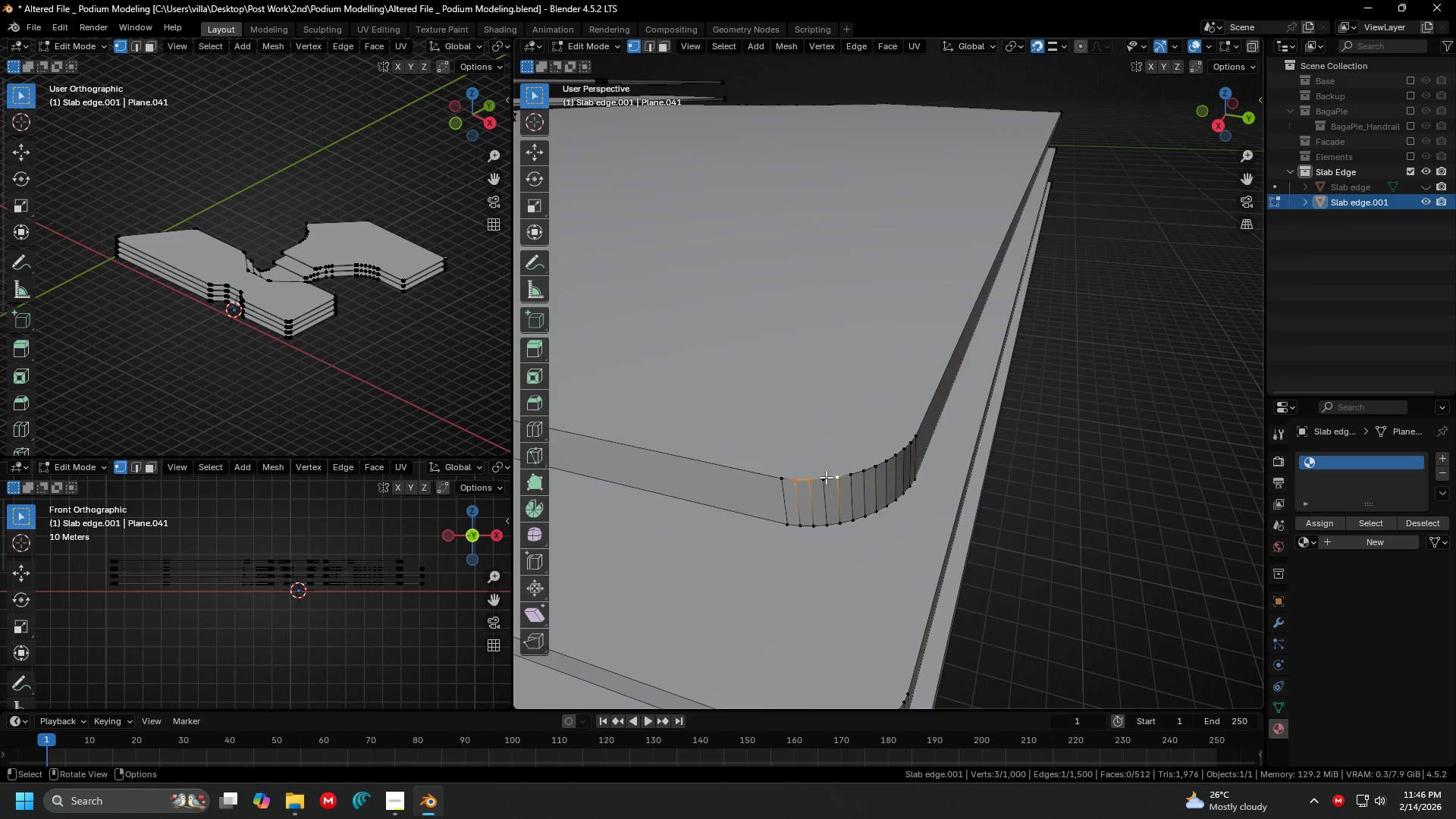 
key(Control+Z)
 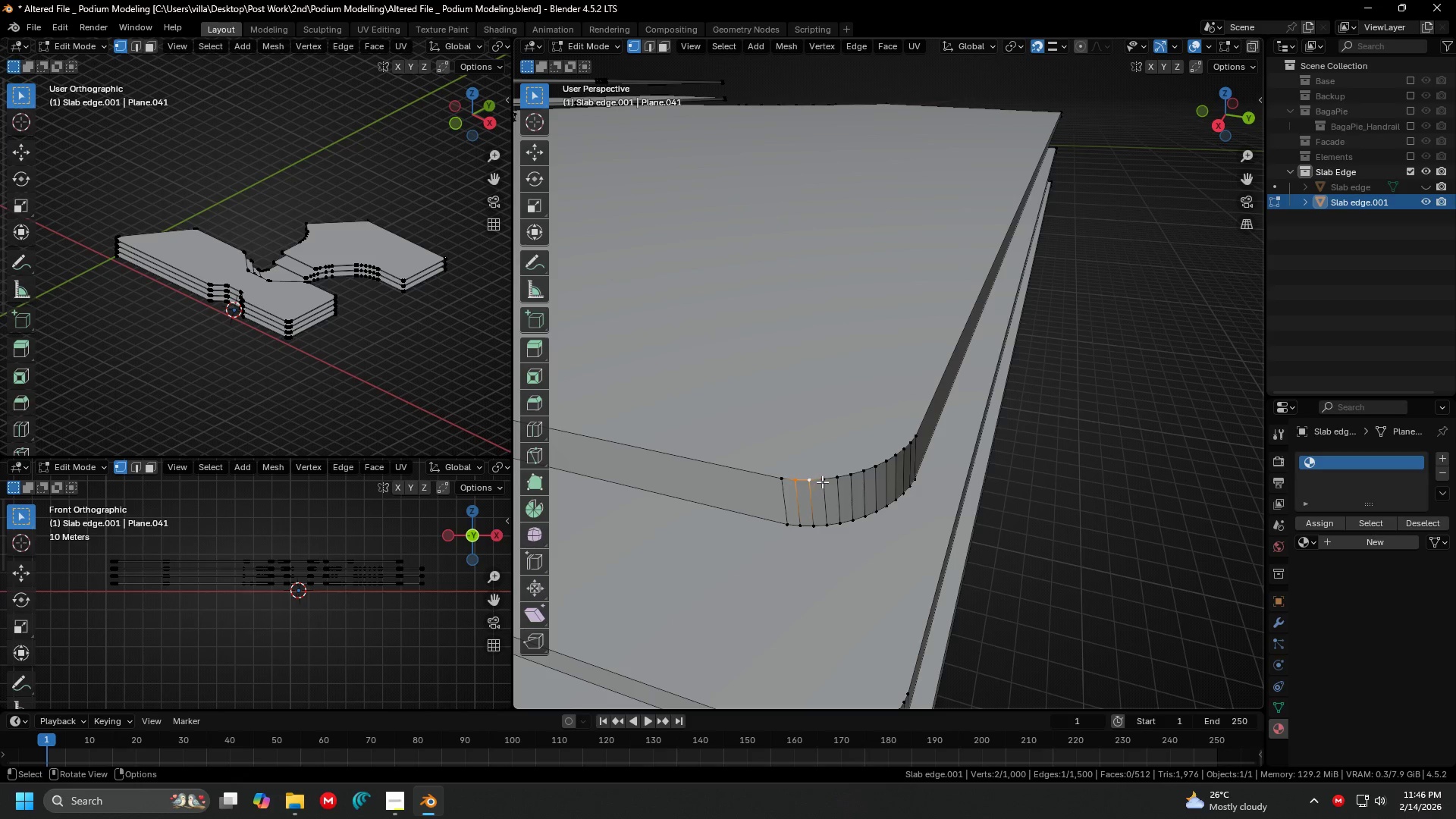 
hold_key(key=ShiftLeft, duration=0.67)
double_click([836, 478])
 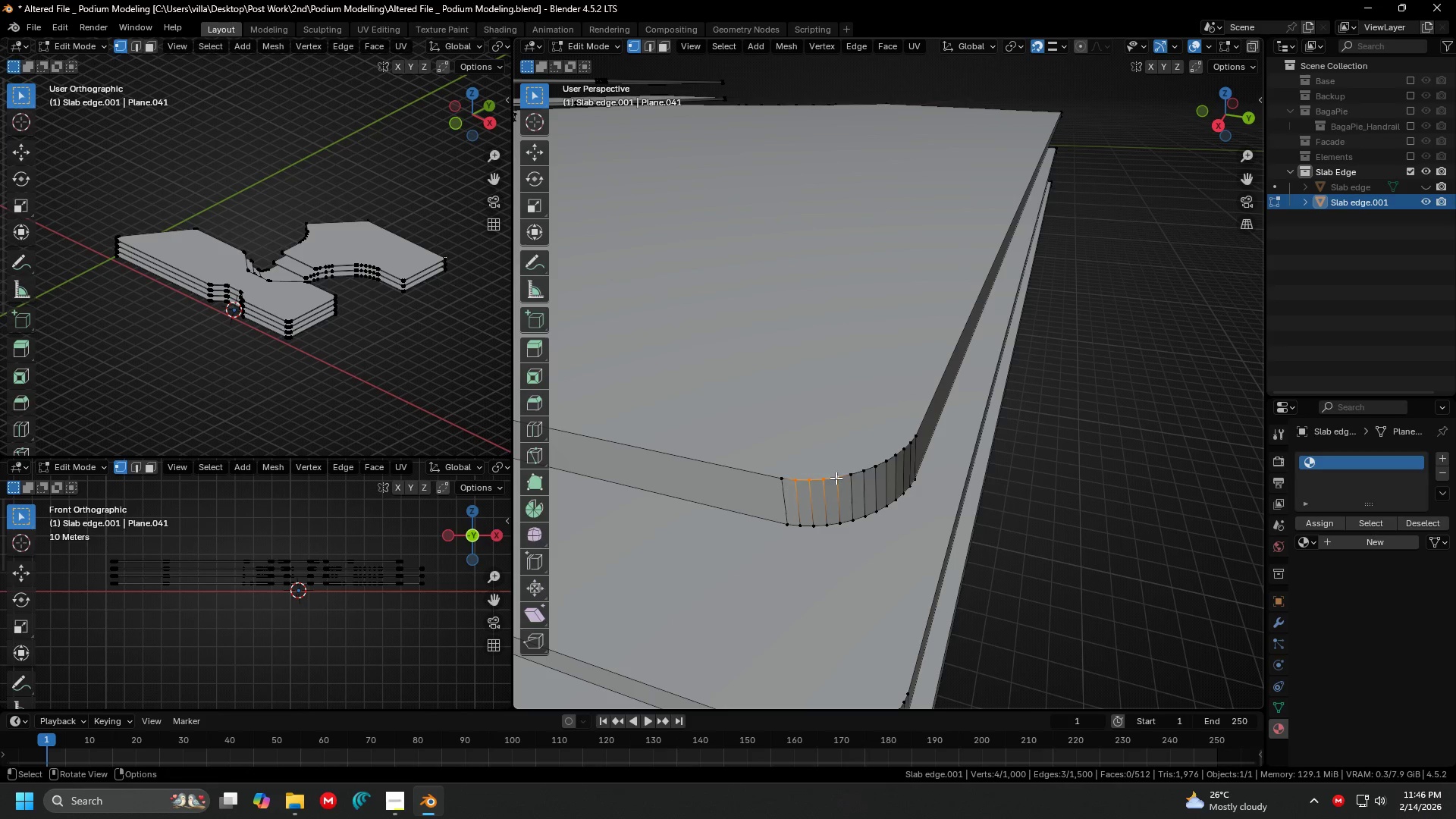 
key(M)
 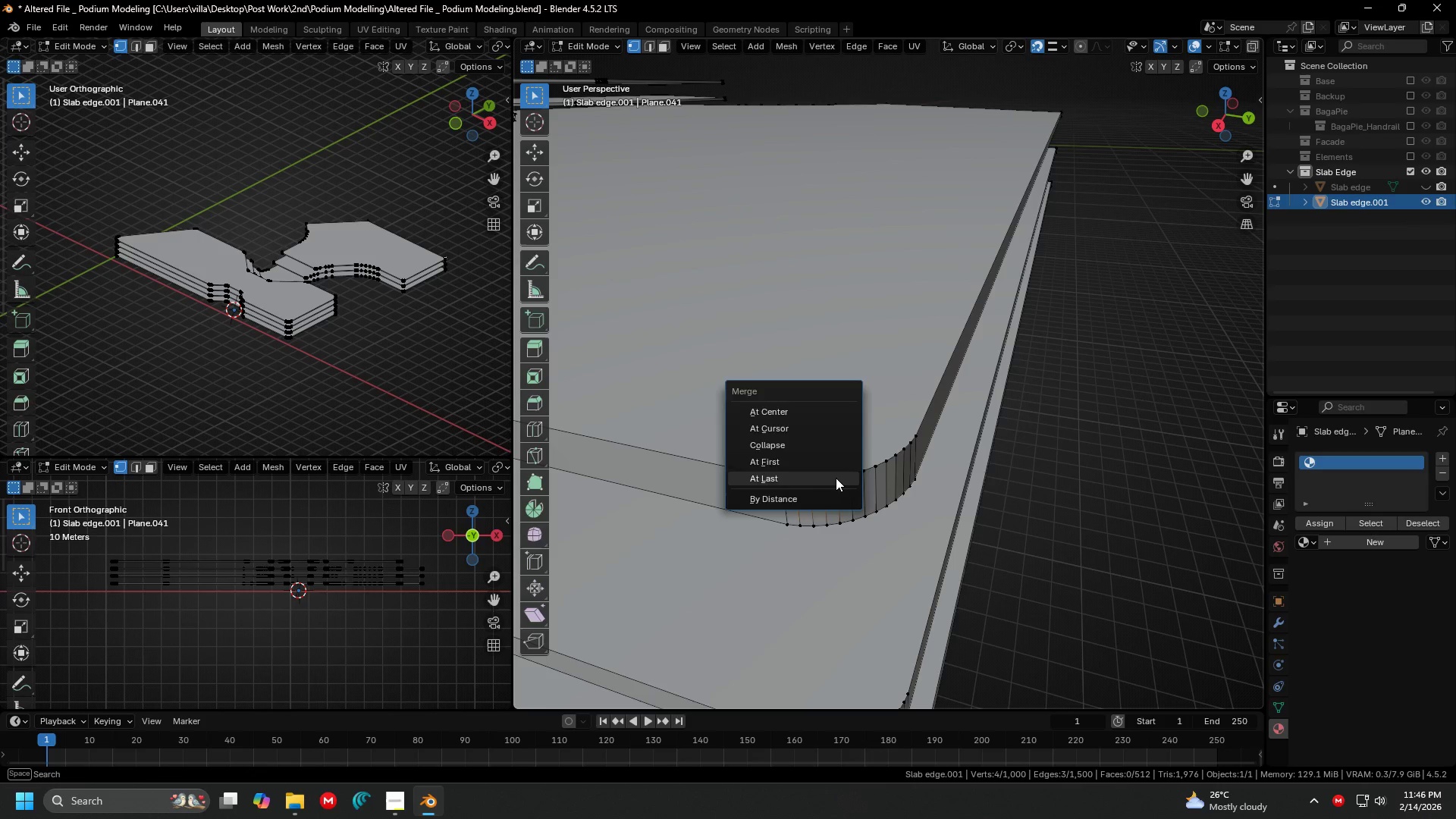 
left_click([836, 478])
 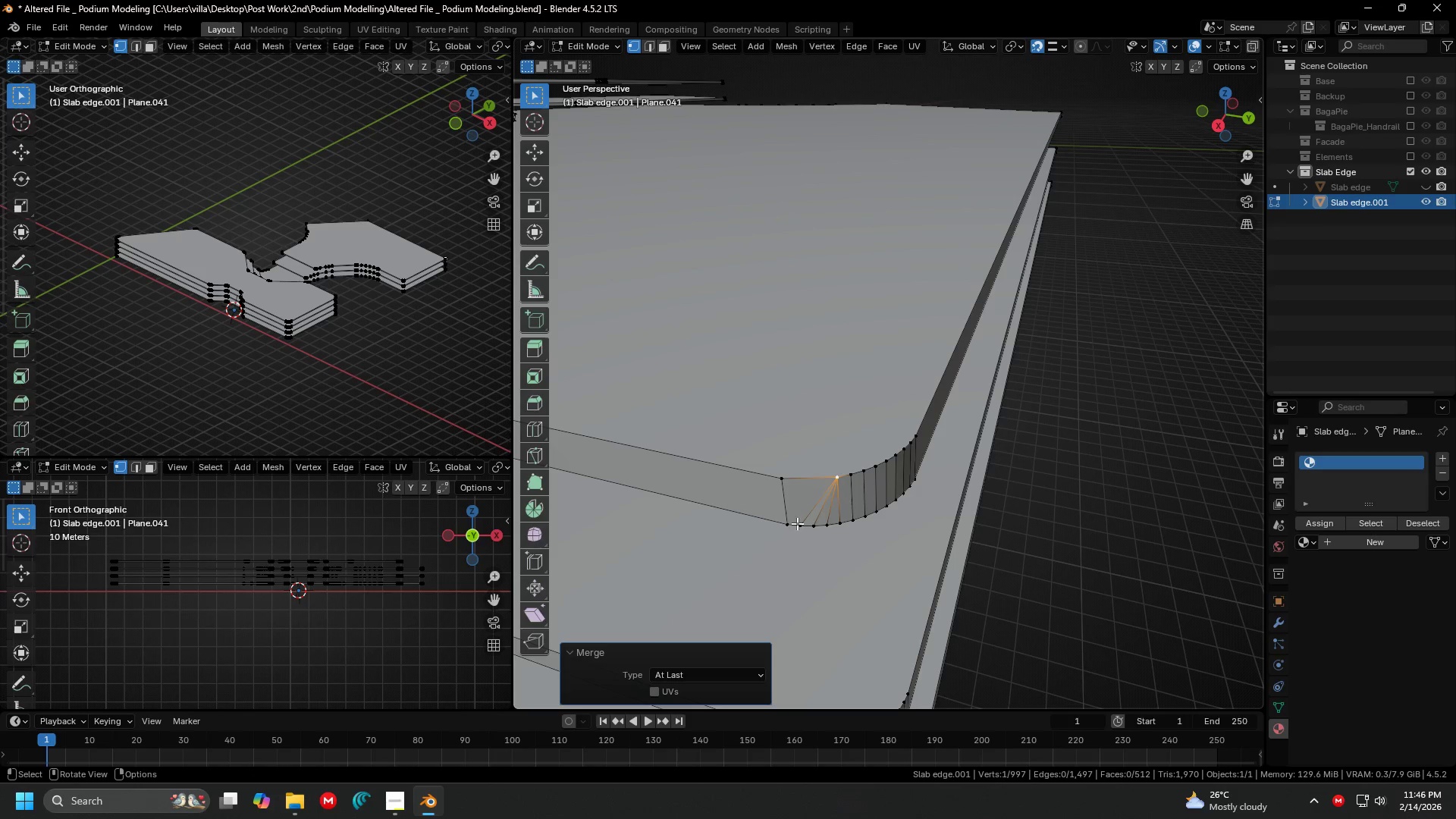 
left_click([801, 523])
 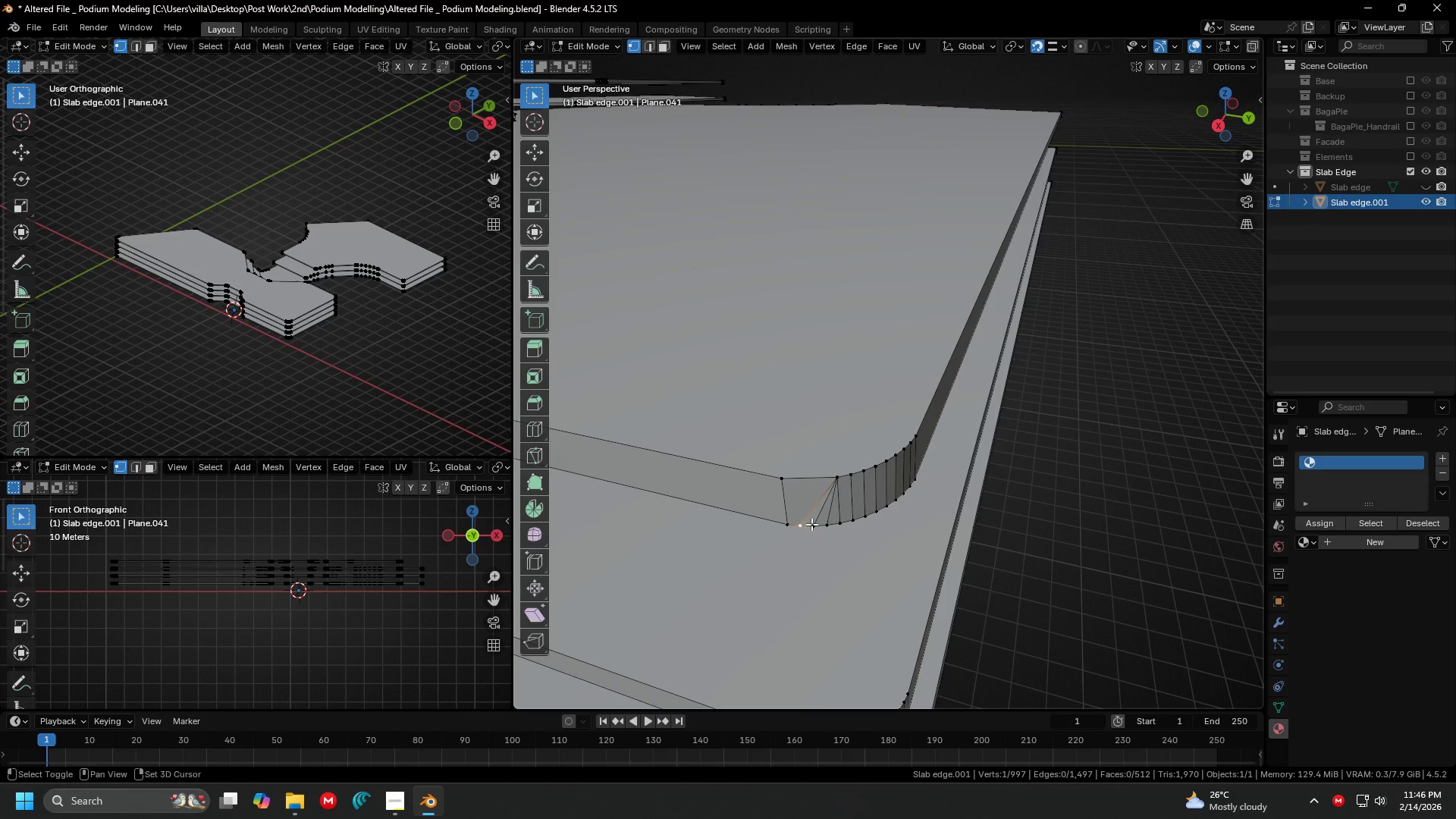 
hold_key(key=ShiftLeft, duration=0.8)
double_click([811, 524])
 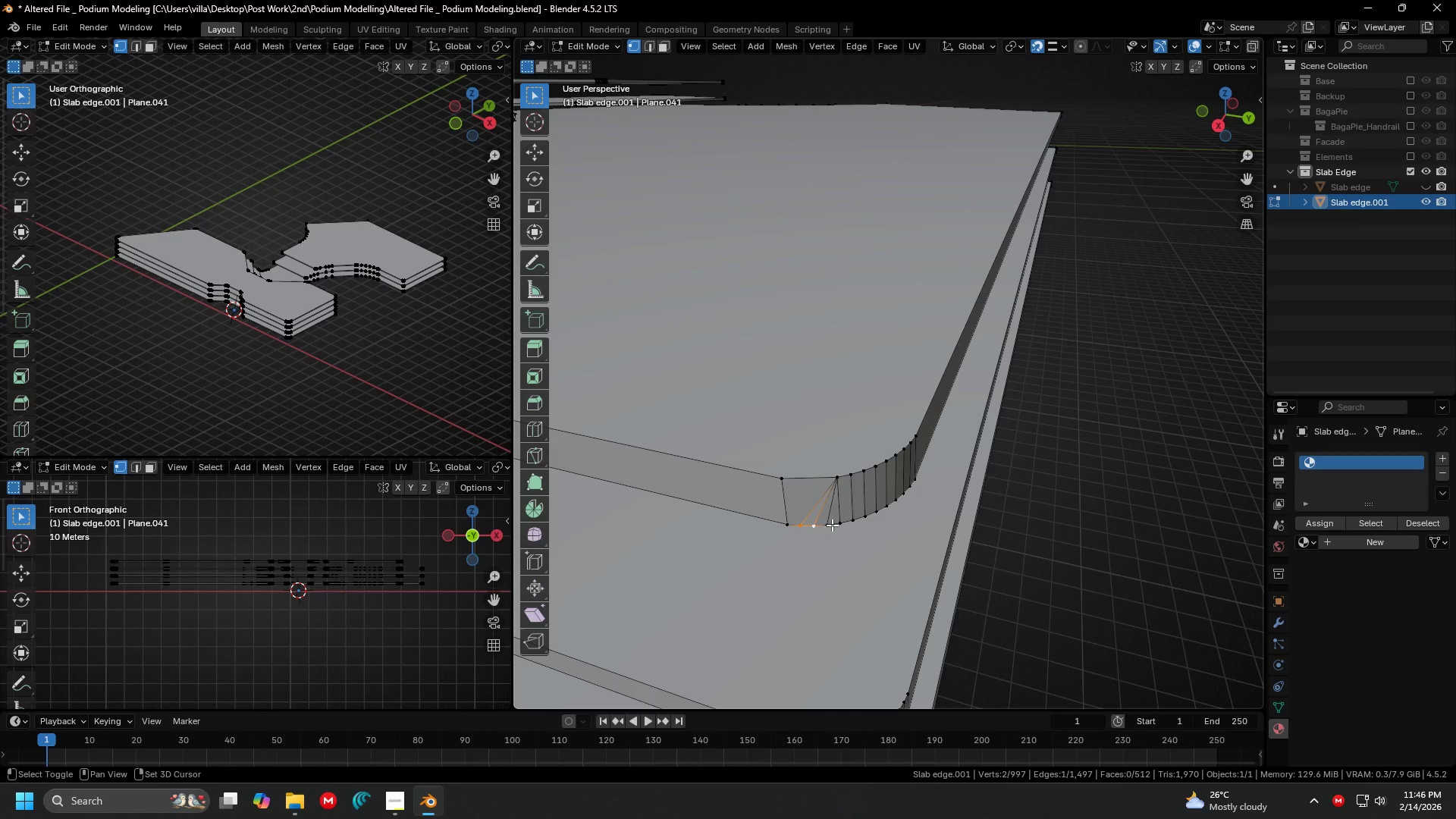 
triple_click([833, 525])
 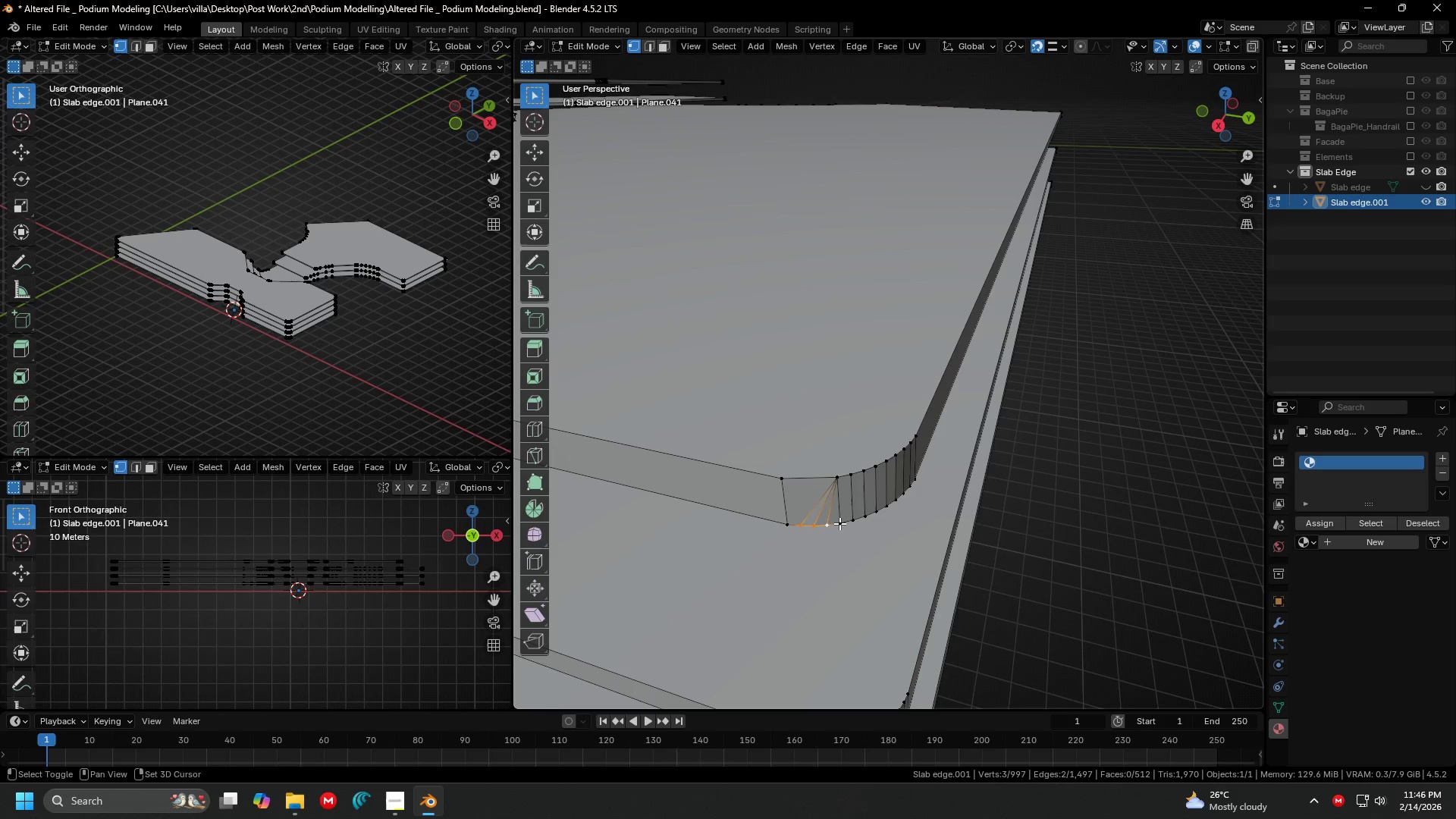 
hold_key(key=ShiftLeft, duration=2.23)
triple_click([840, 523])
 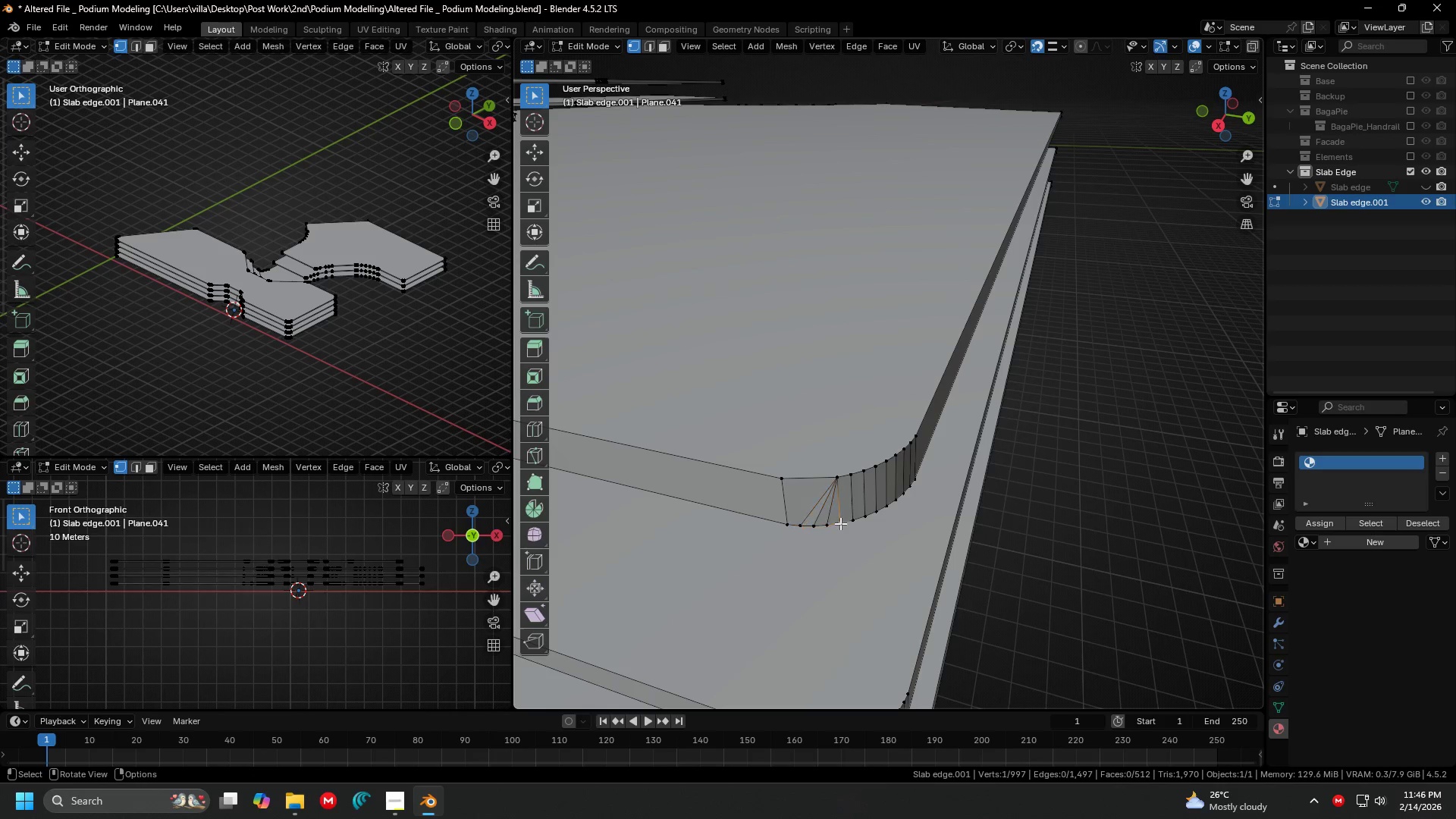 
key(M)
 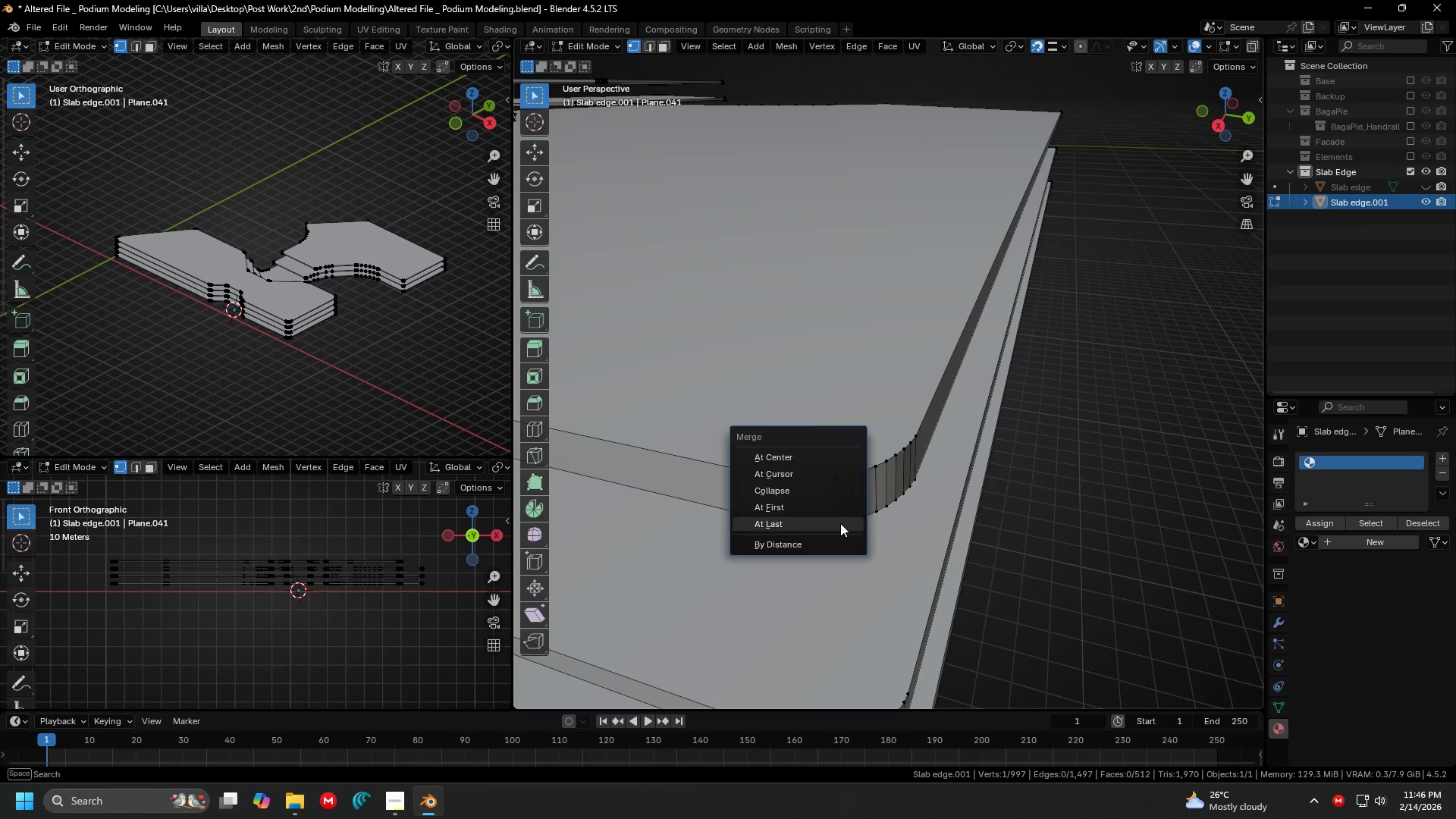 
triple_click([840, 523])
 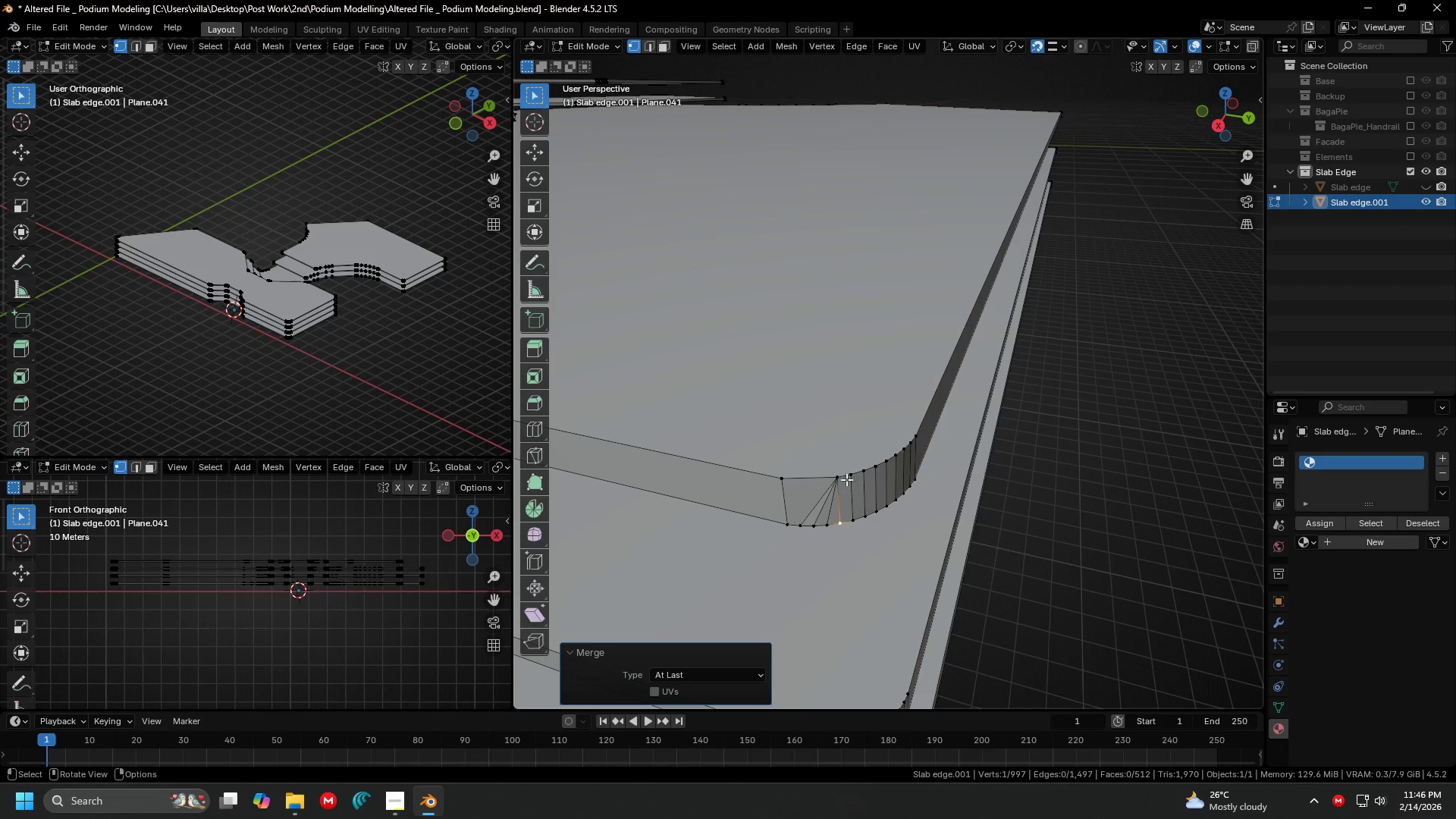 
left_click([845, 472])
 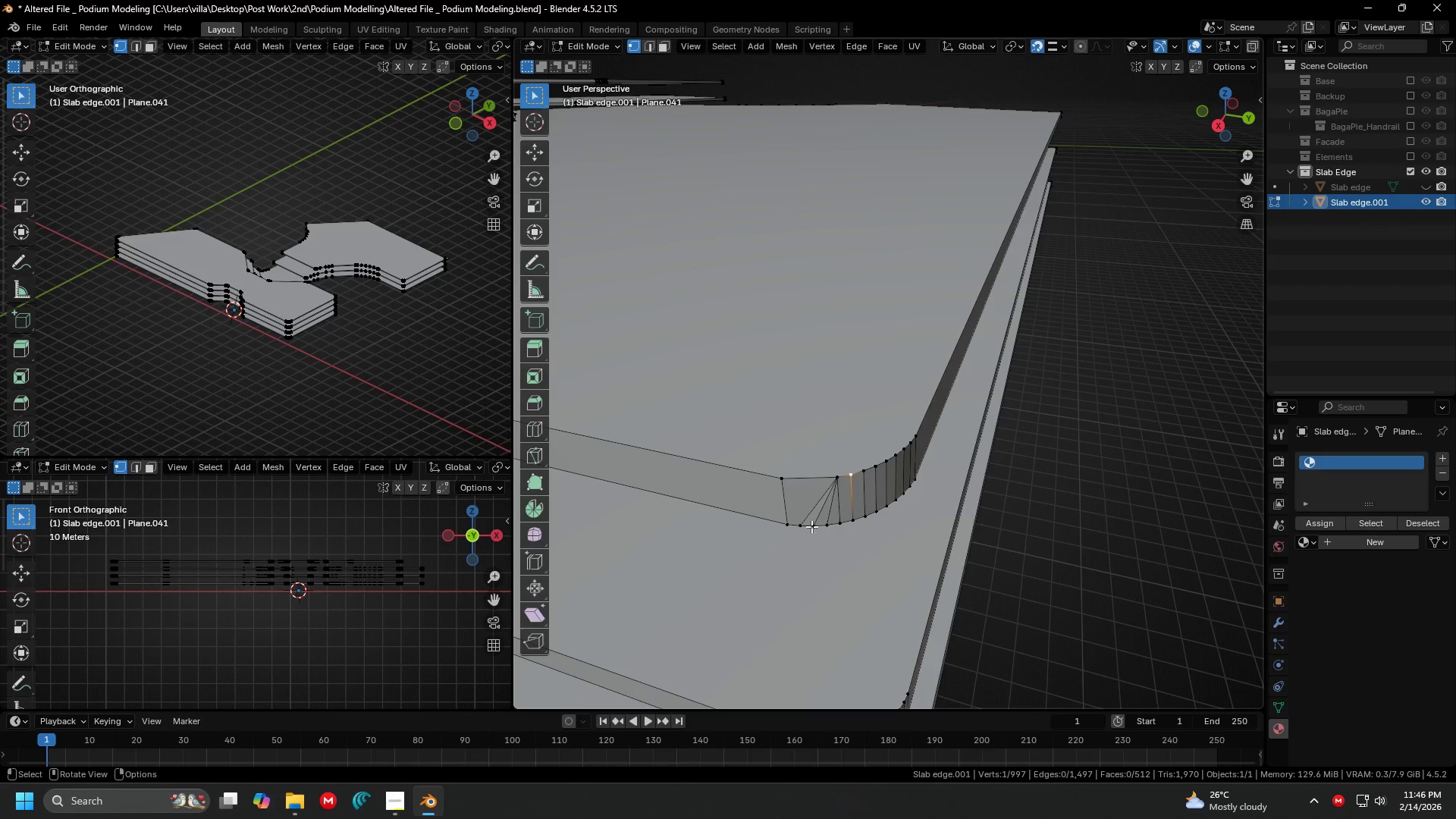 
left_click([802, 524])
 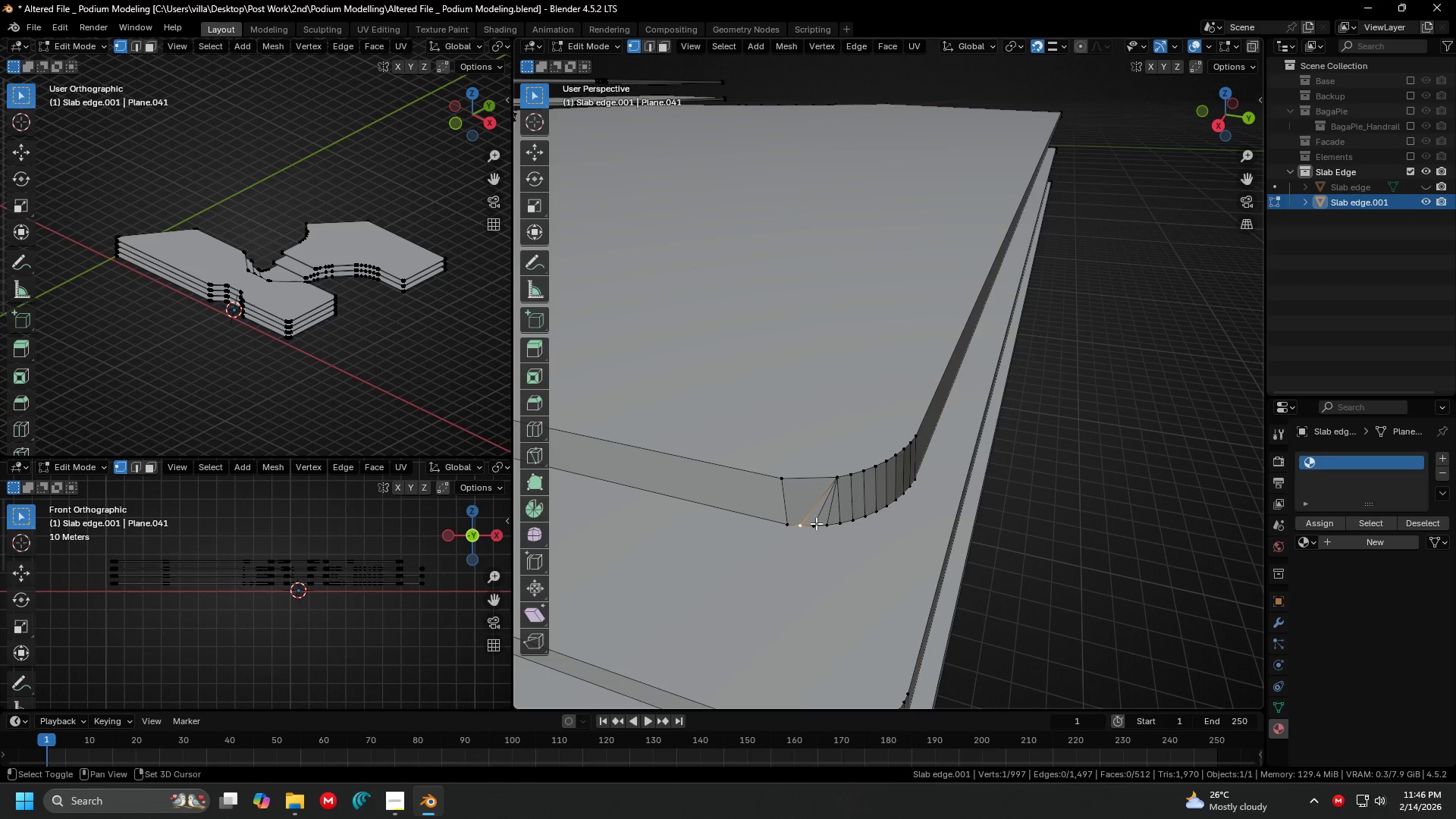 
hold_key(key=ShiftLeft, duration=1.02)
double_click([816, 523])
 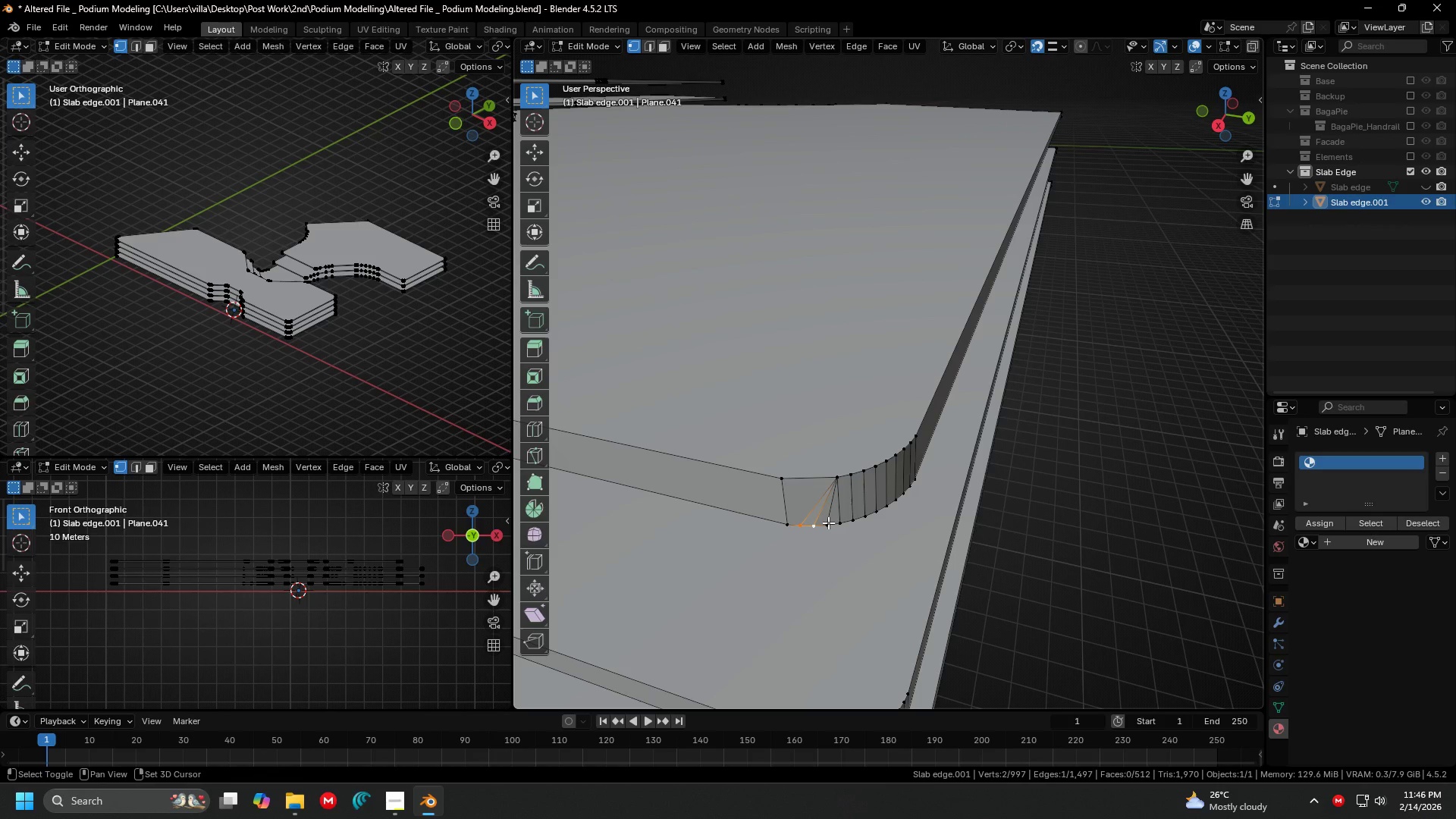 
triple_click([828, 522])
 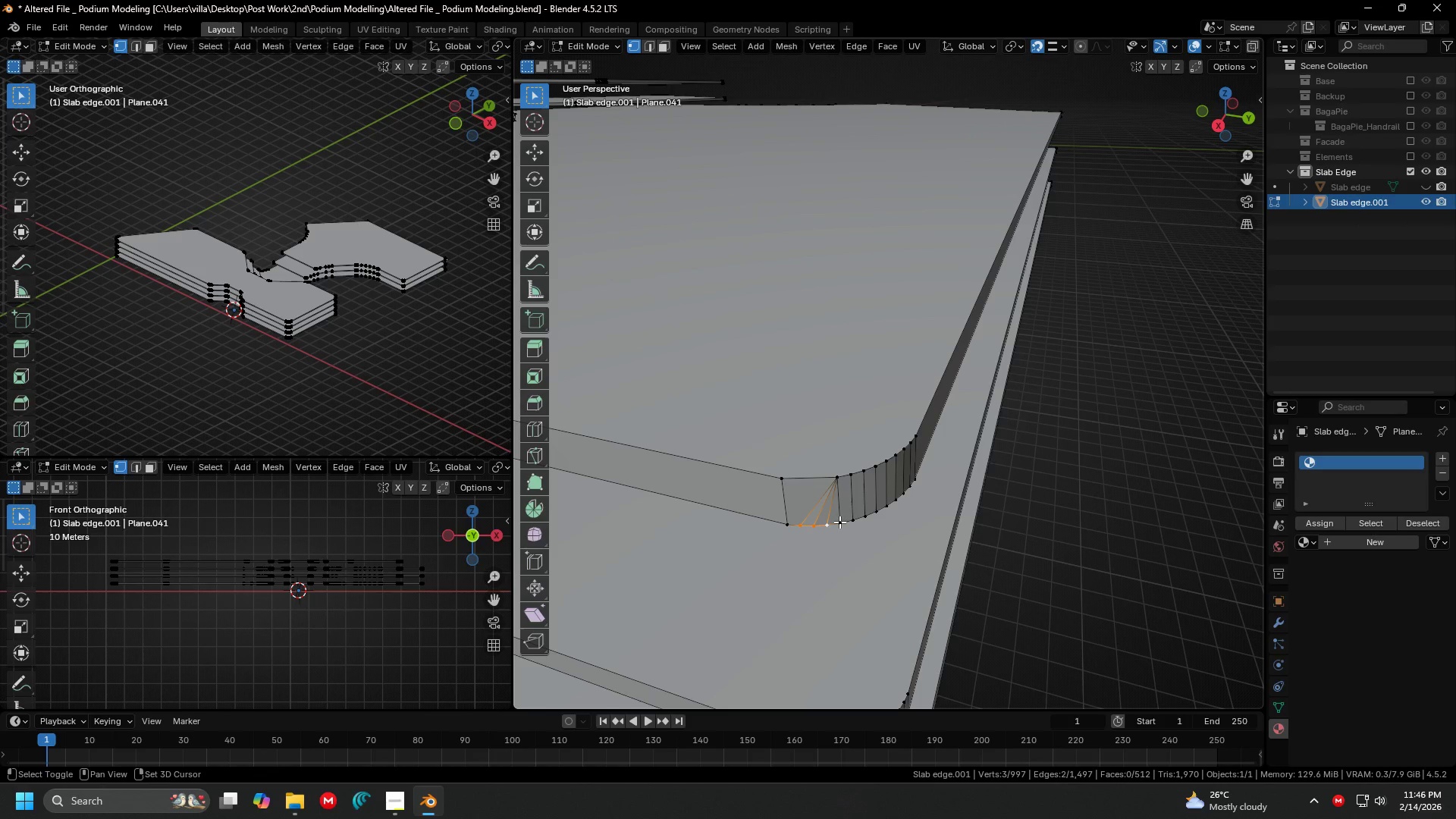 
triple_click([839, 522])
 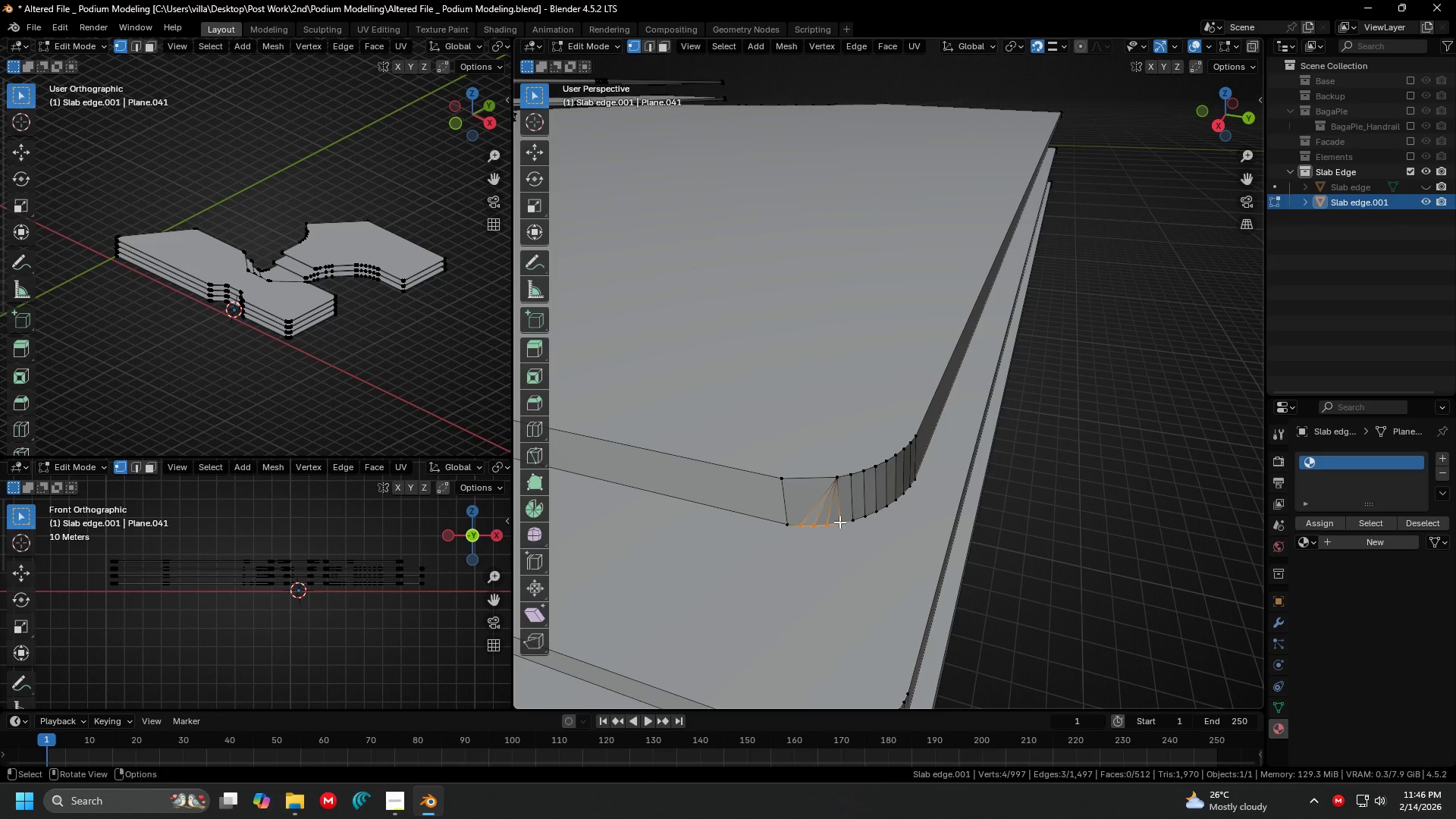 
key(M)
 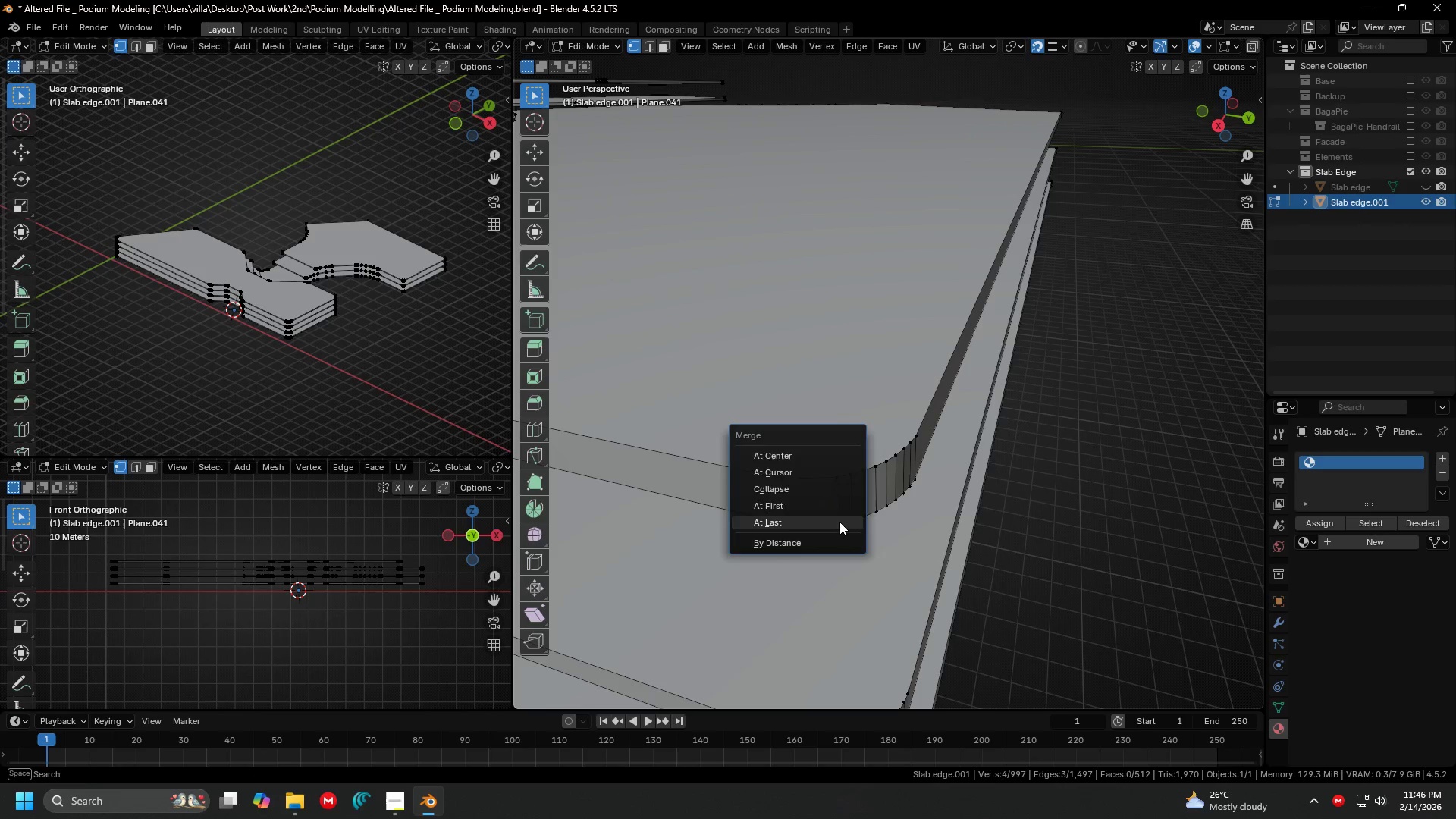 
left_click([839, 522])
 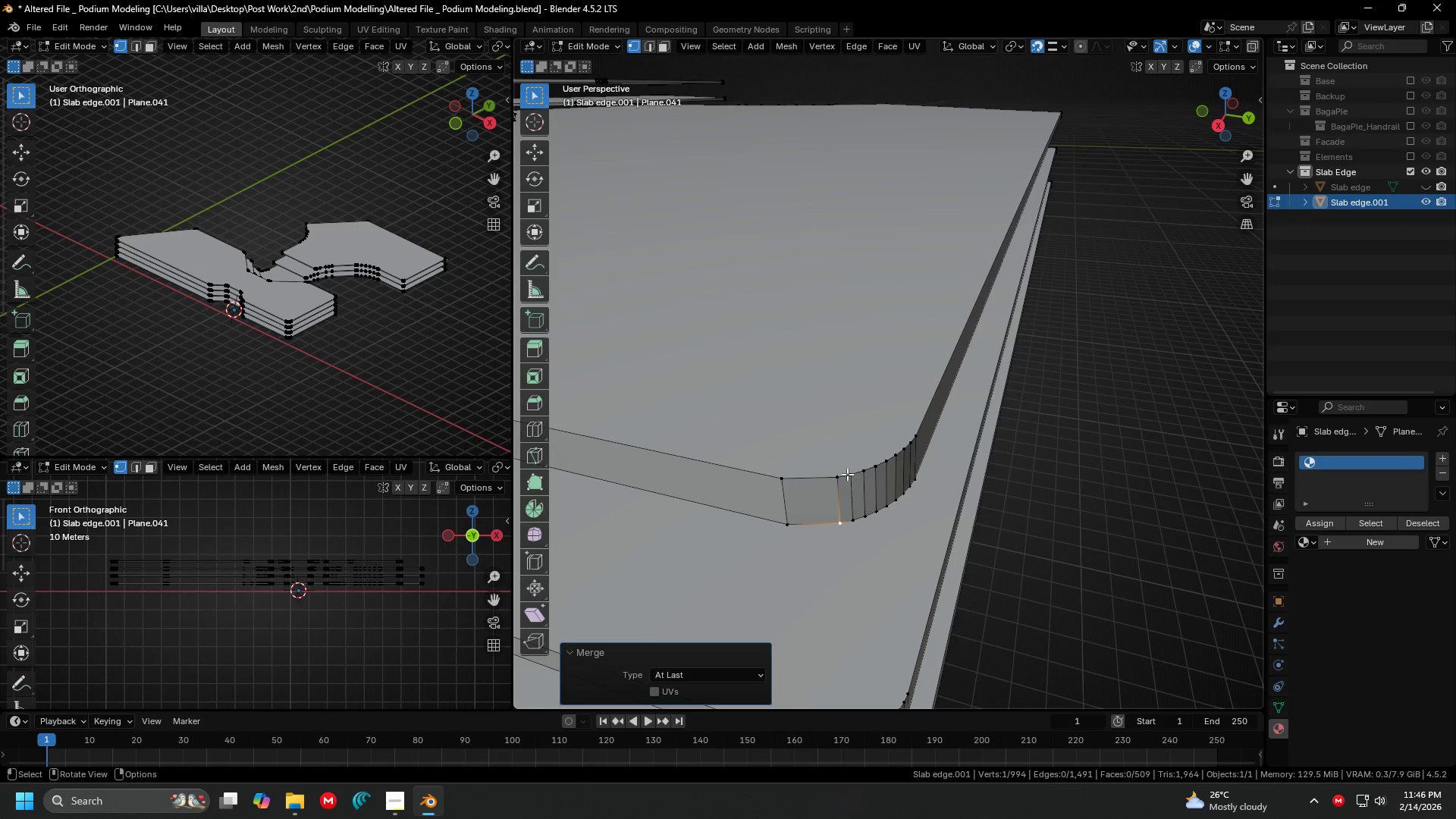 
left_click([846, 472])
 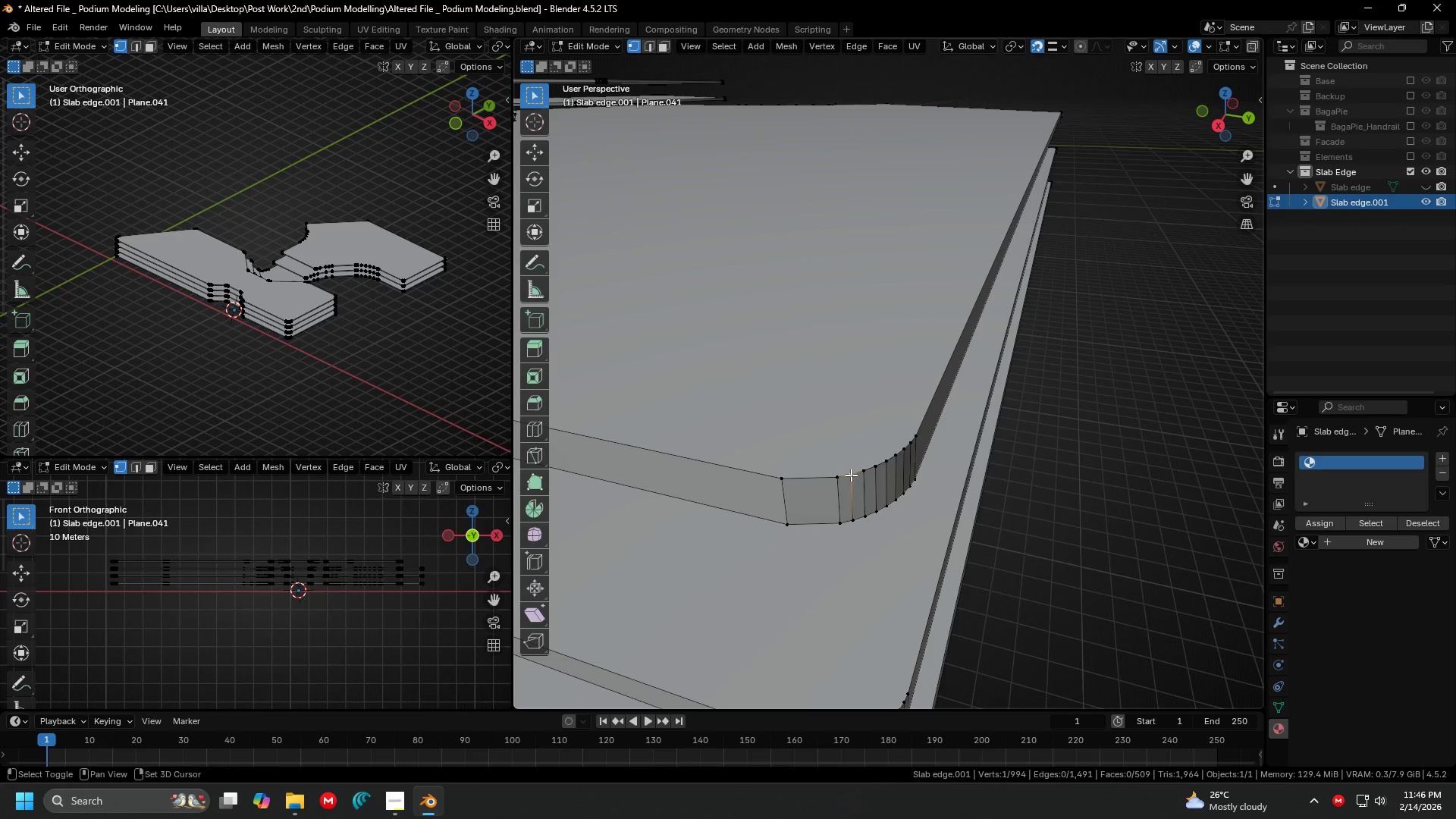 
hold_key(key=ShiftLeft, duration=1.52)
left_click([864, 475])
 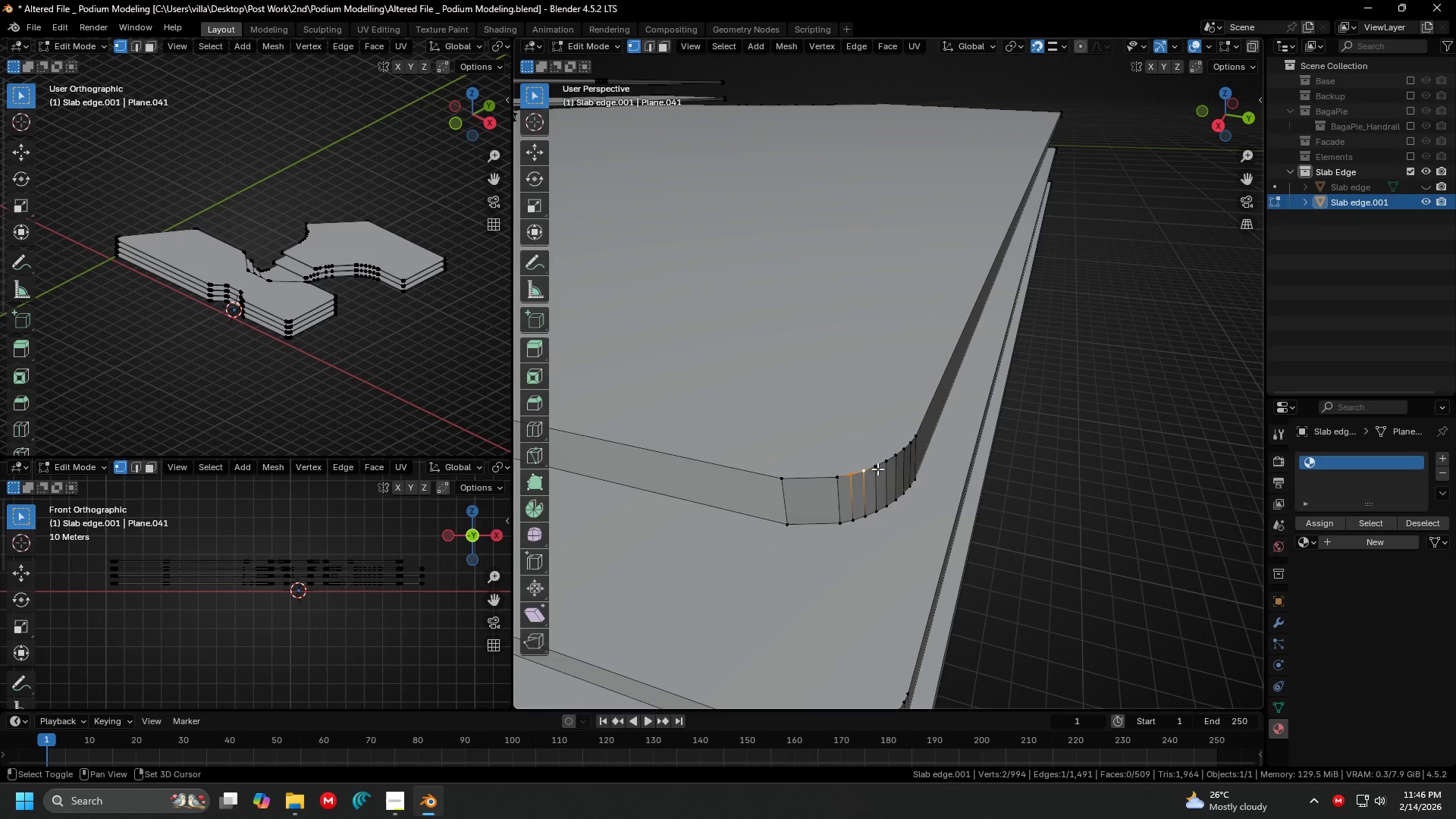 
double_click([877, 469])
 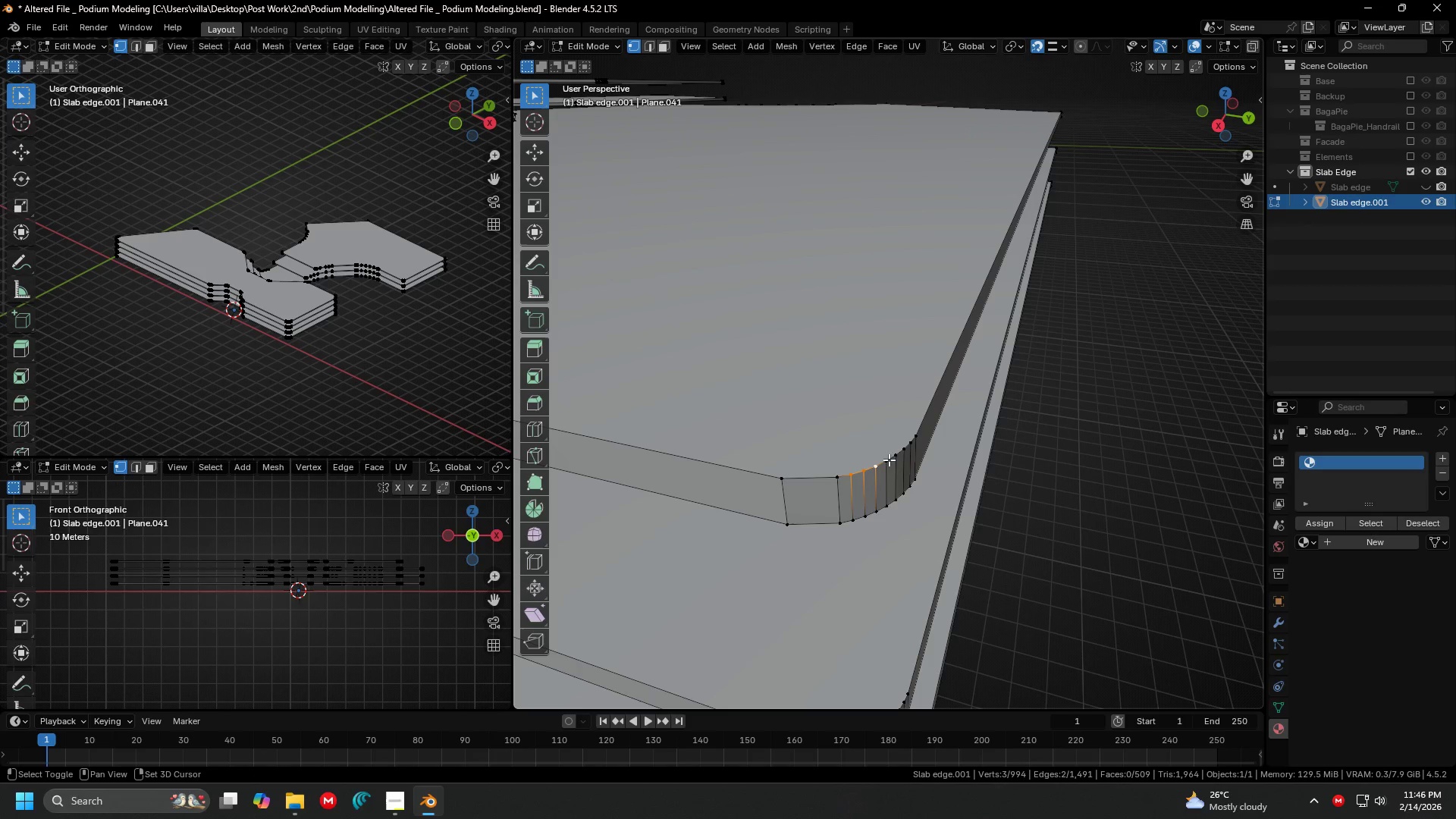 
left_click([886, 460])
 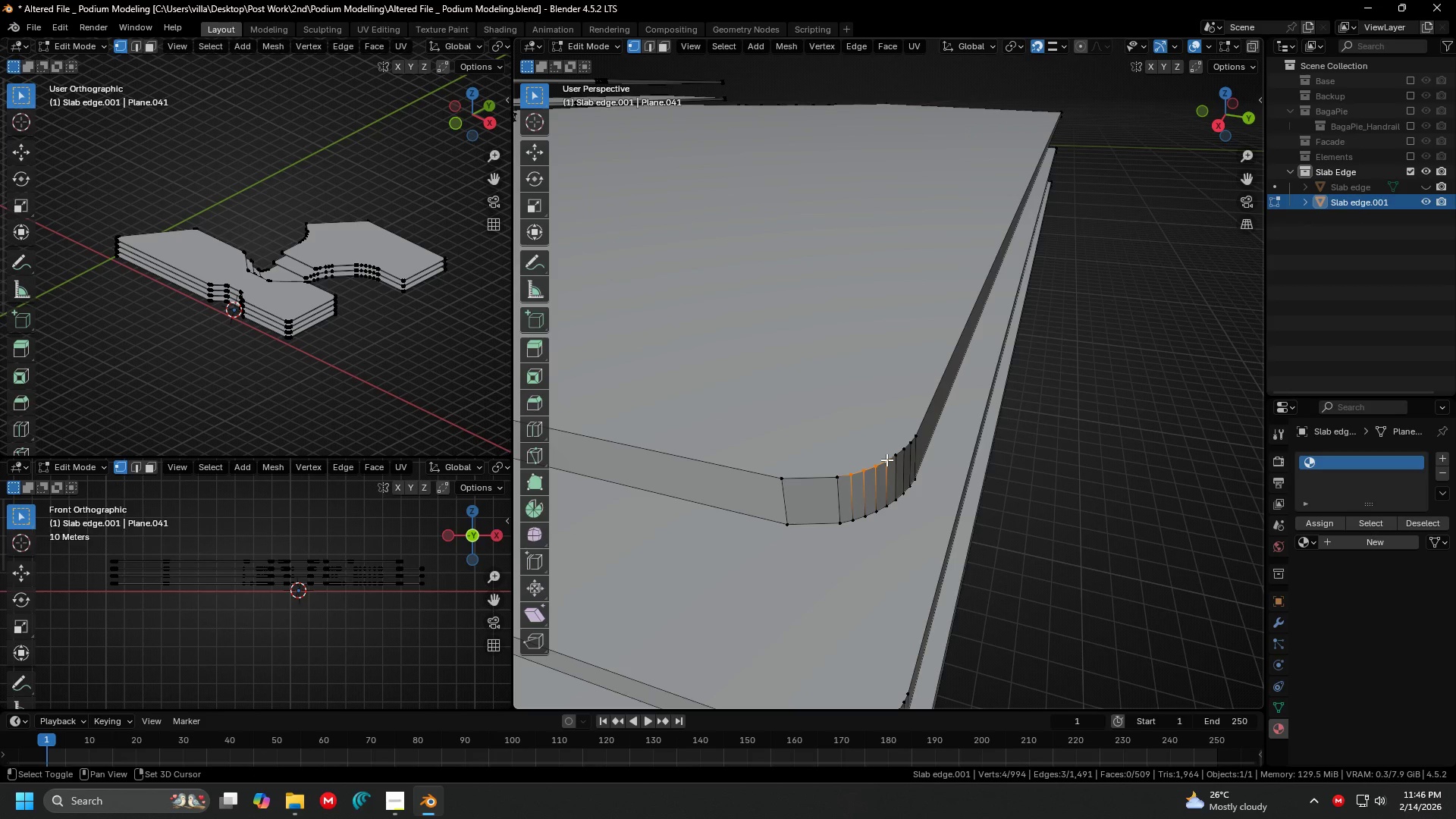 
key(Shift+ShiftLeft)
 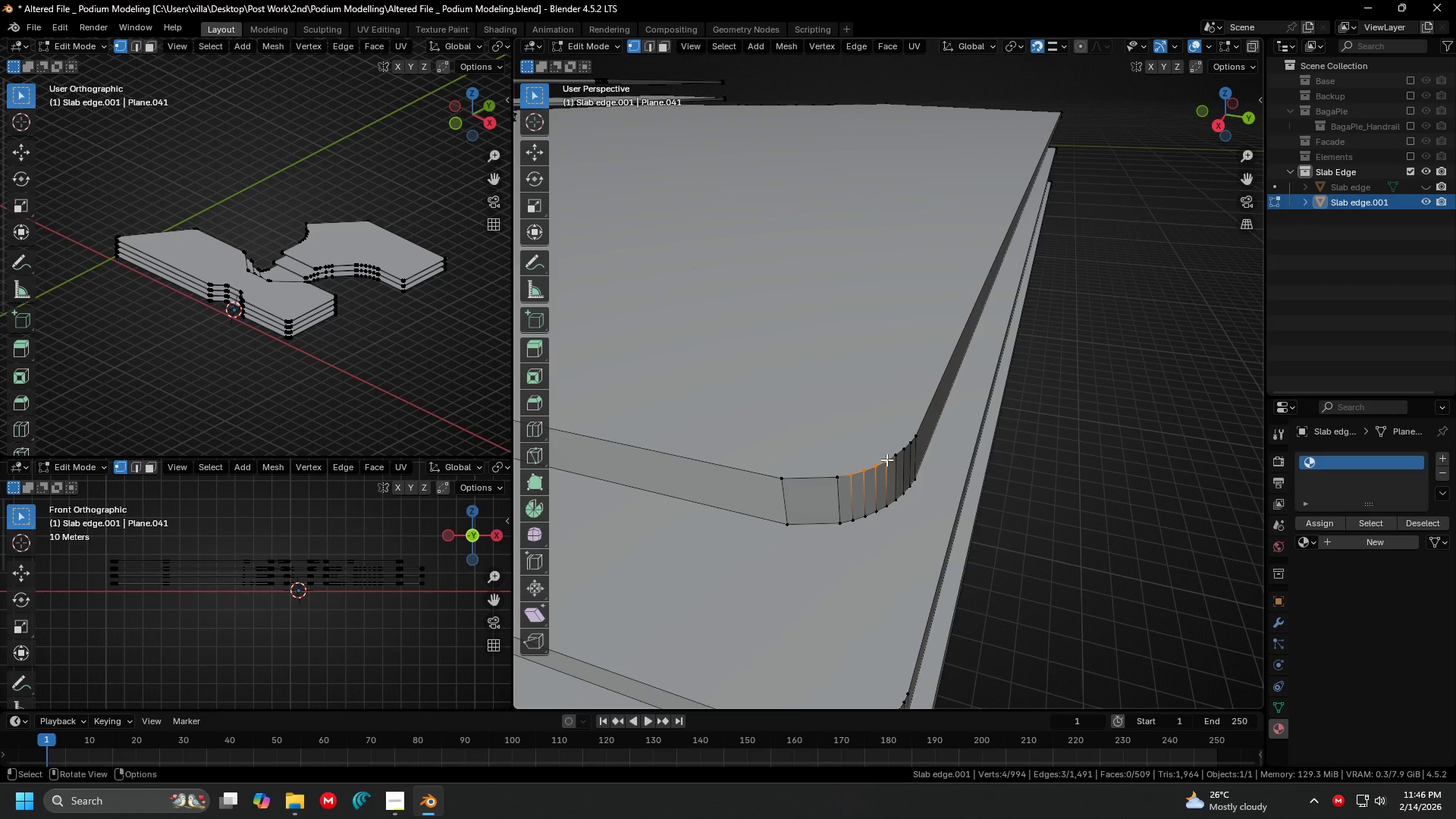 
key(Shift+ShiftLeft)
 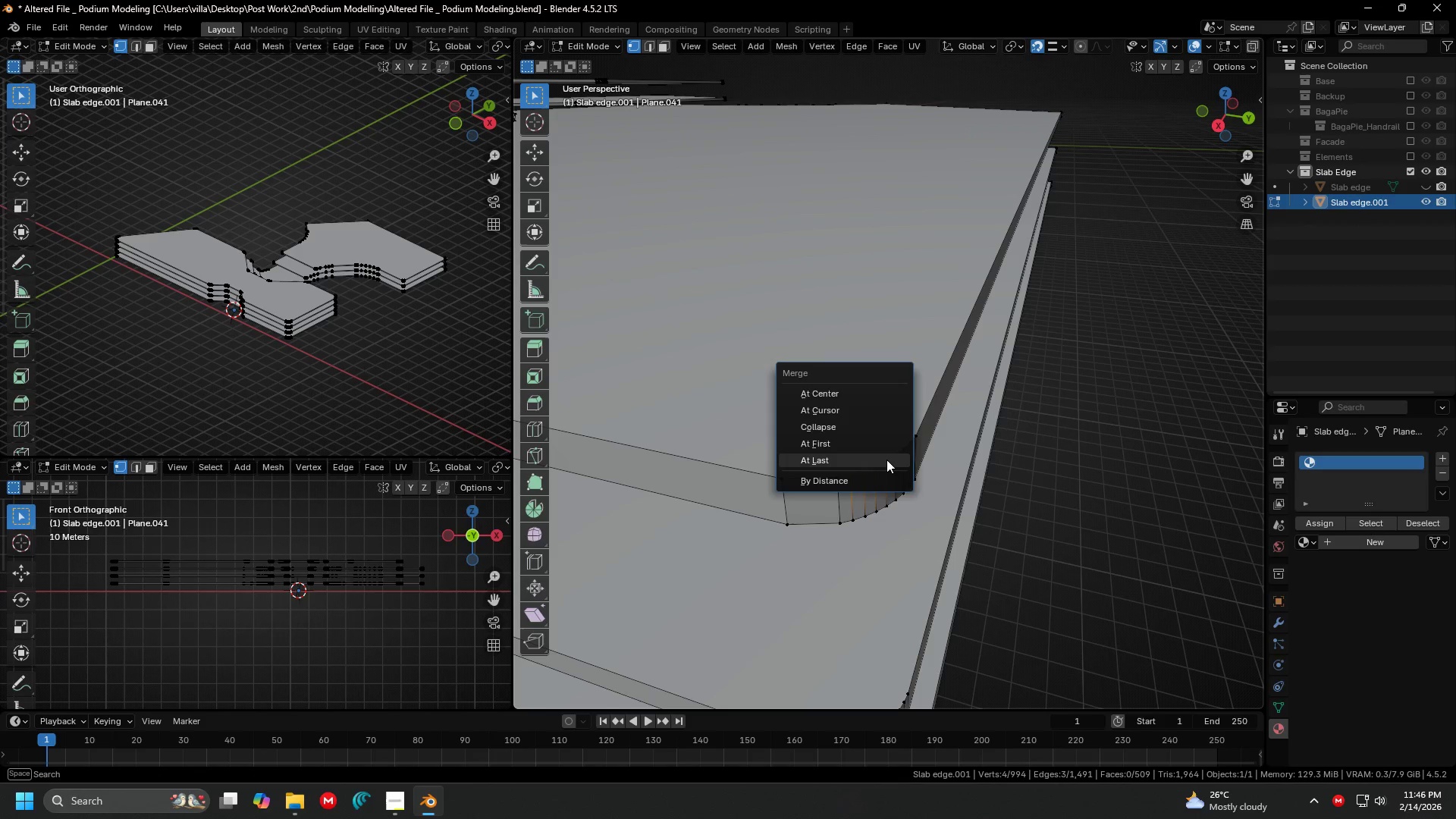 
key(M)
 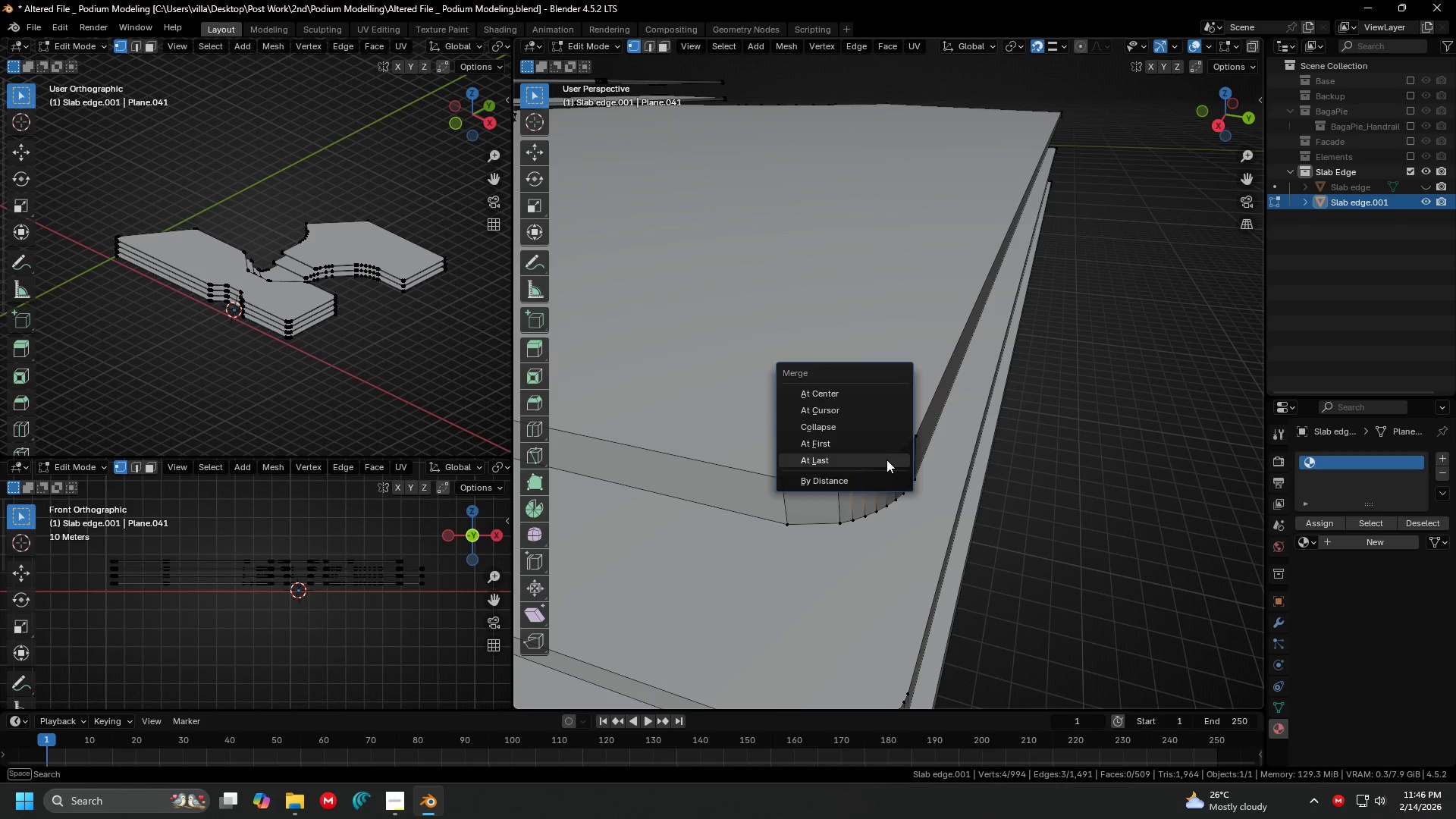 
left_click([886, 460])
 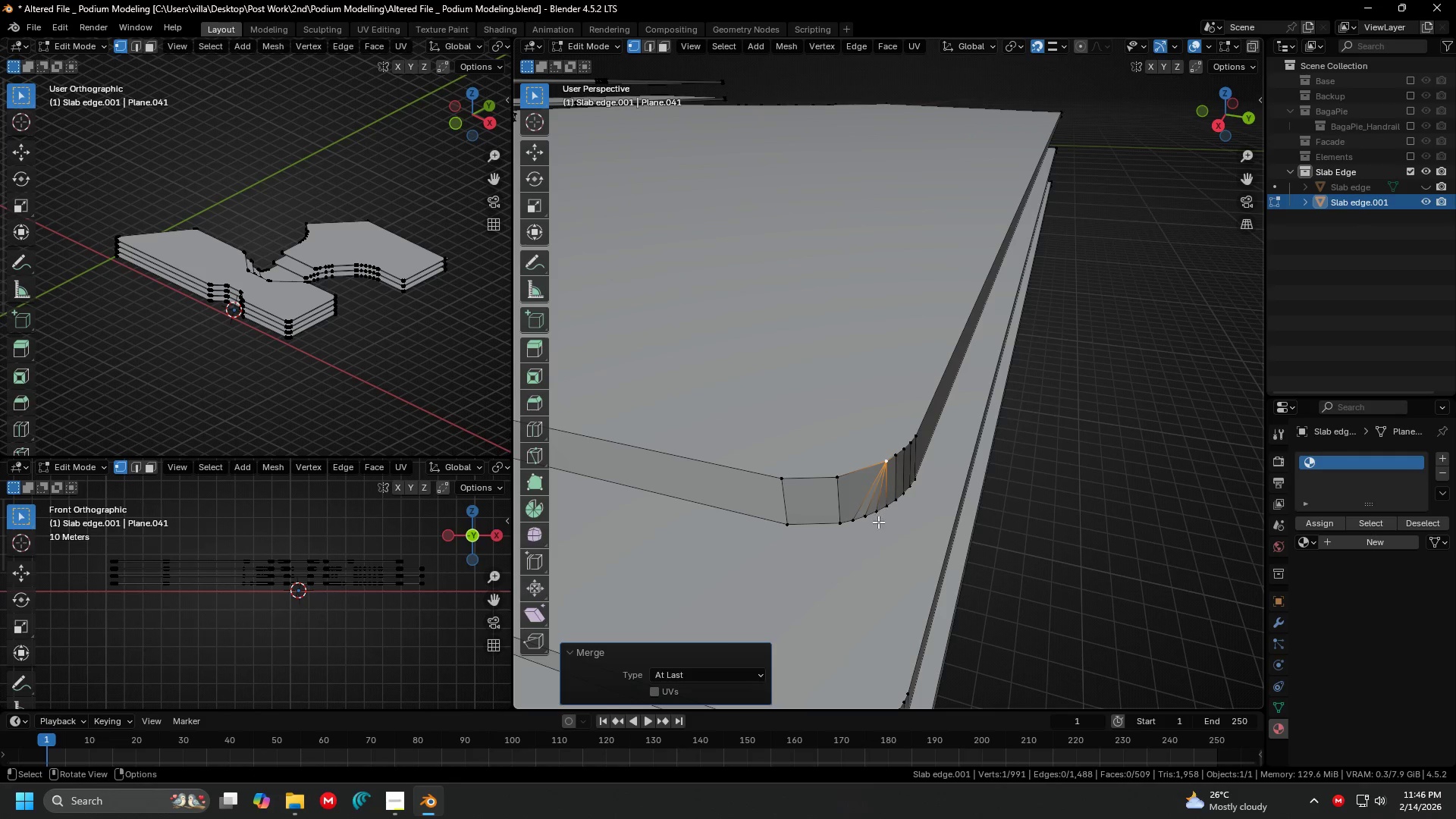 
key(Shift+ShiftLeft)
 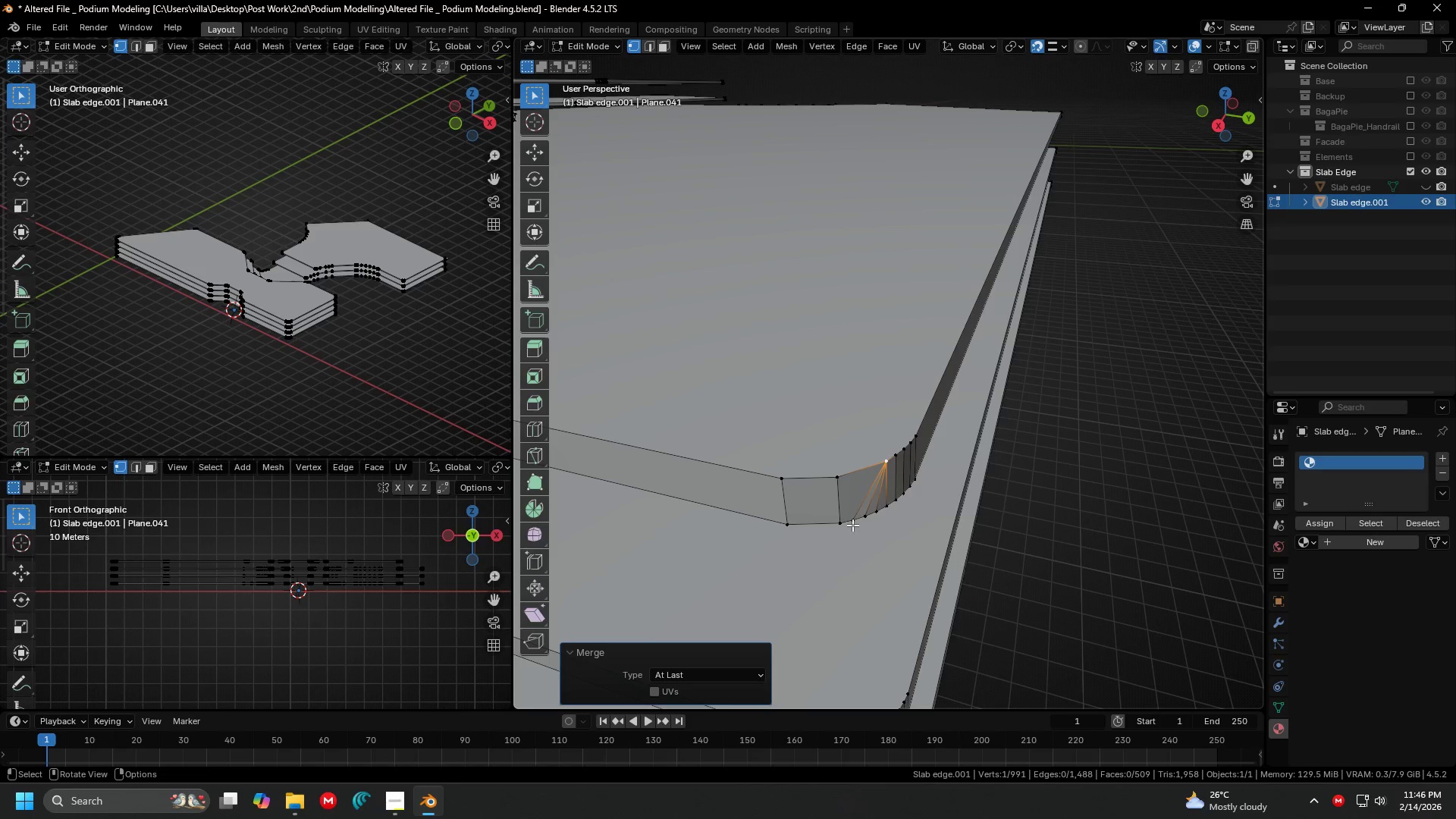 
left_click([852, 525])
 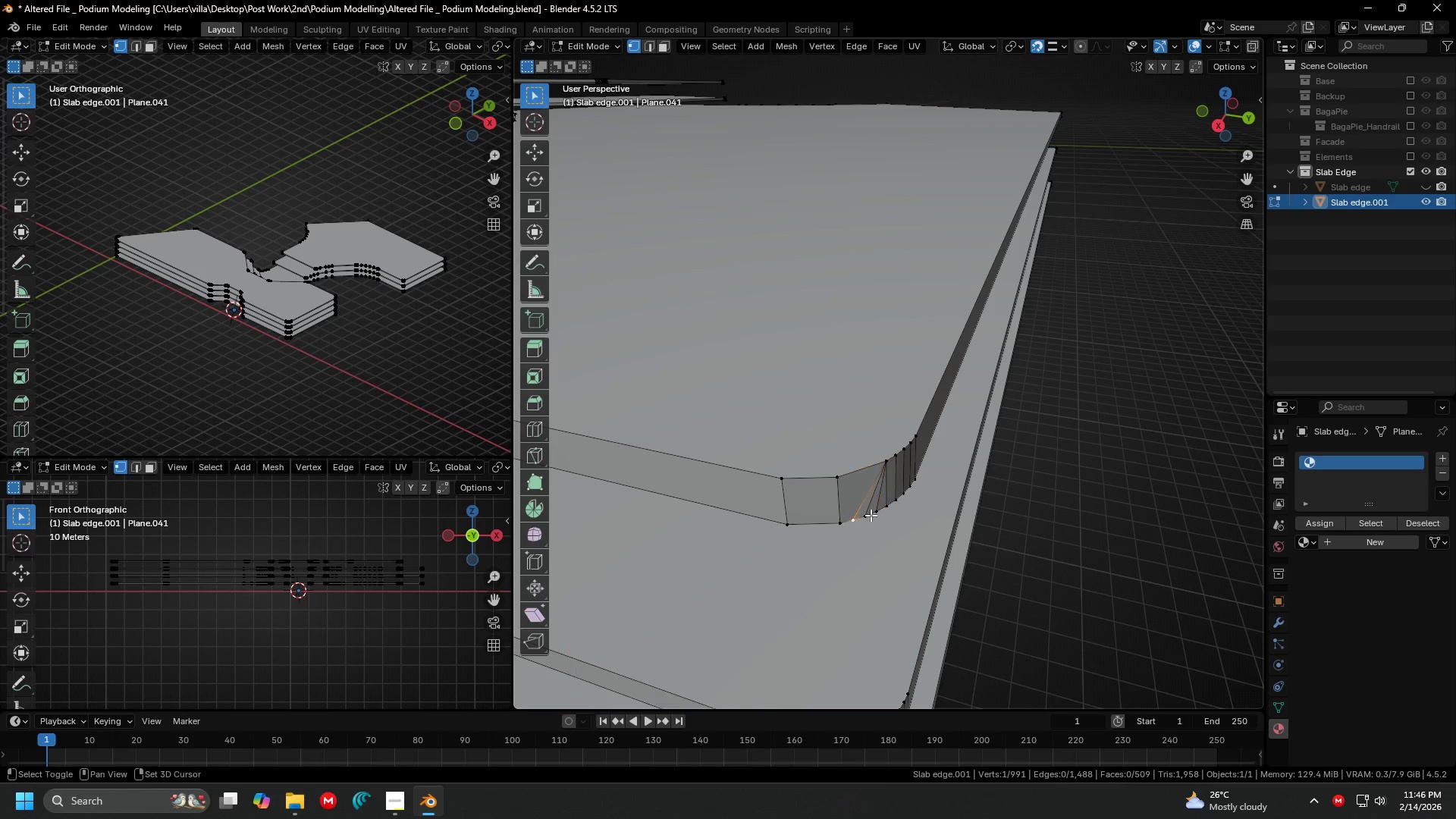 
hold_key(key=ShiftLeft, duration=1.5)
double_click([871, 515])
 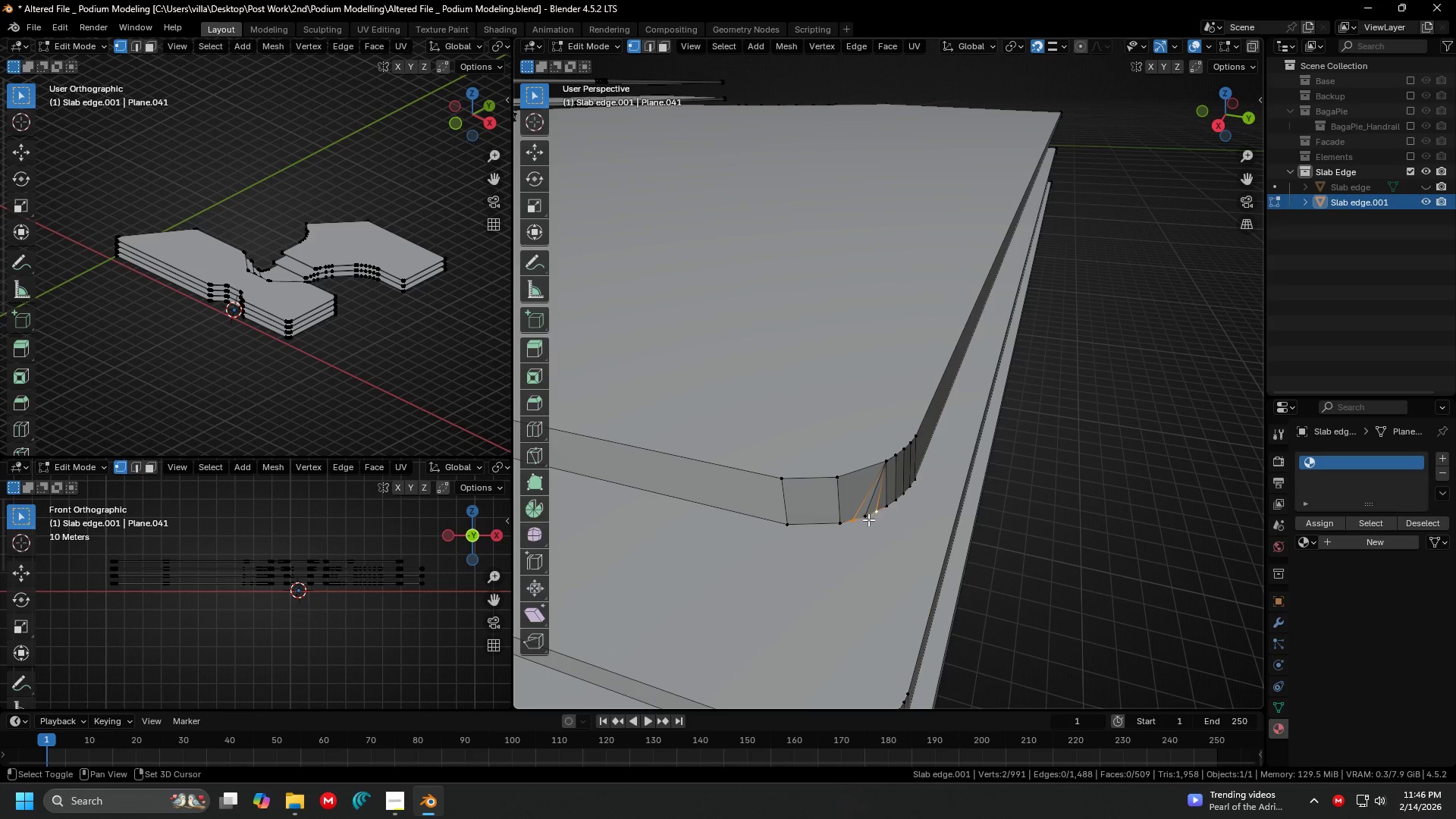 
left_click([868, 519])
 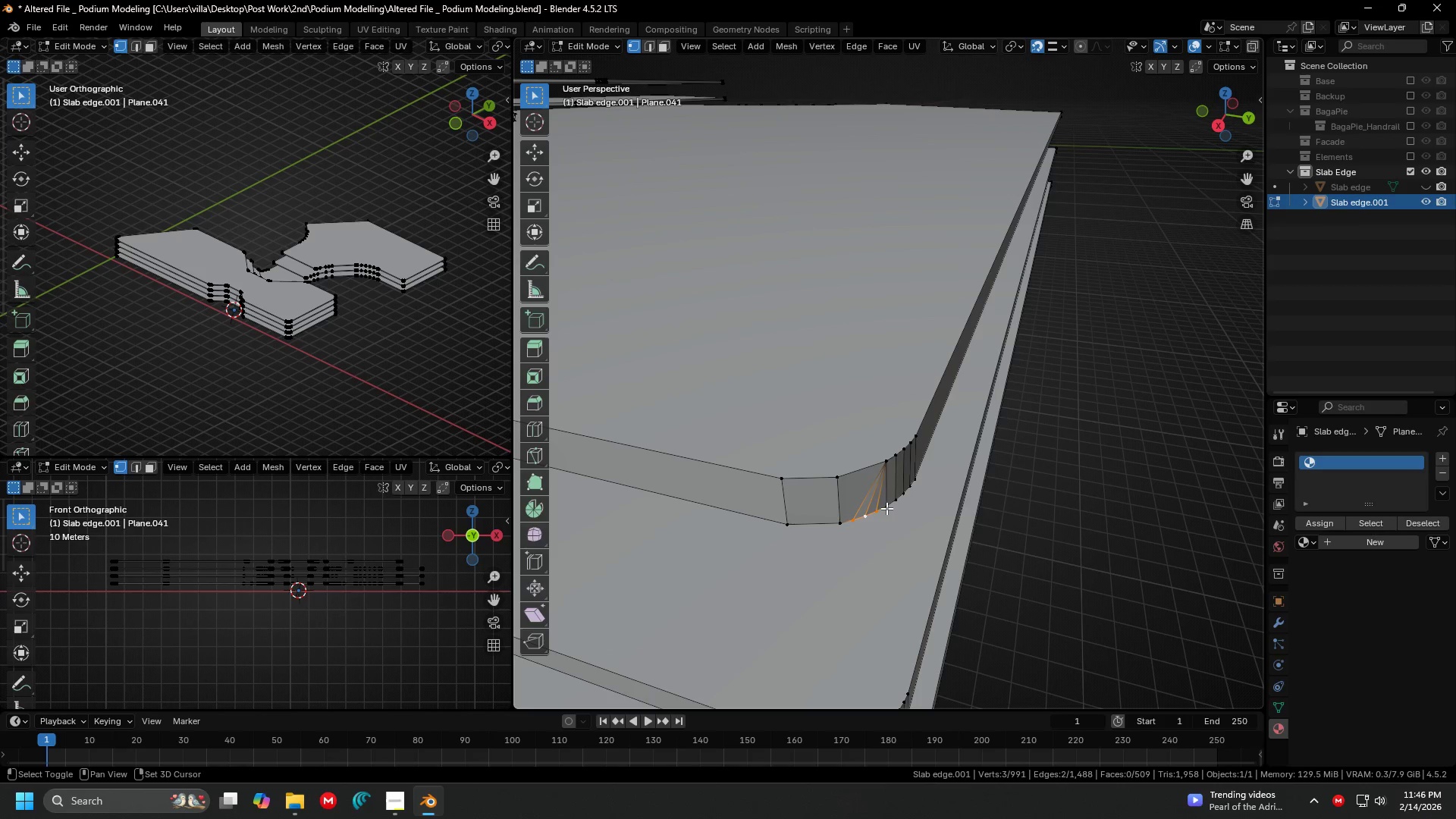 
left_click([887, 508])
 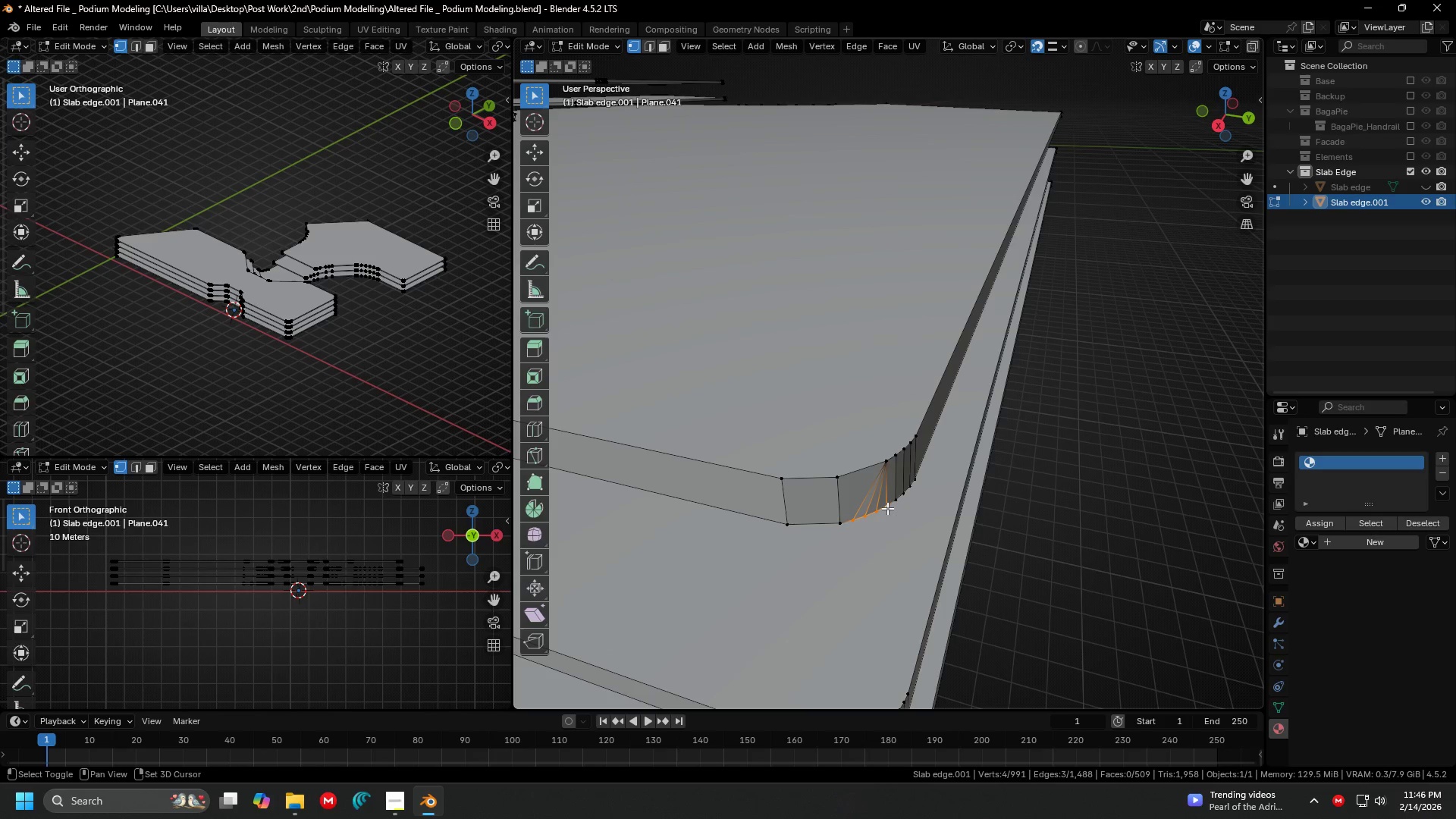 
key(Shift+ShiftLeft)
 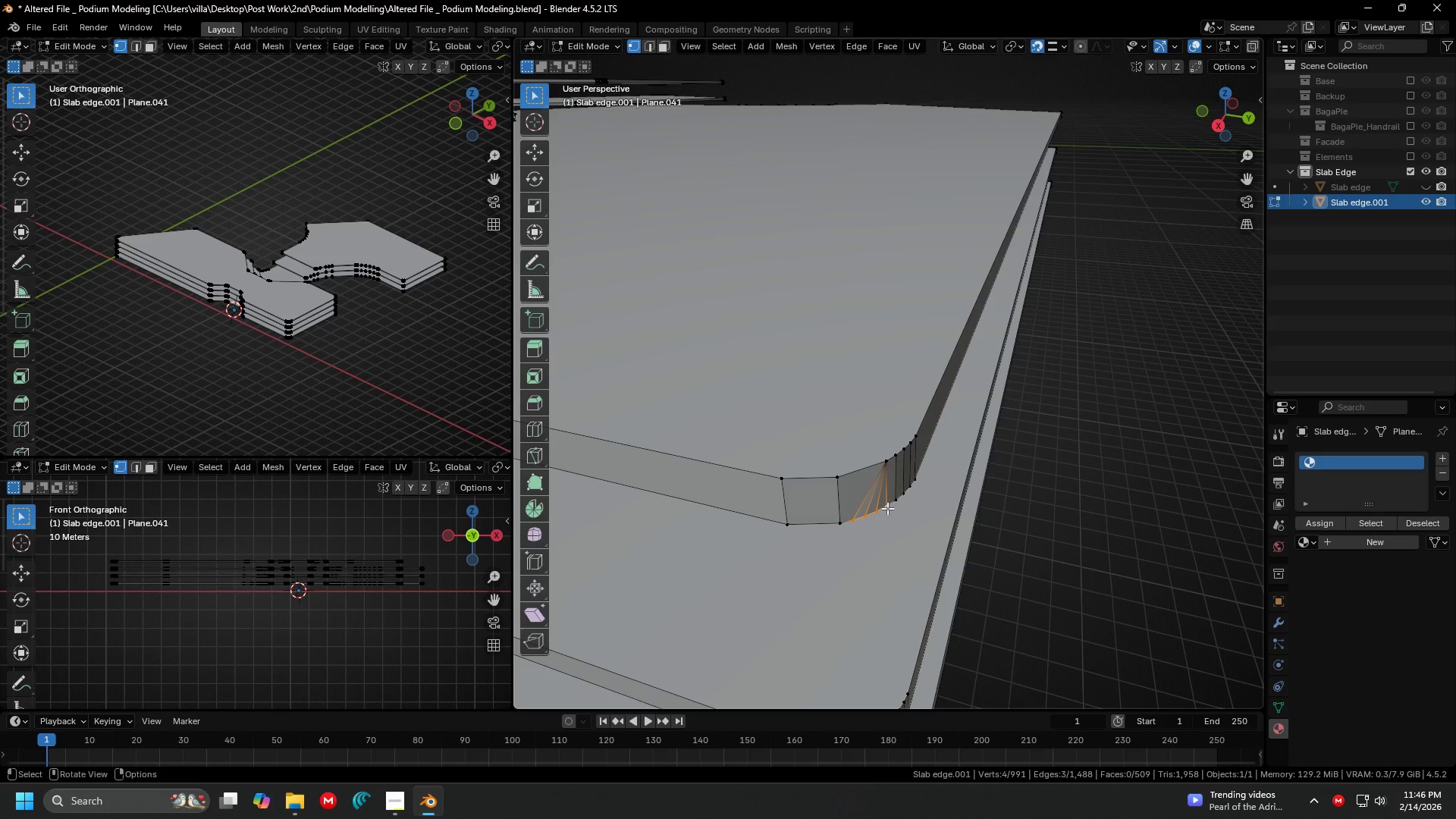 
key(Shift+ShiftLeft)
 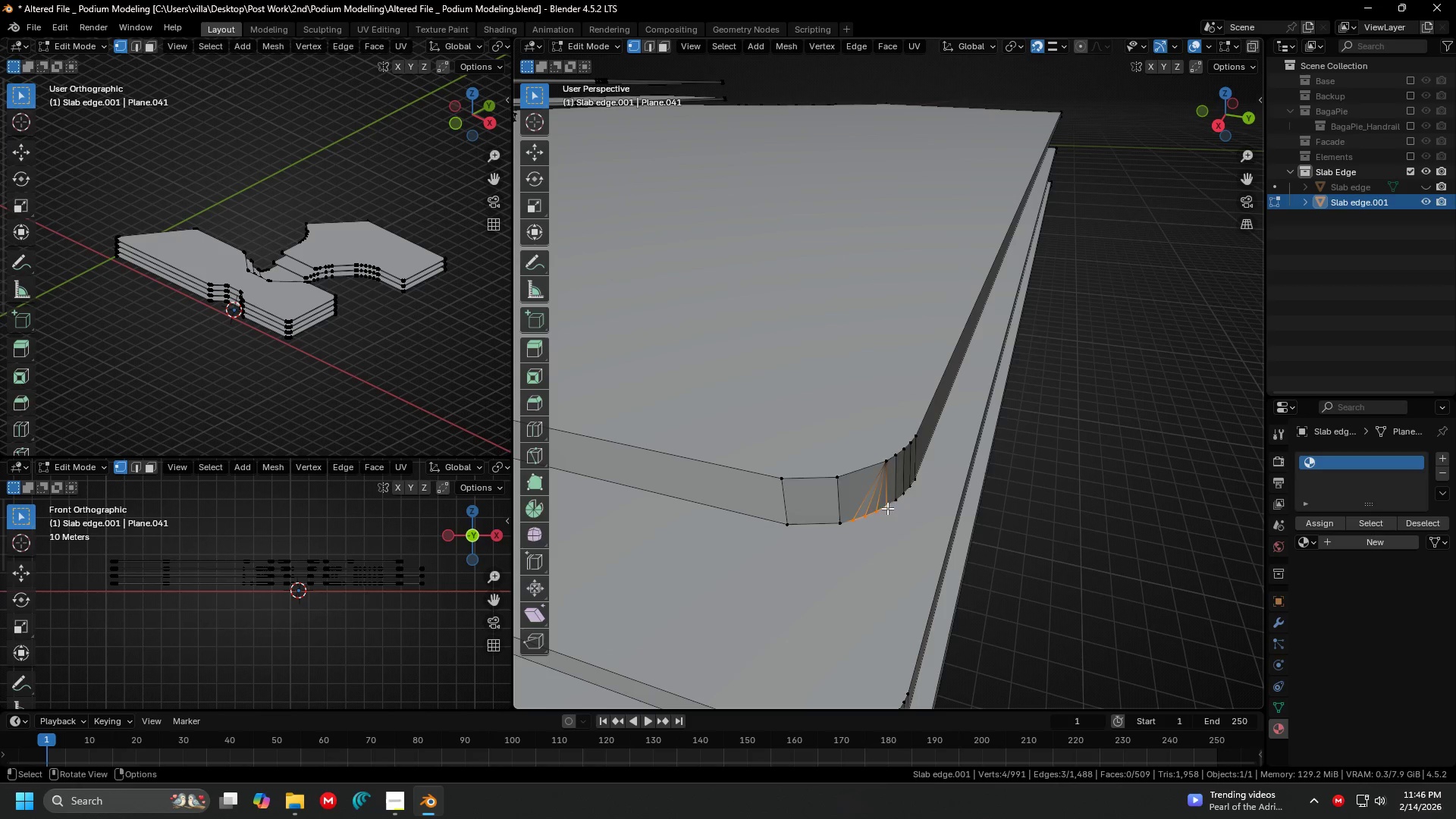 
key(M)
 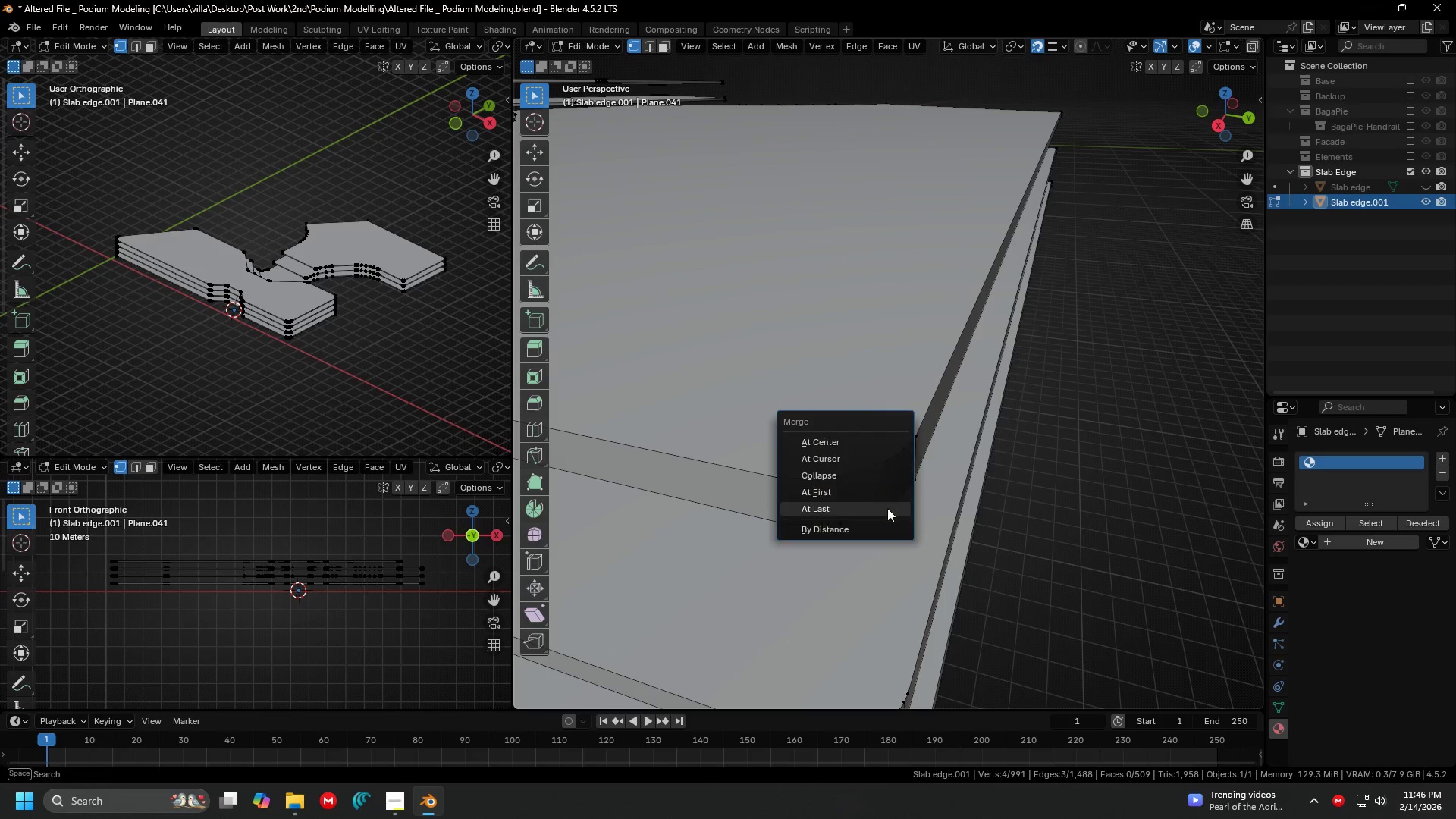 
double_click([887, 508])
 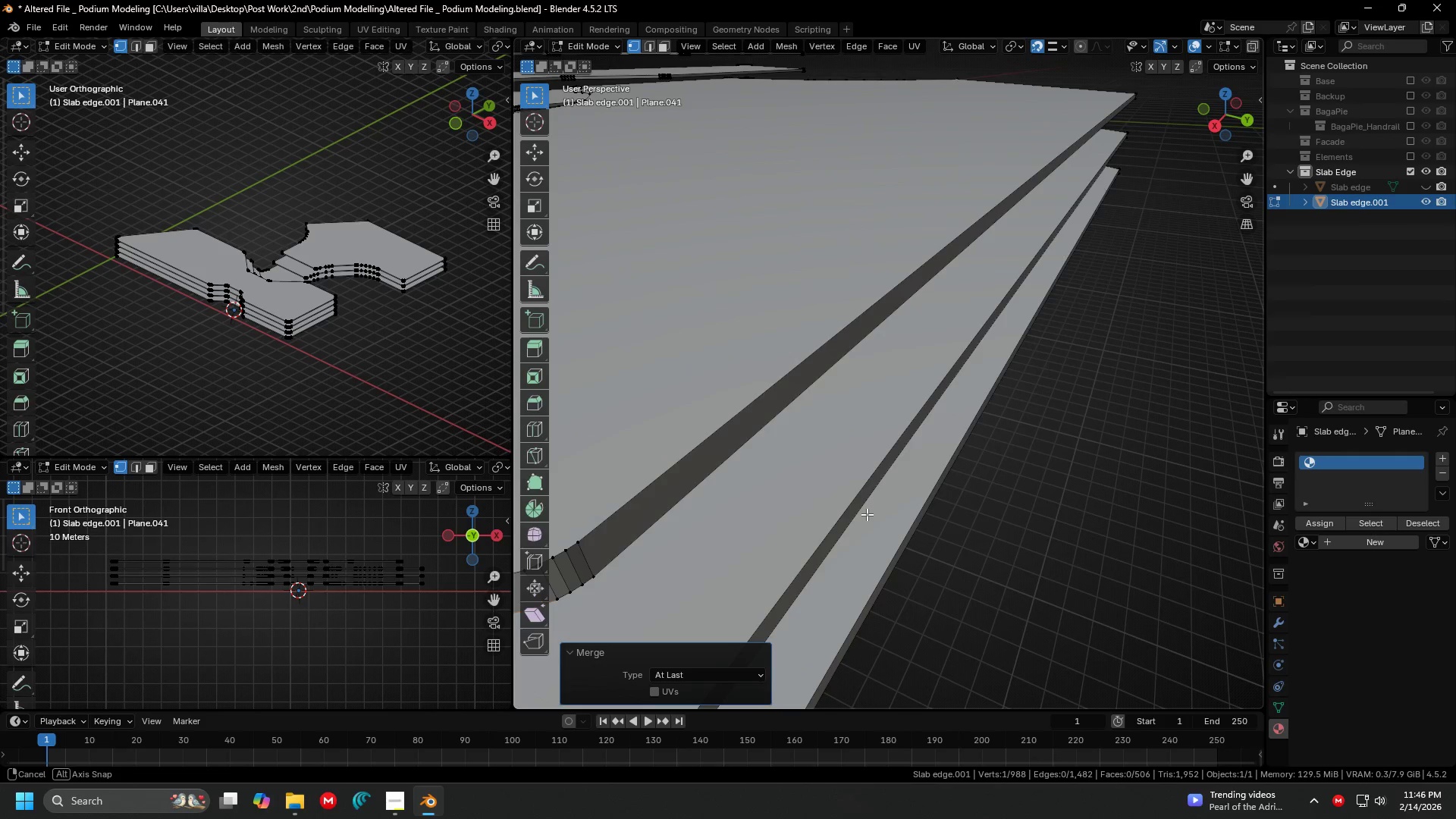 
hold_key(key=ShiftLeft, duration=0.59)
 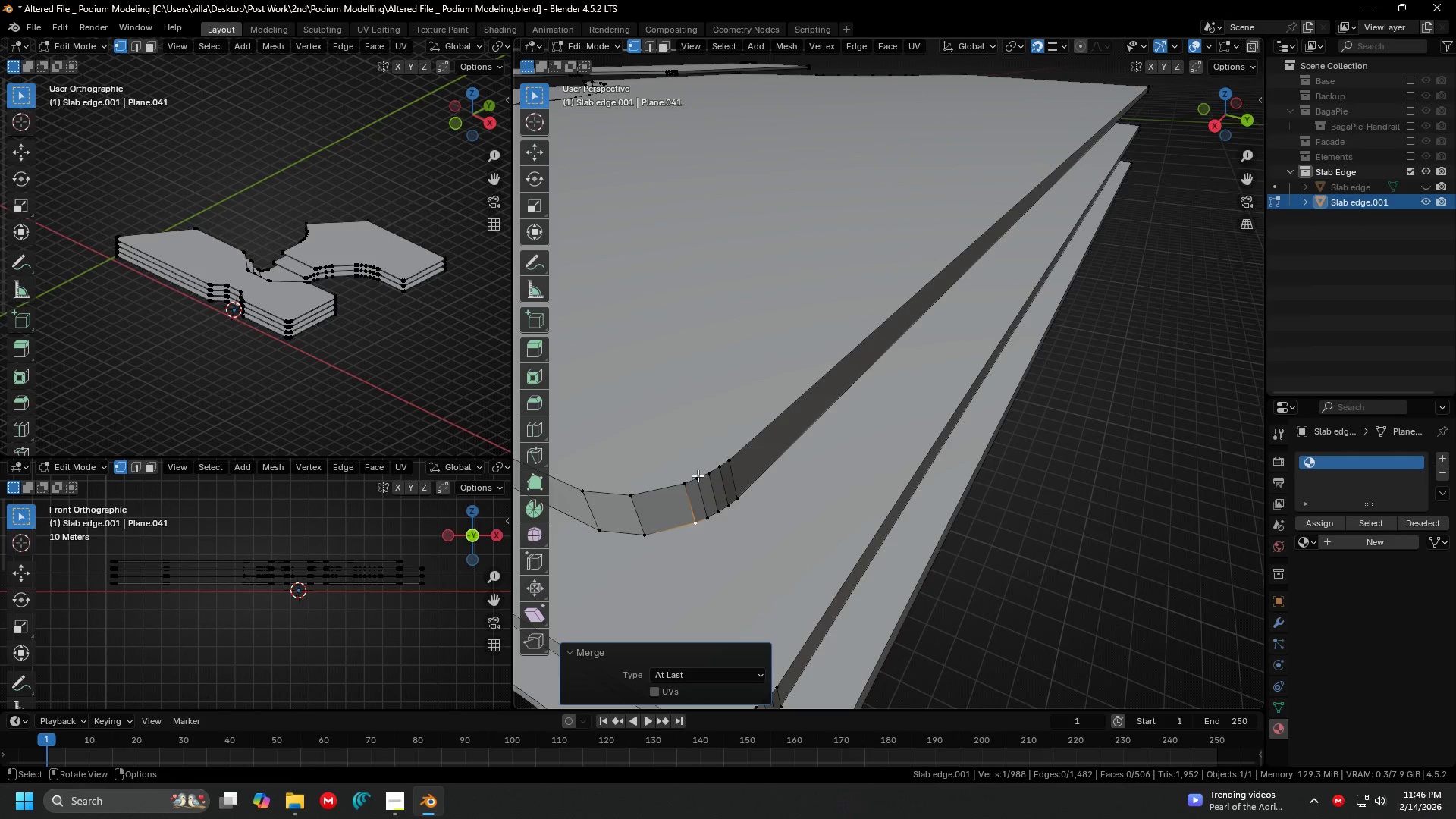 
left_click([698, 475])
 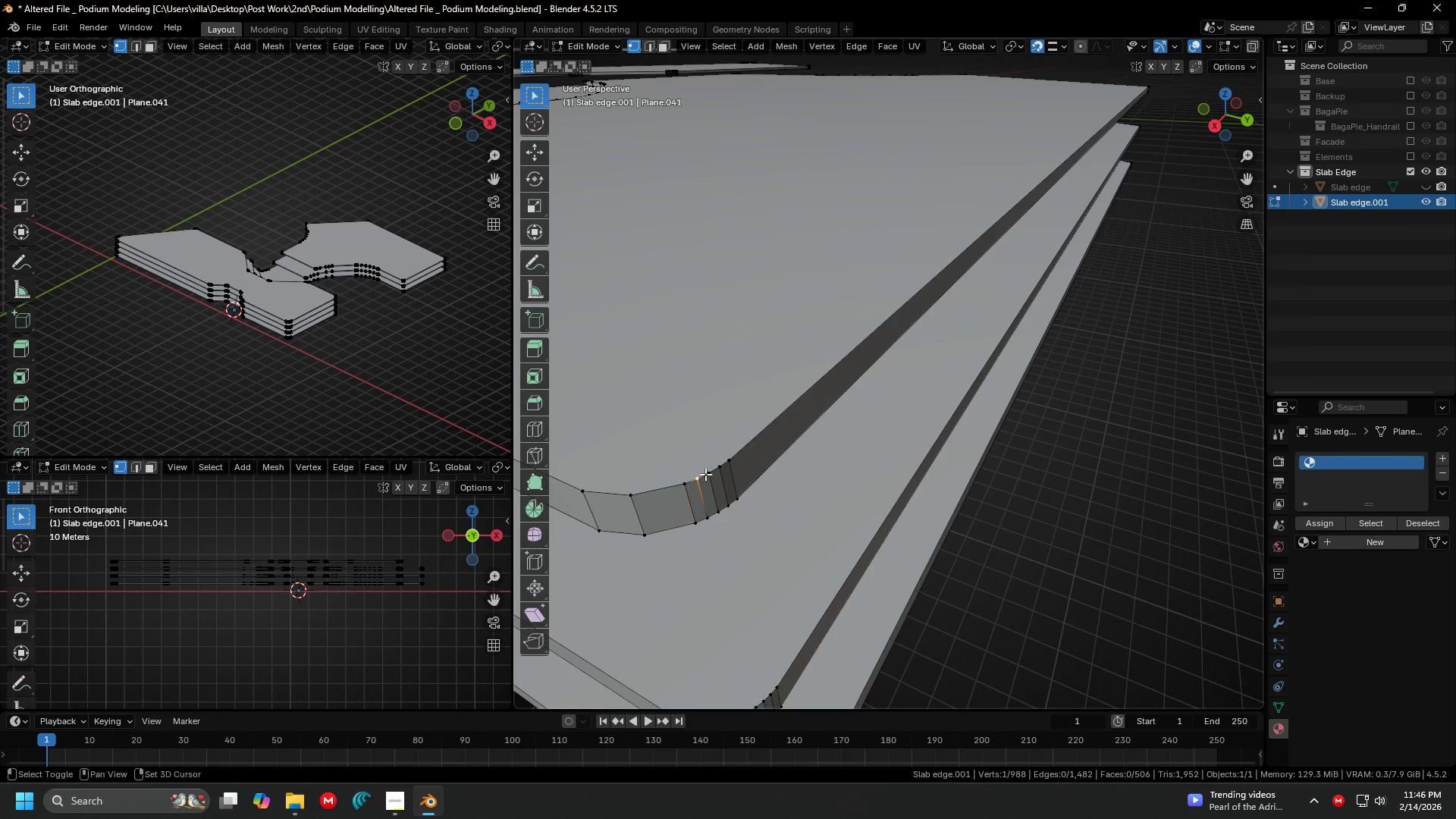 
hold_key(key=ShiftLeft, duration=0.95)
double_click([706, 473])
 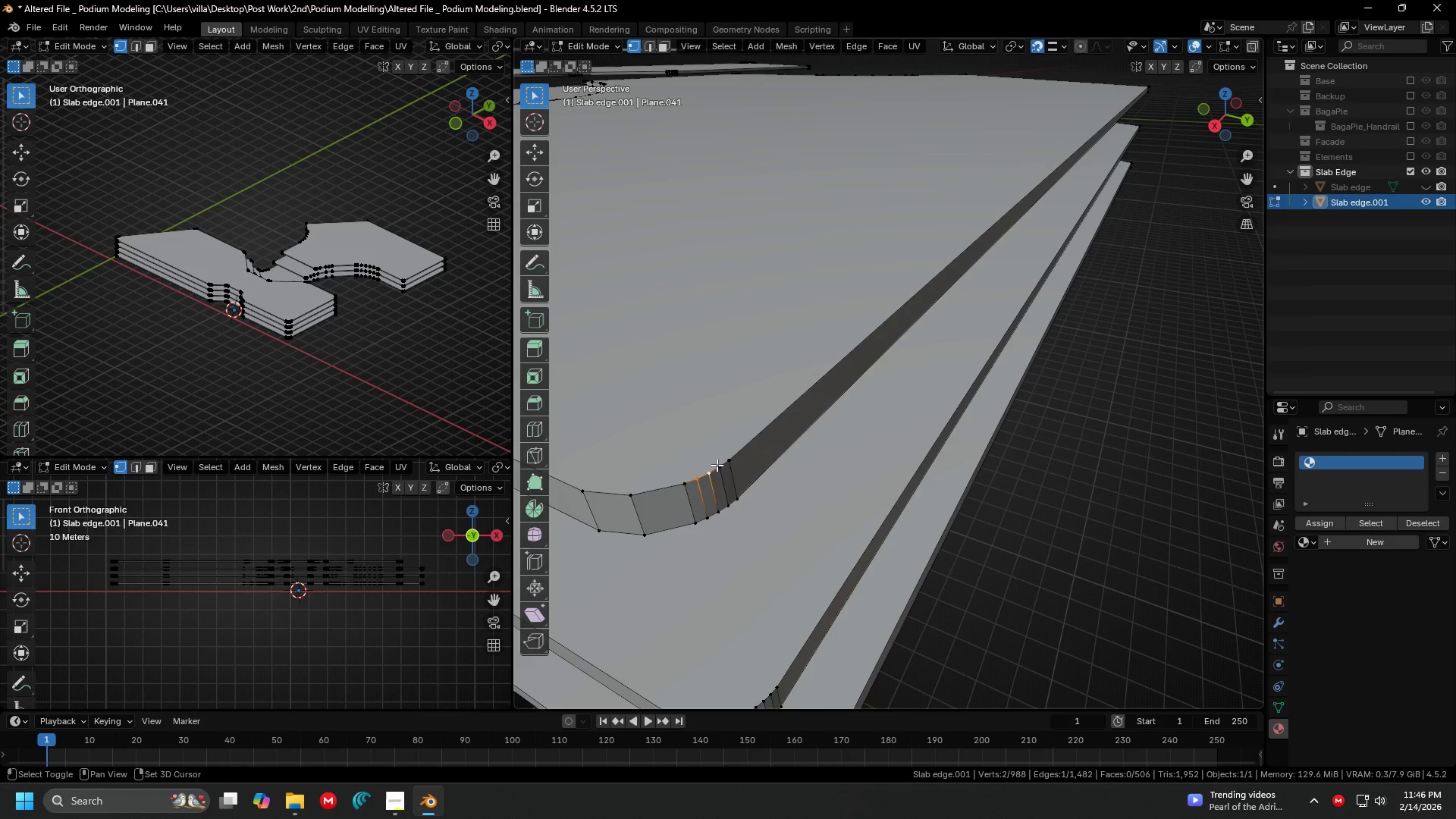 
triple_click([717, 465])
 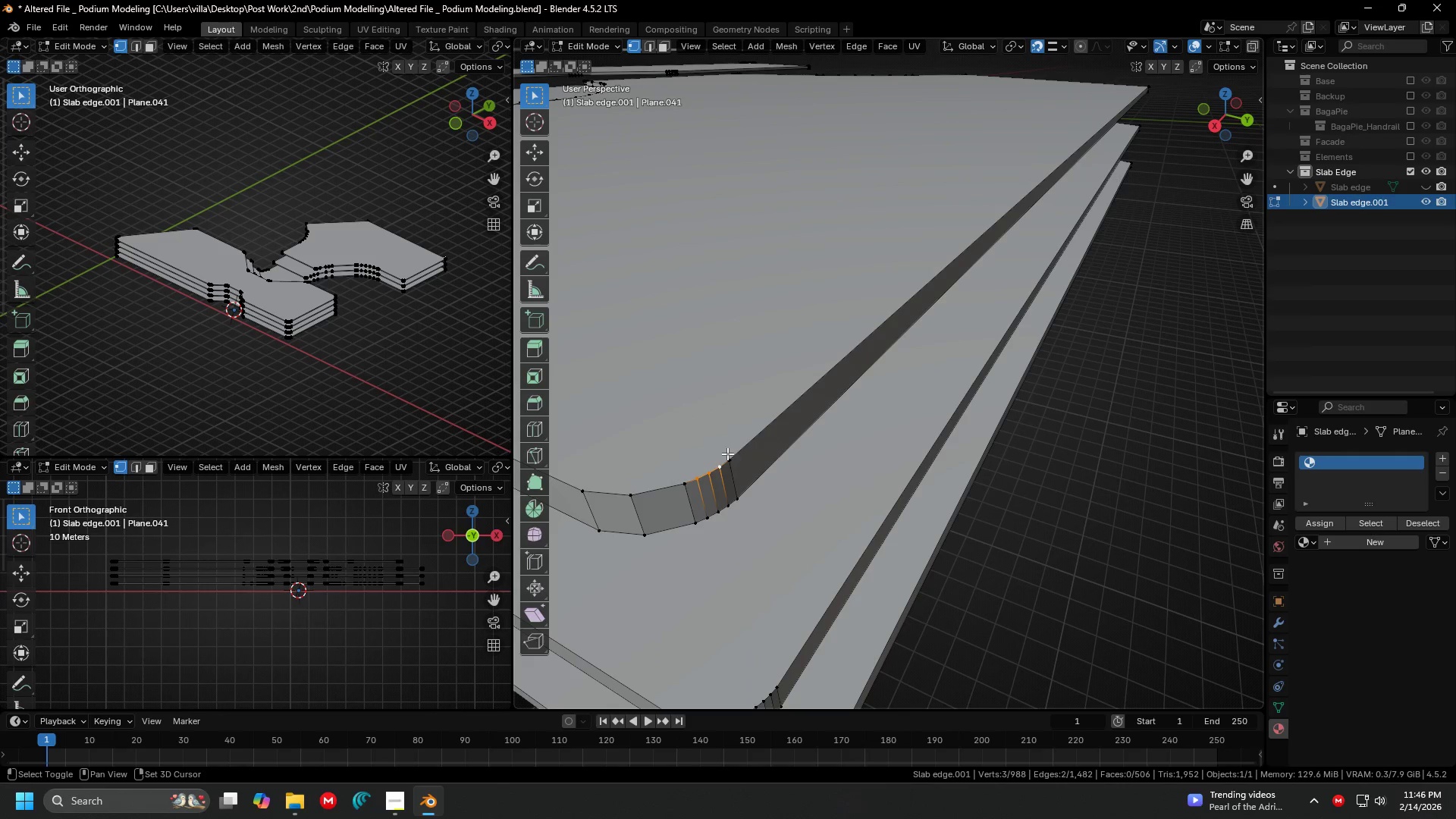 
triple_click([727, 453])
 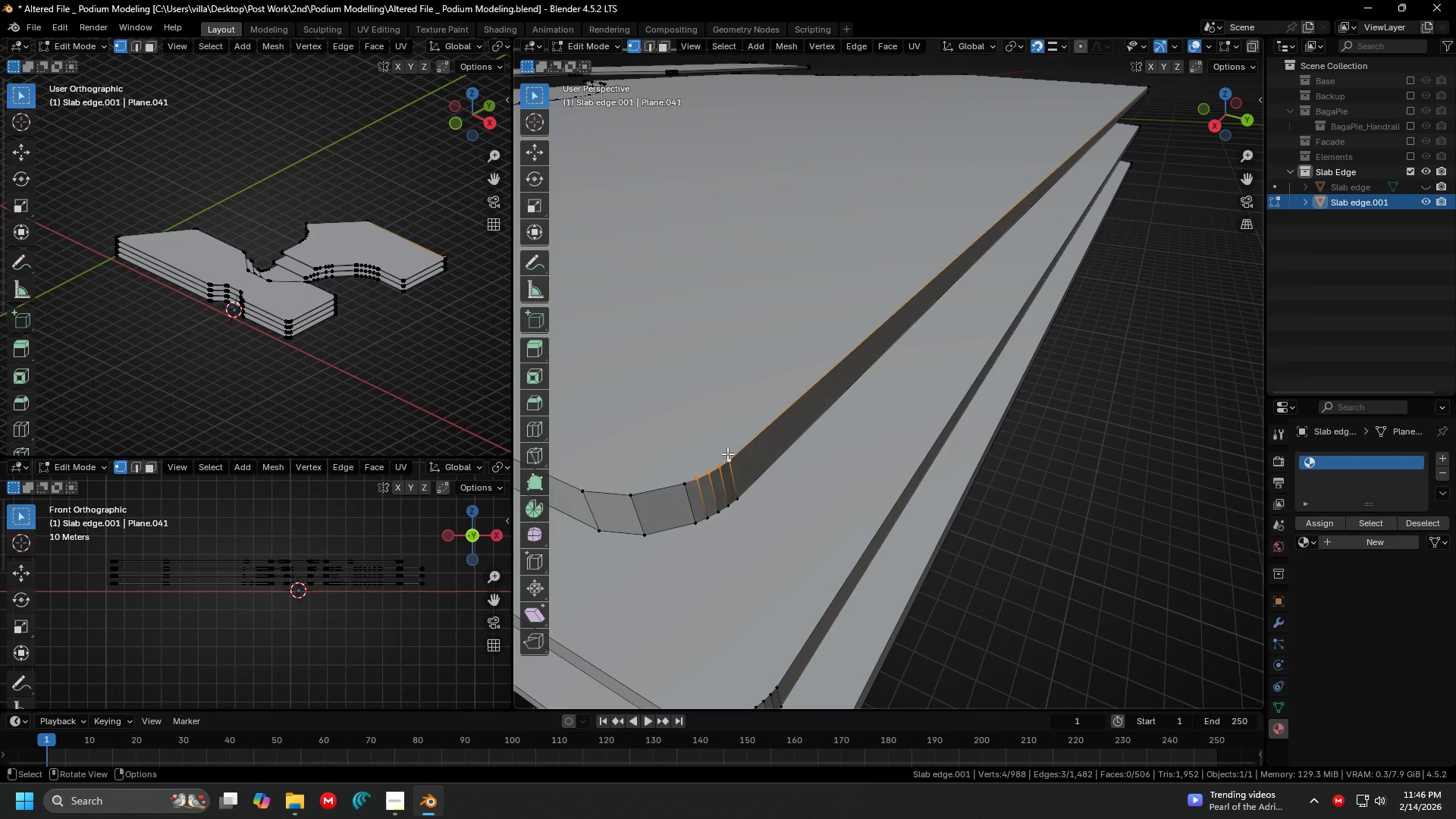 
key(M)
 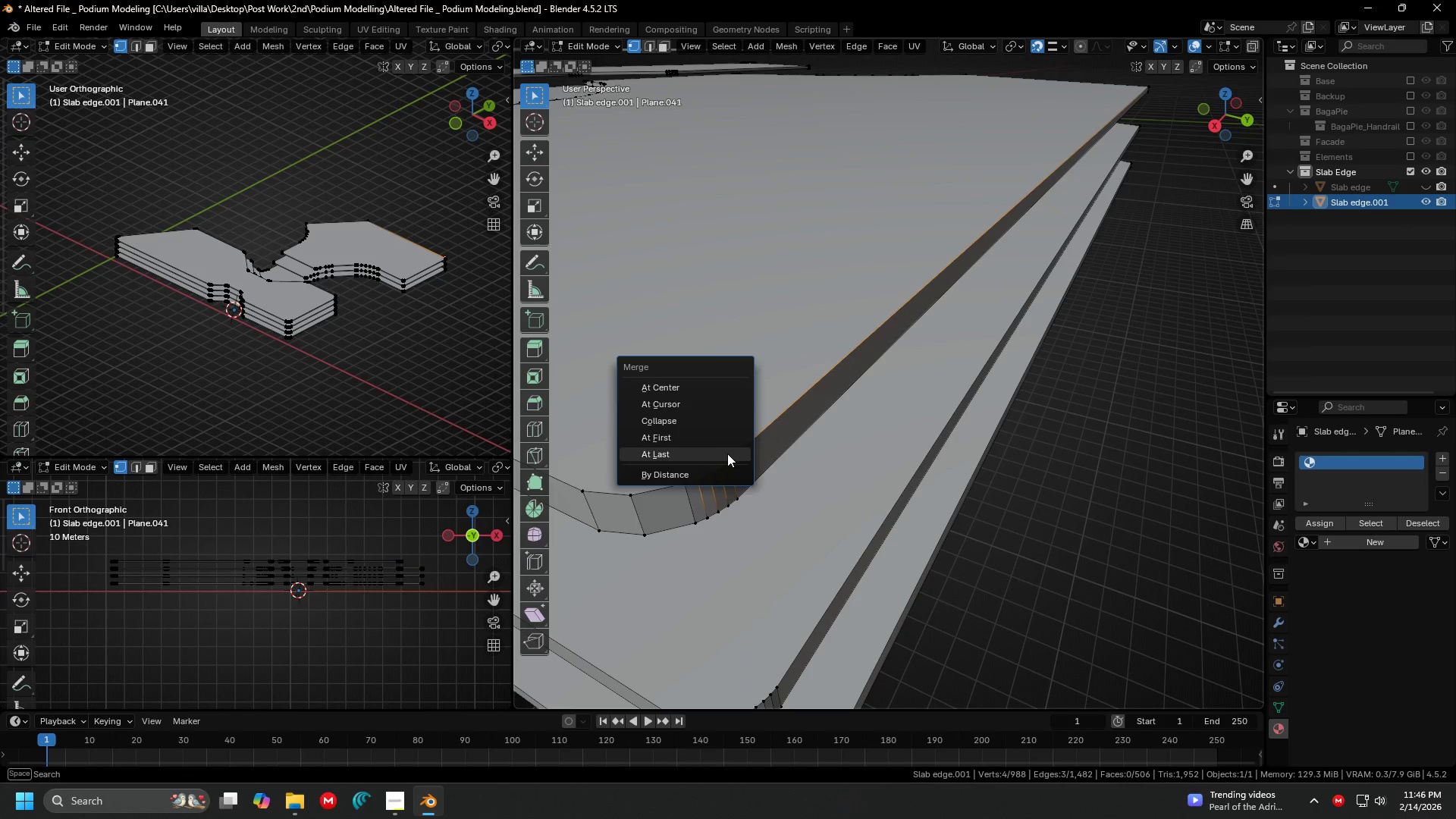 
left_click([727, 453])
 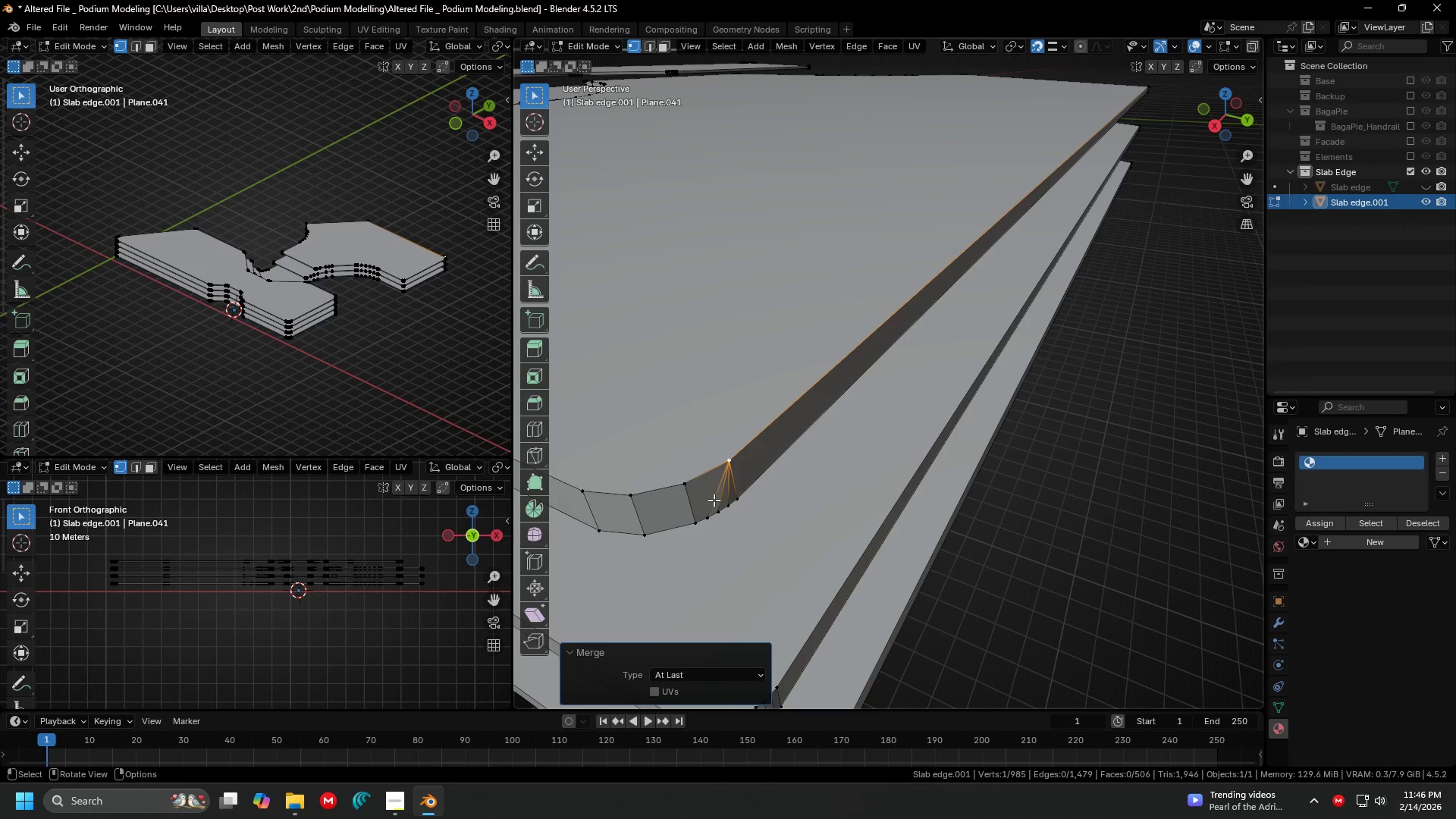 
left_click([717, 507])
 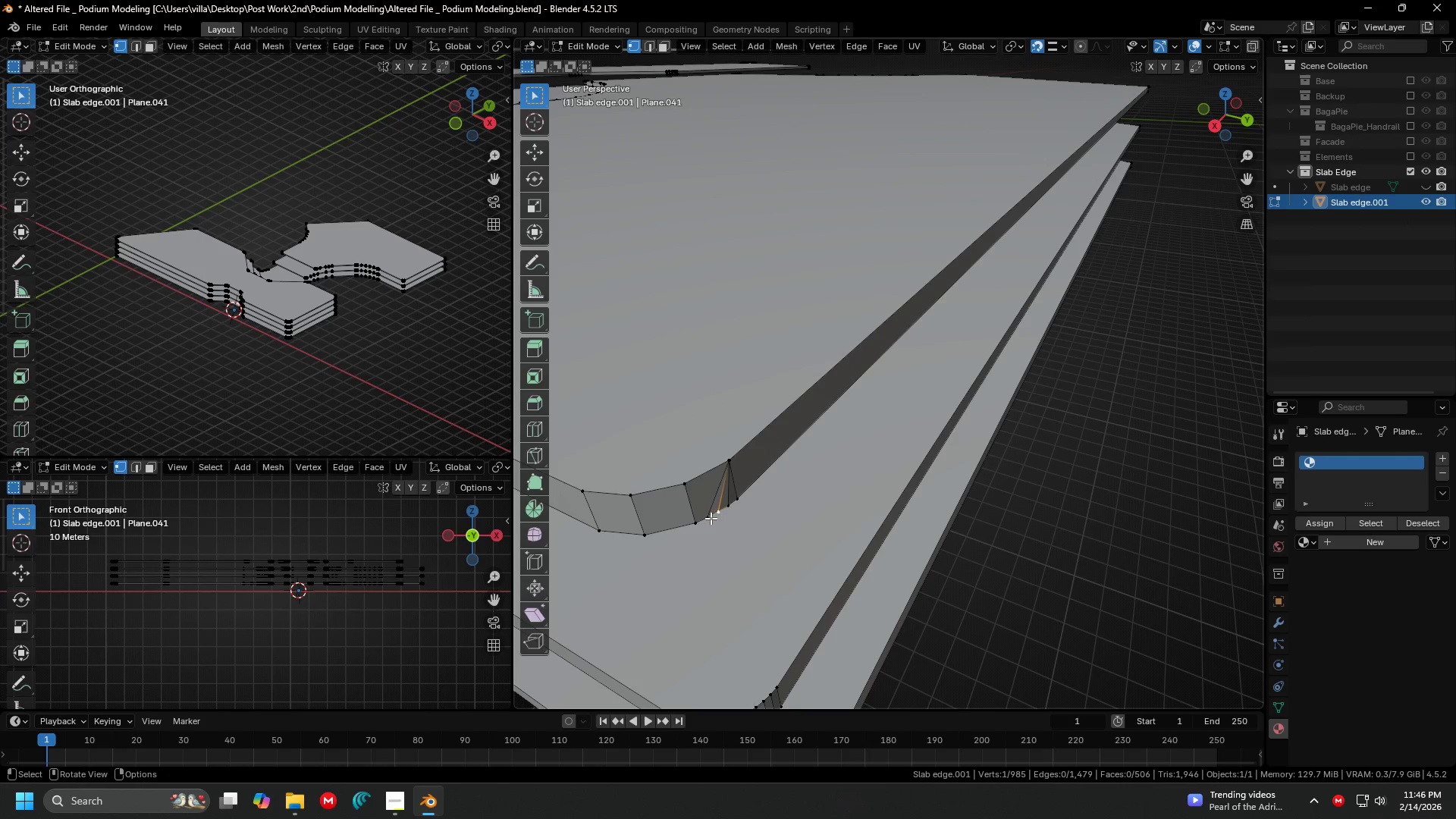 
left_click([710, 518])
 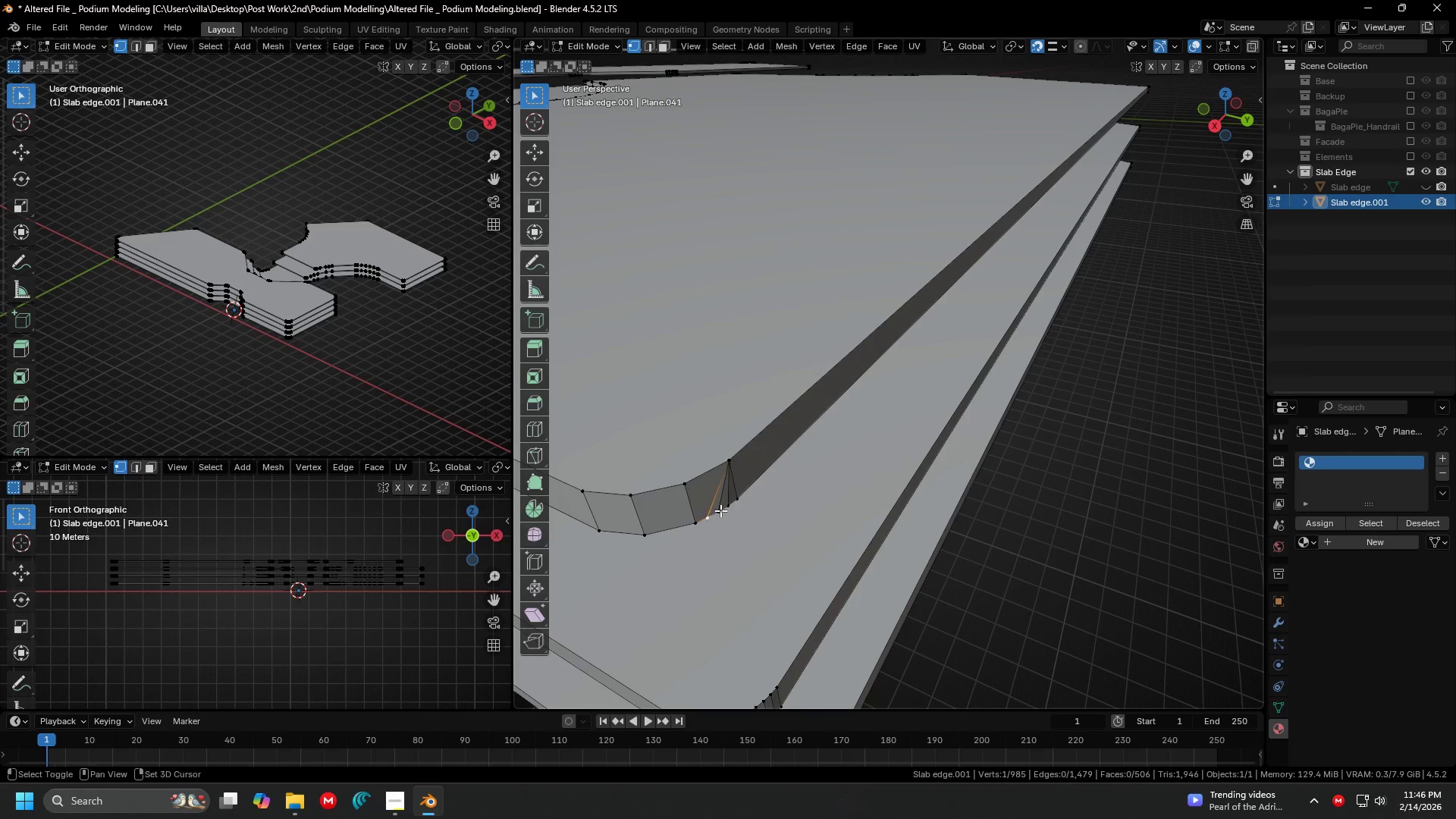 
hold_key(key=ShiftLeft, duration=1.12)
double_click([721, 510])
 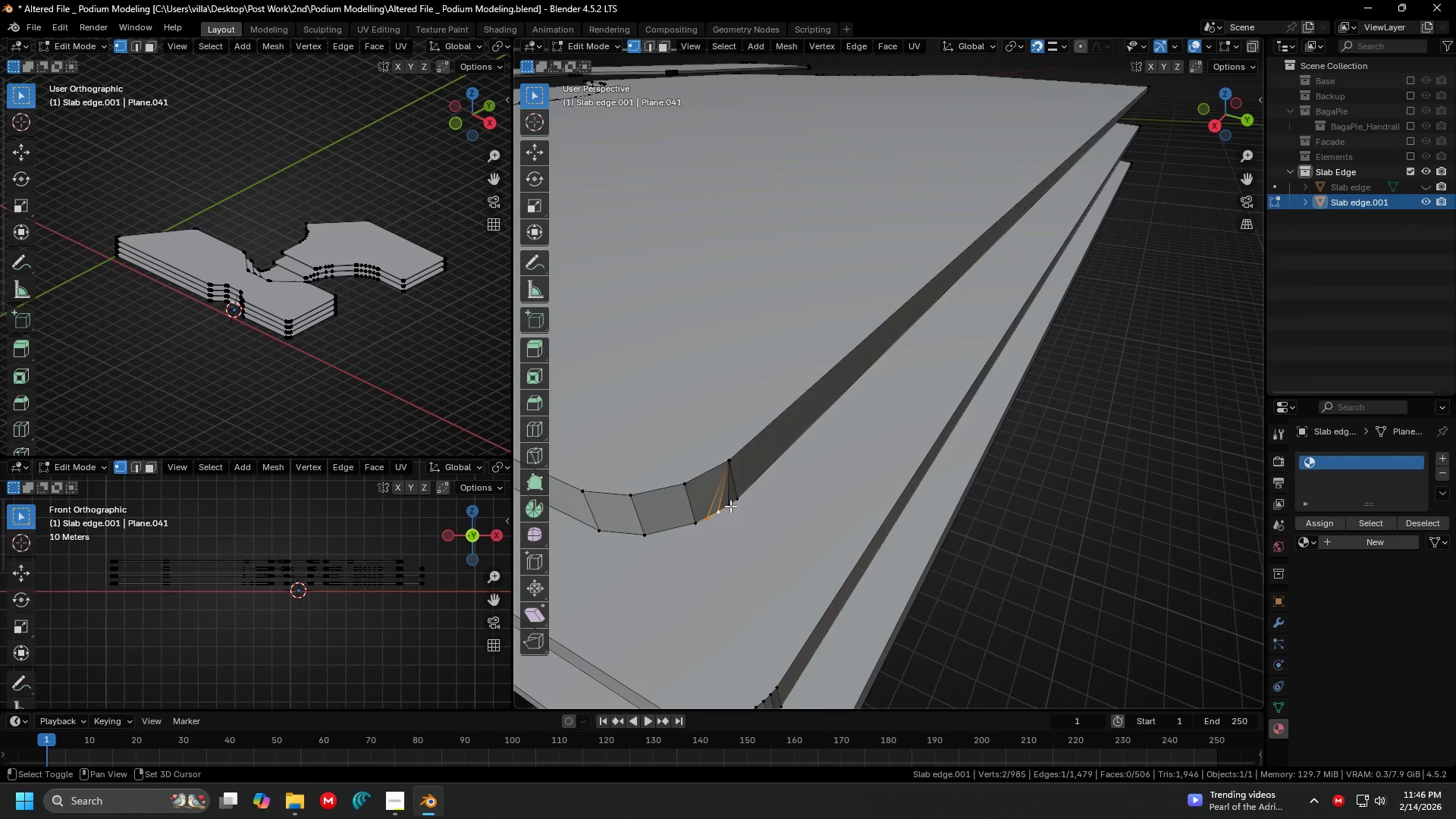 
triple_click([730, 506])
 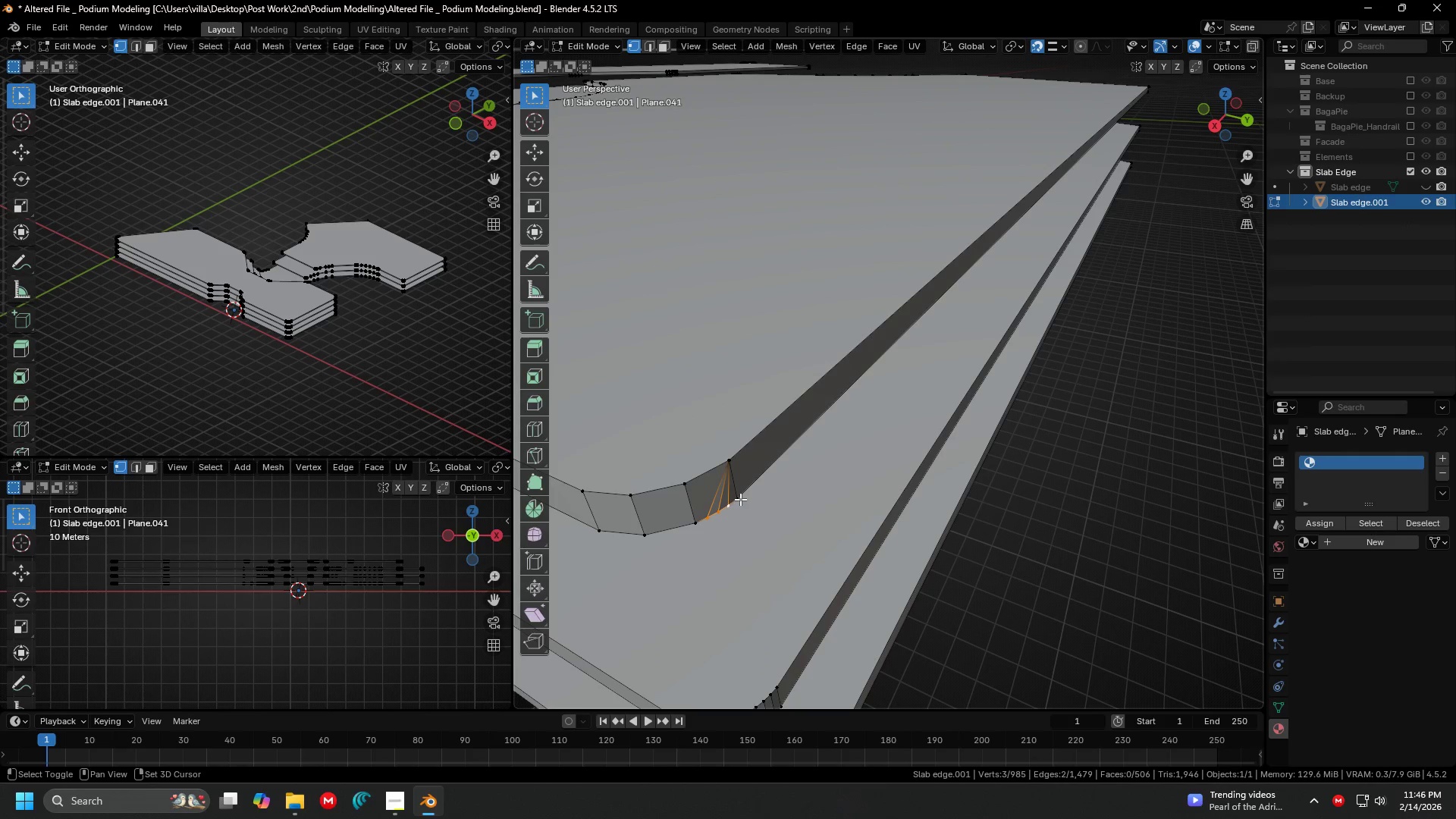 
triple_click([740, 499])
 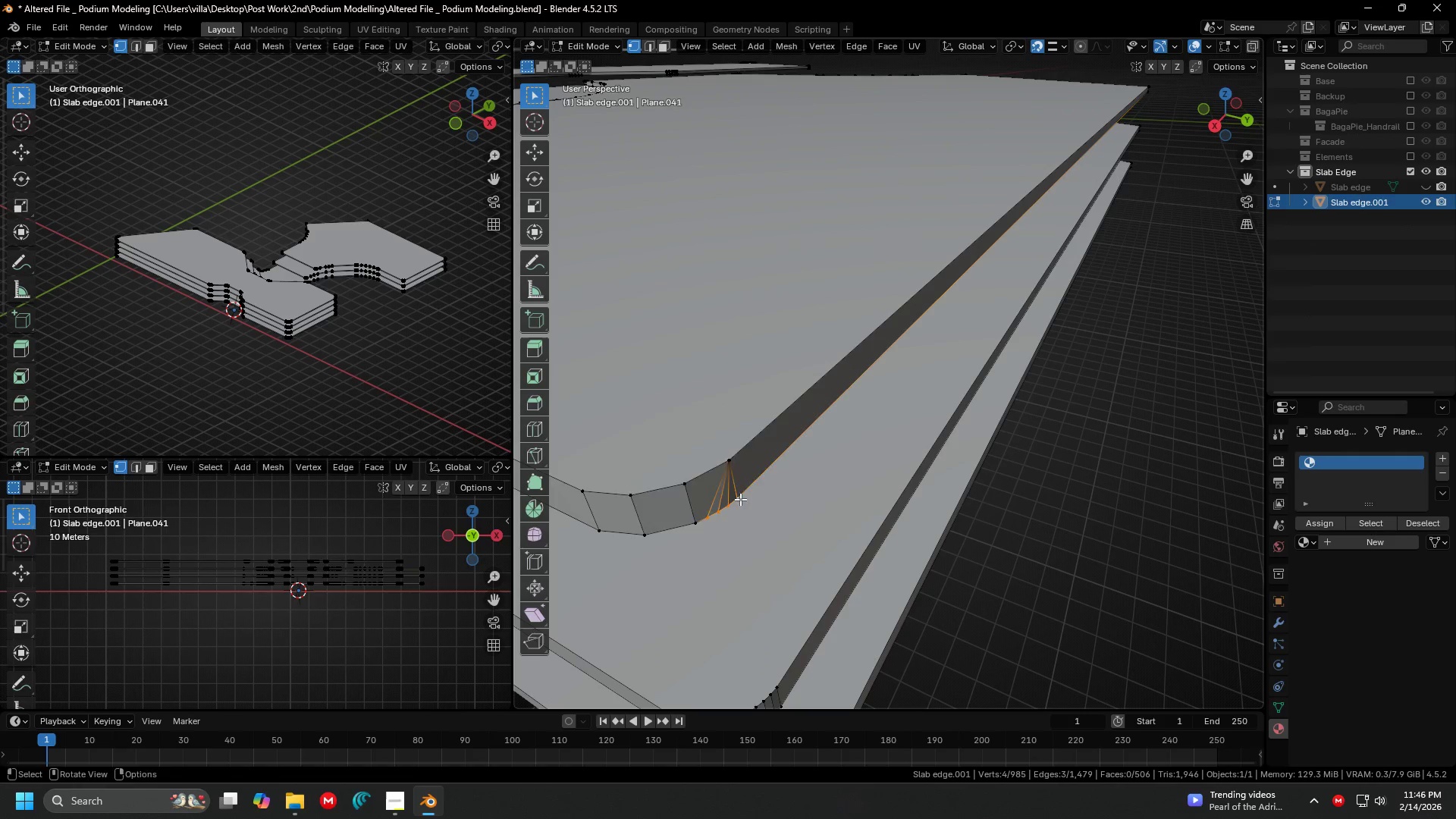 
key(M)
 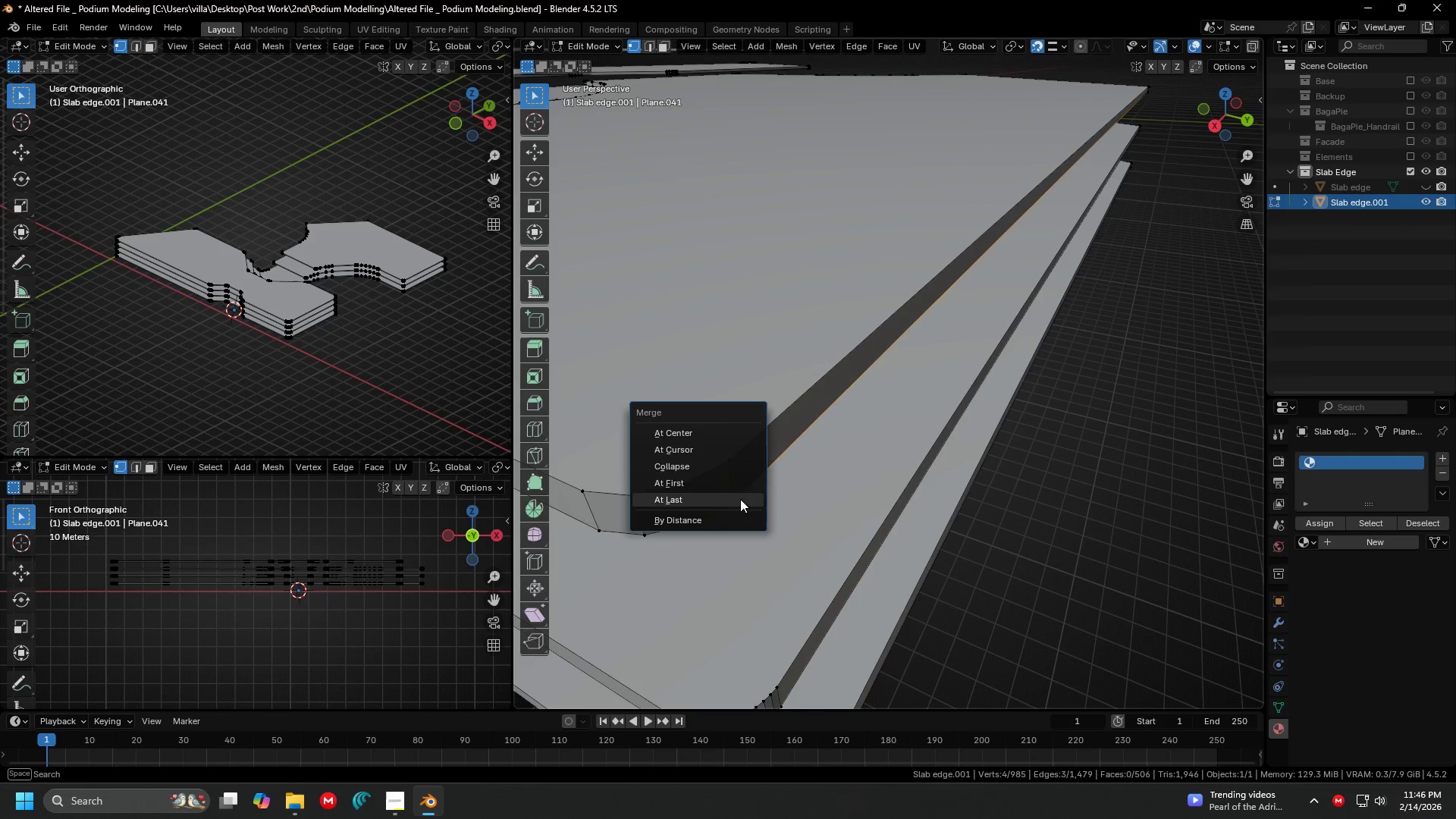 
triple_click([740, 499])
 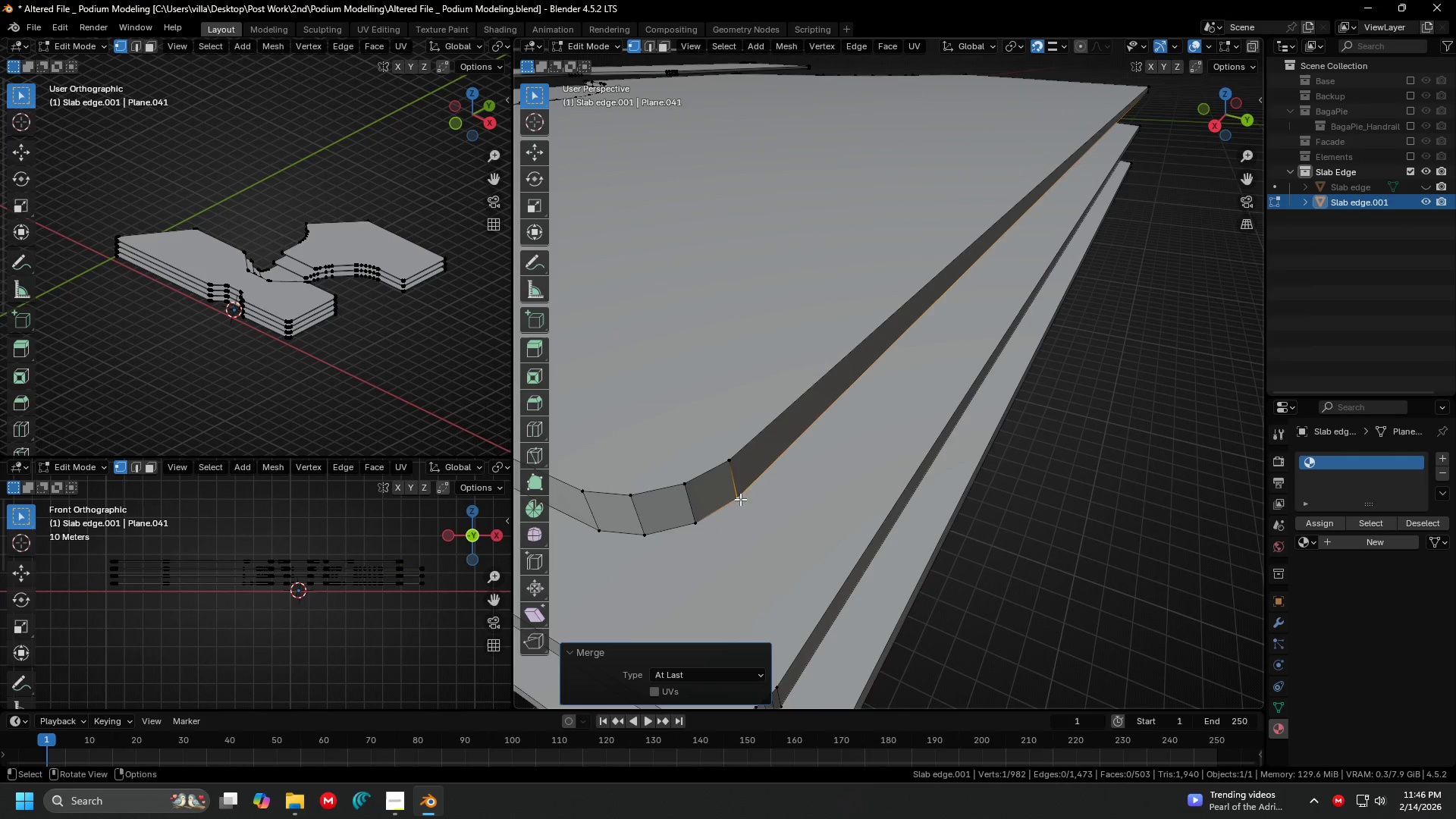 
hold_key(key=ShiftLeft, duration=0.61)
 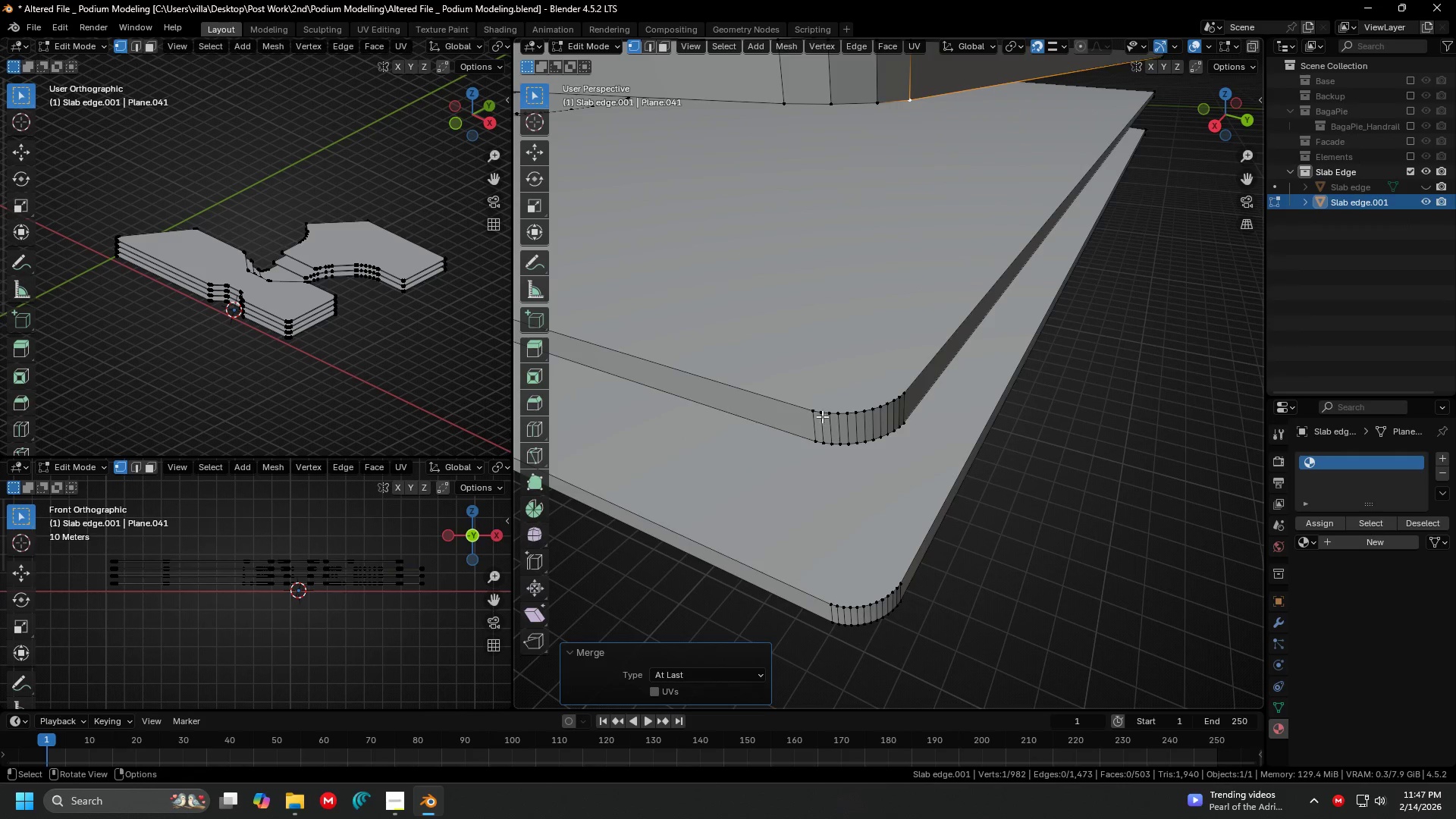 
left_click([821, 416])
 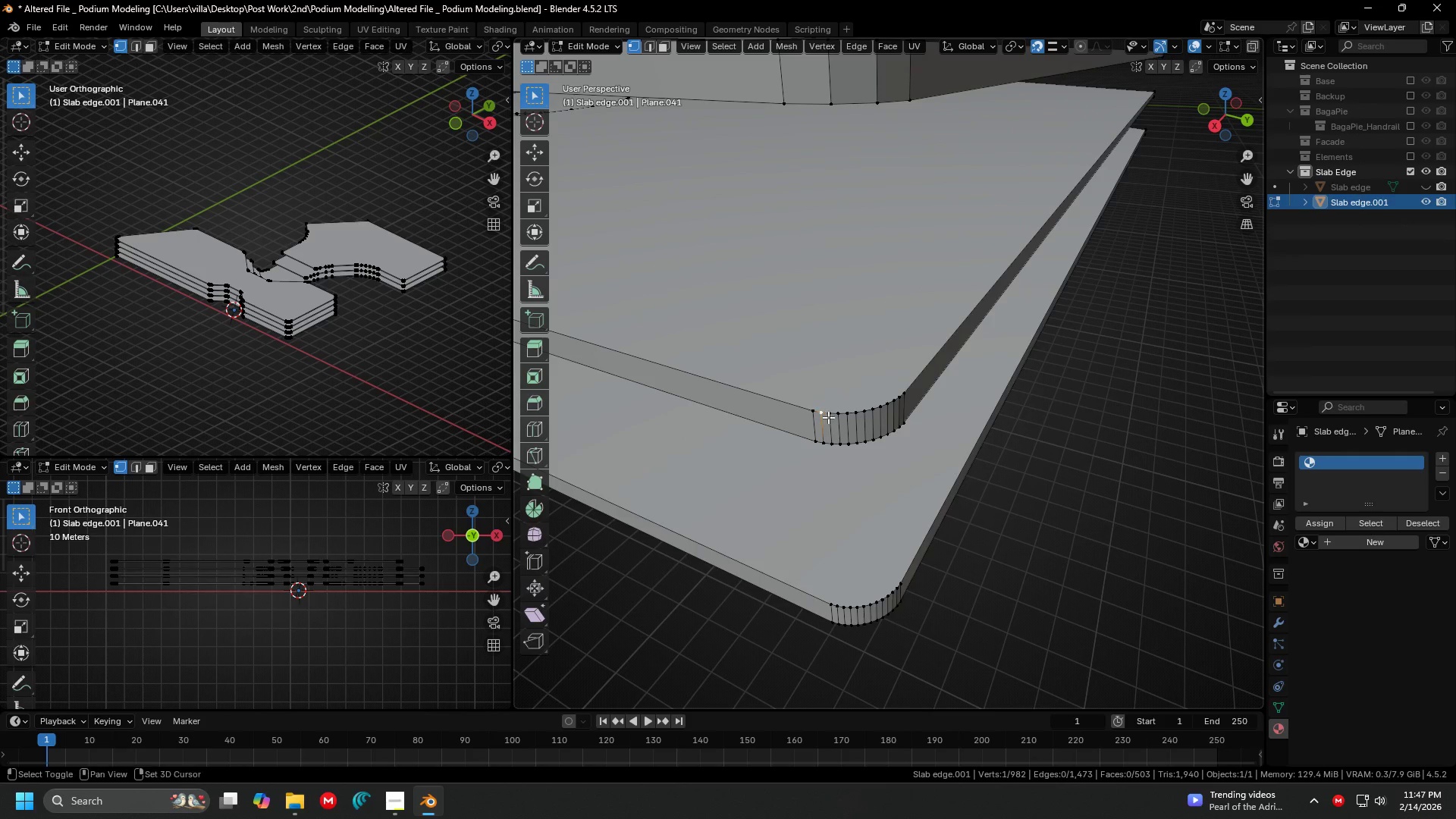 
hold_key(key=ShiftLeft, duration=1.17)
double_click([830, 417])
 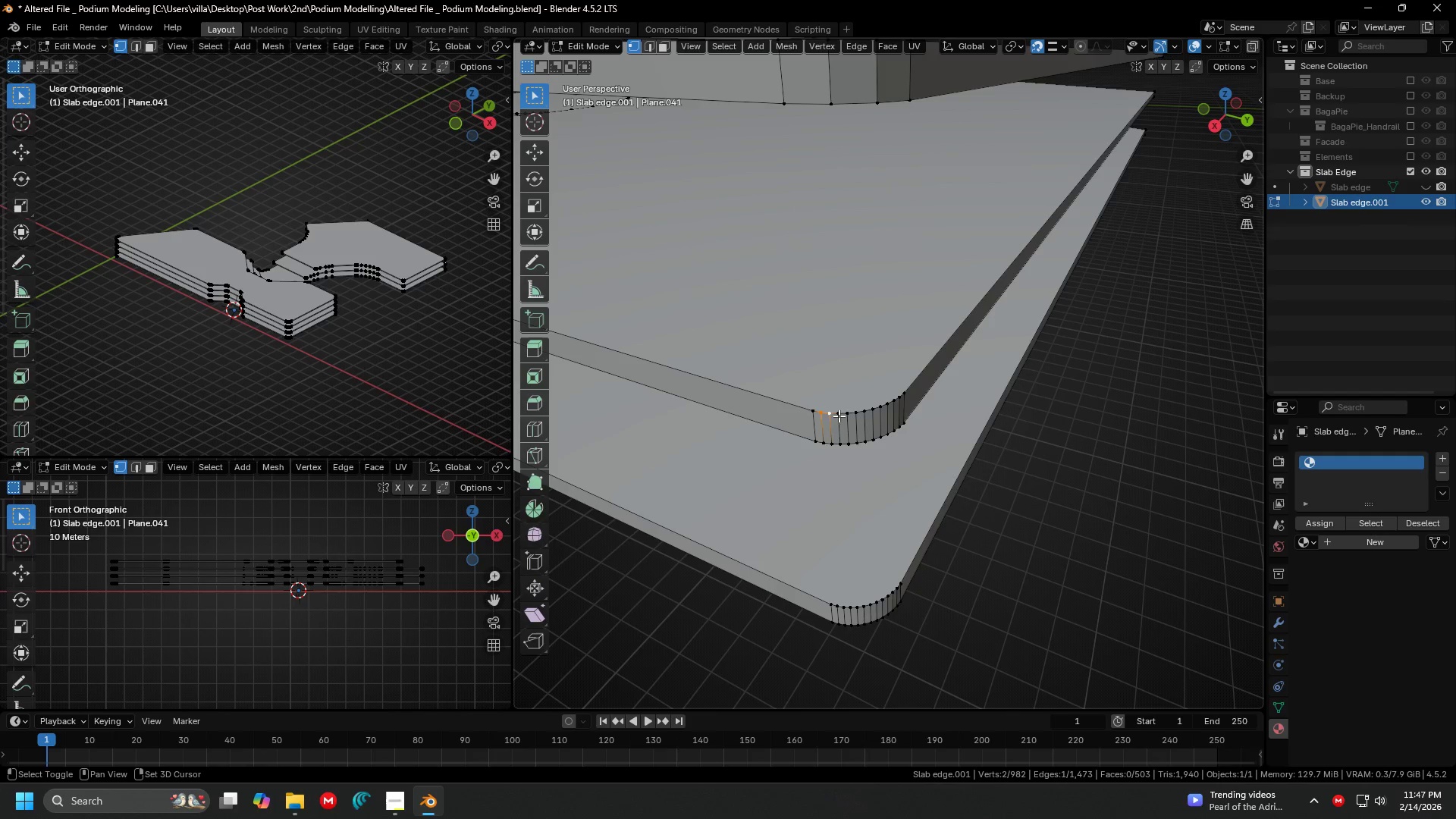 
triple_click([839, 416])
 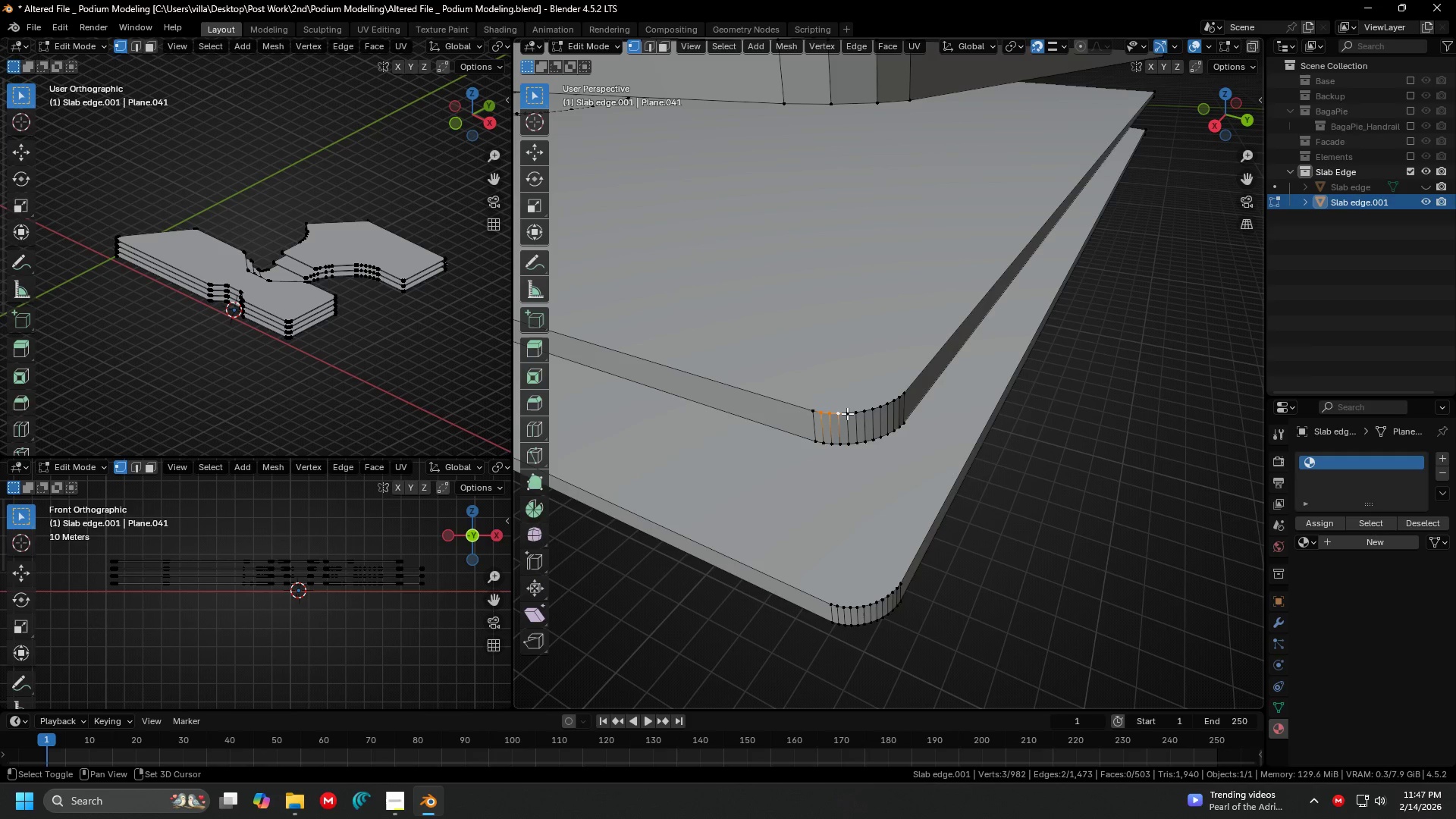 
triple_click([847, 413])
 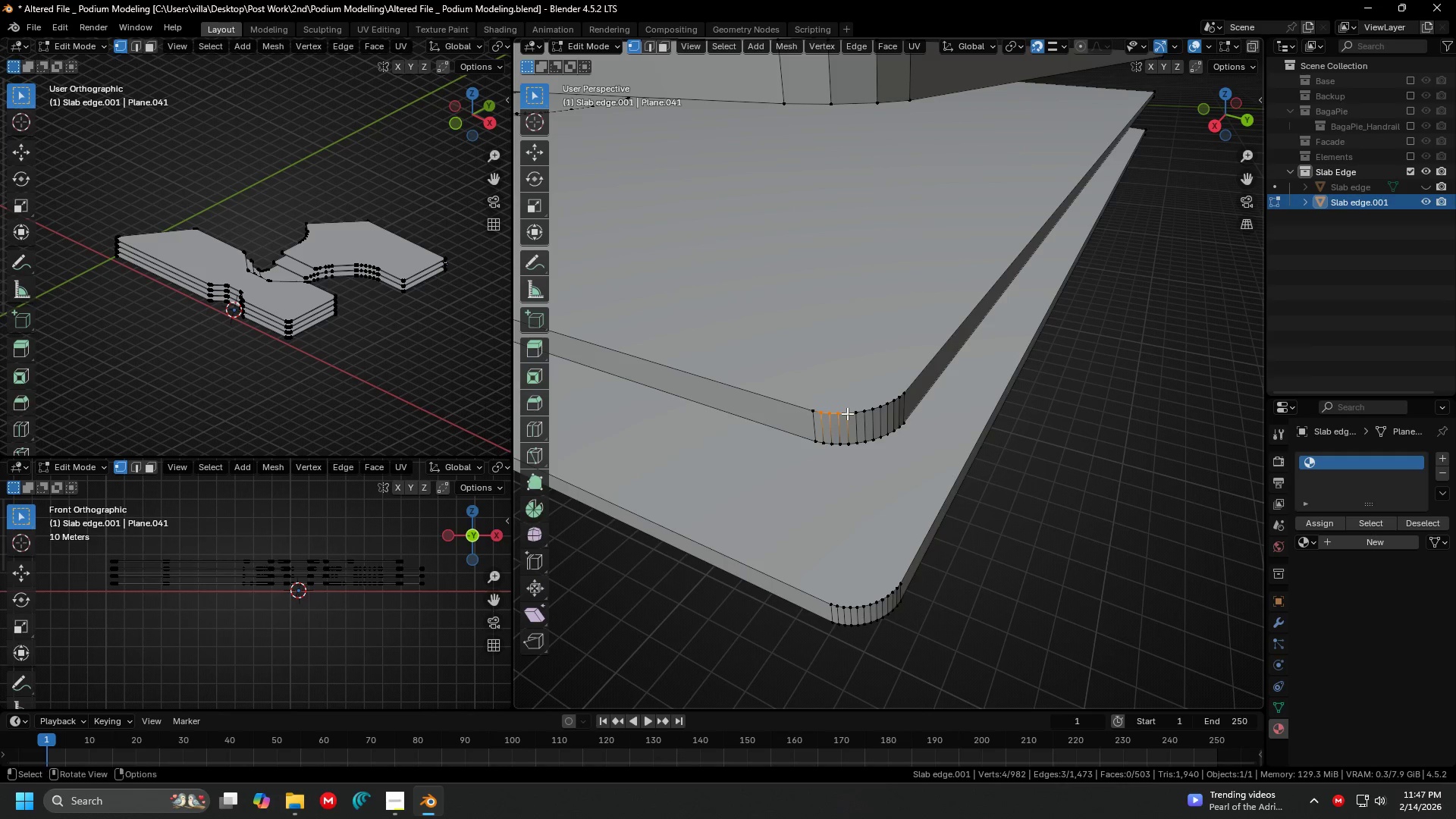 
key(M)
 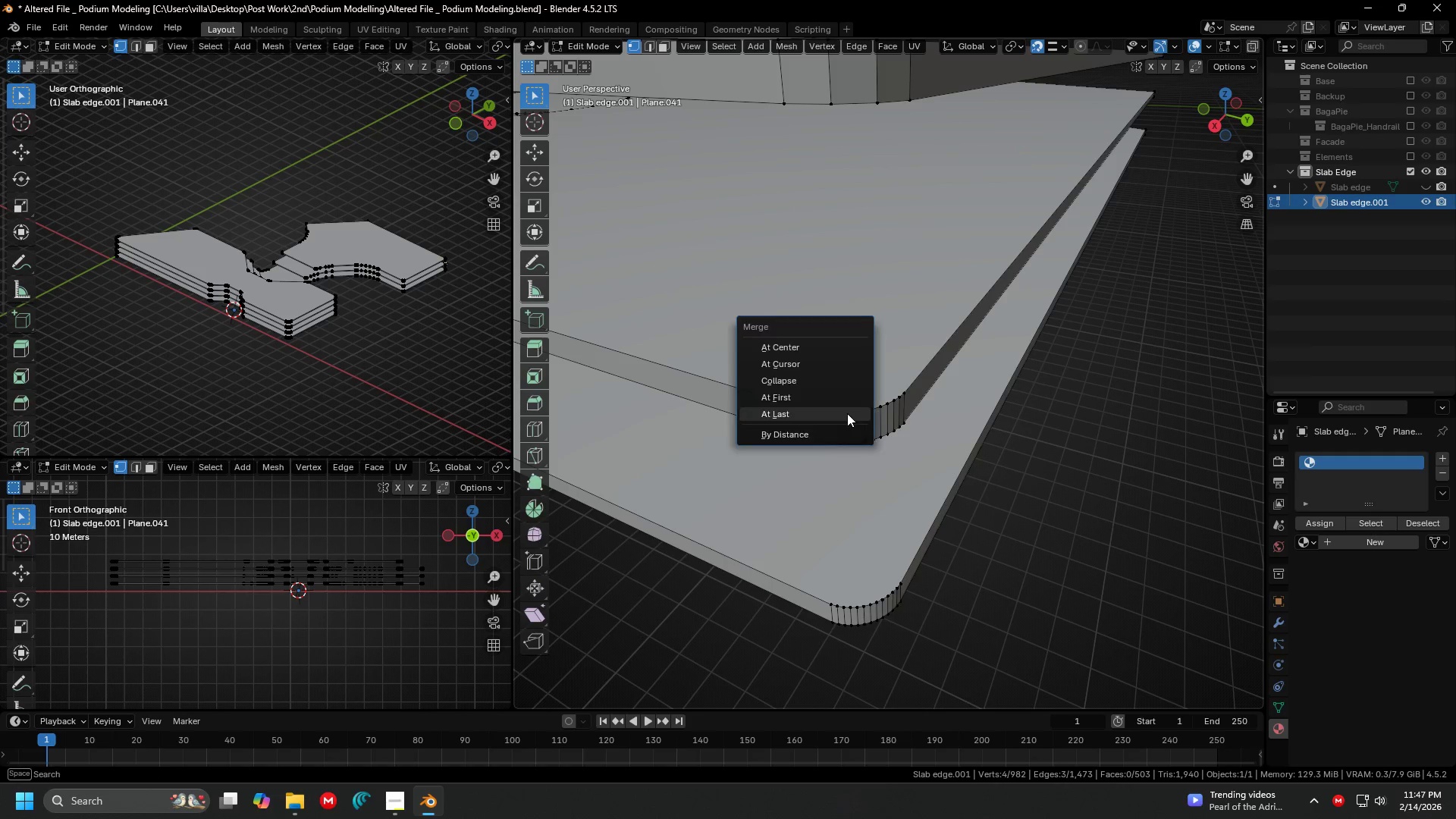 
triple_click([847, 413])
 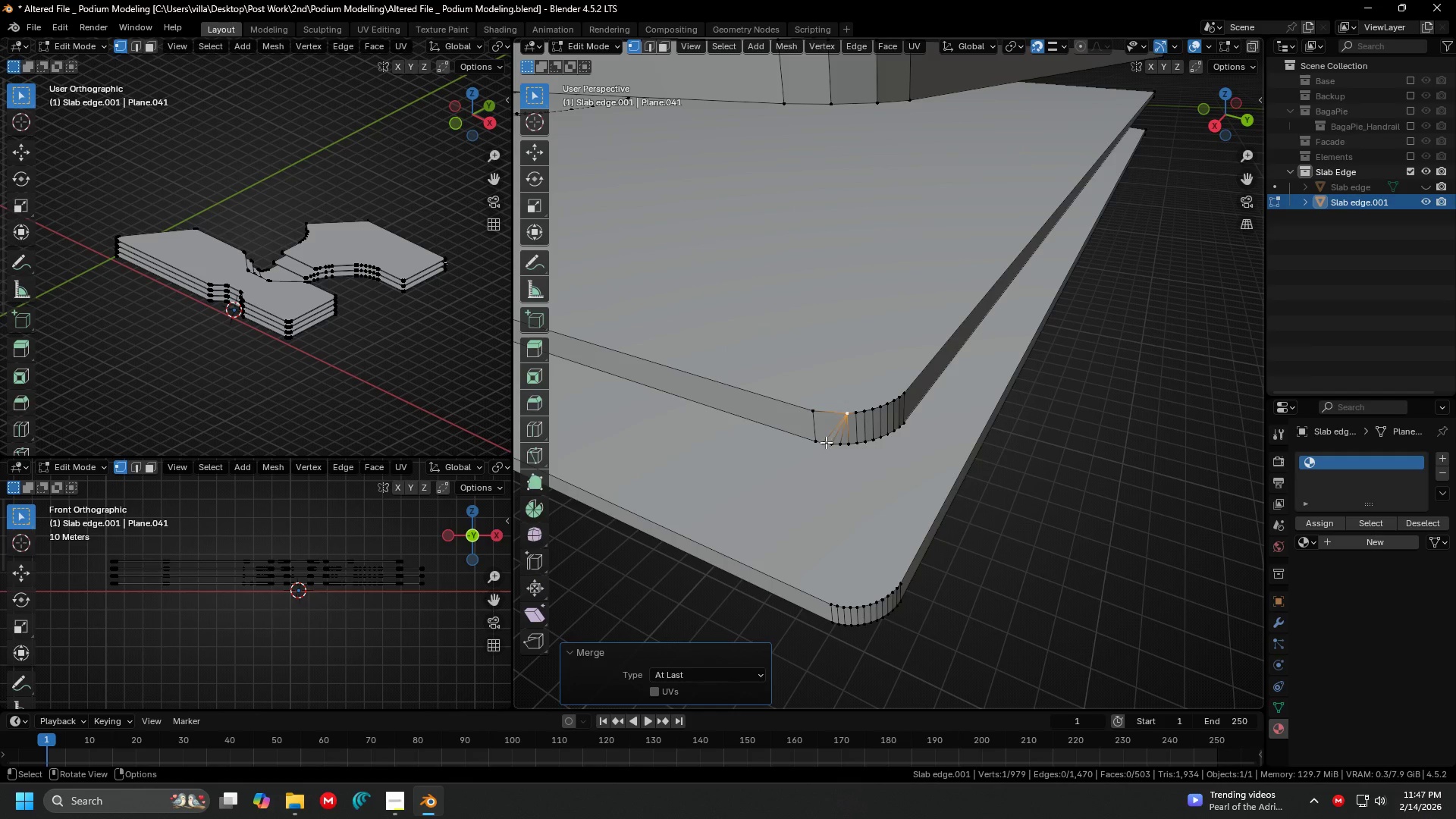 
left_click([824, 443])
 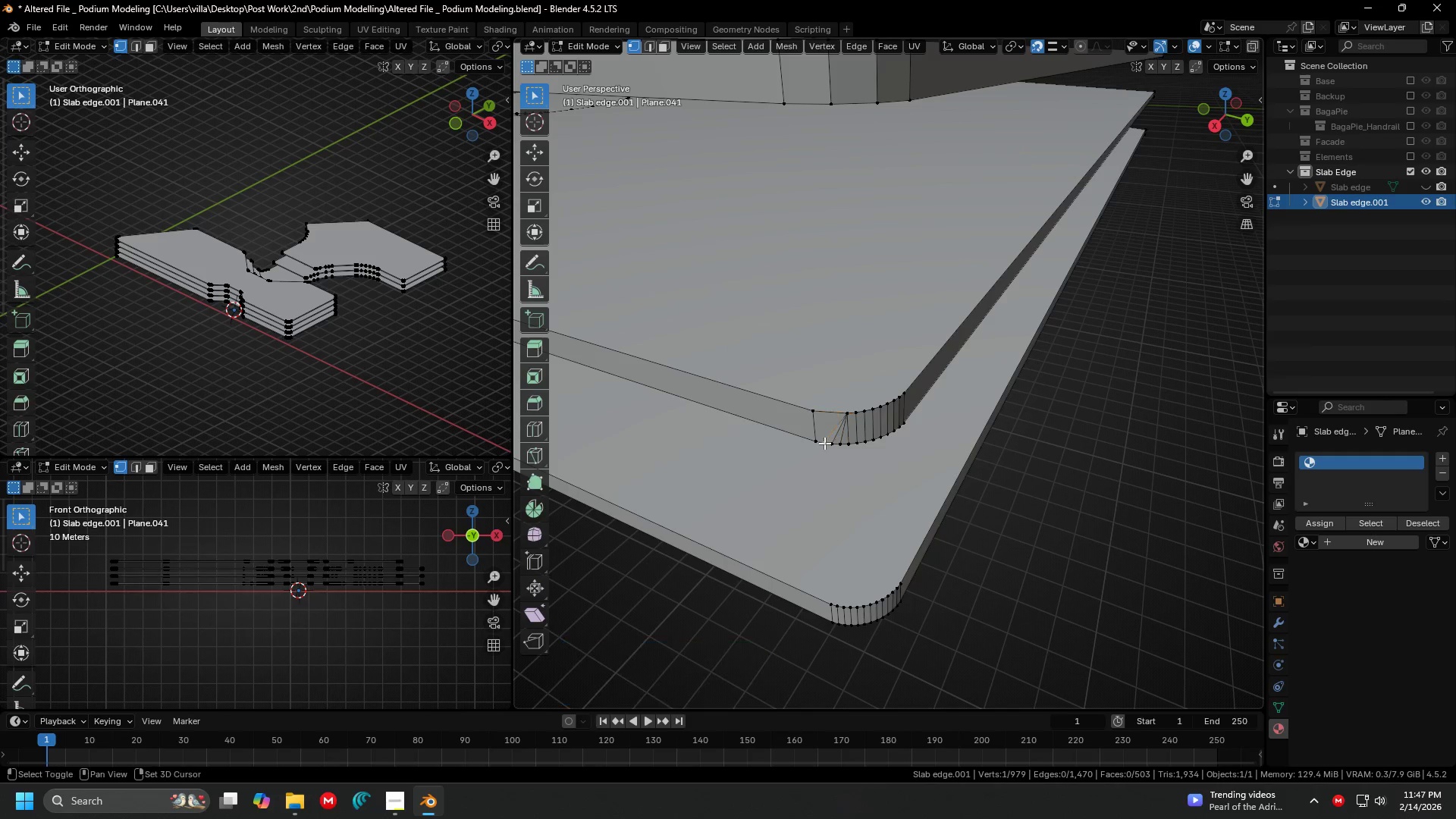 
hold_key(key=ShiftLeft, duration=1.5)
left_click([831, 443])
 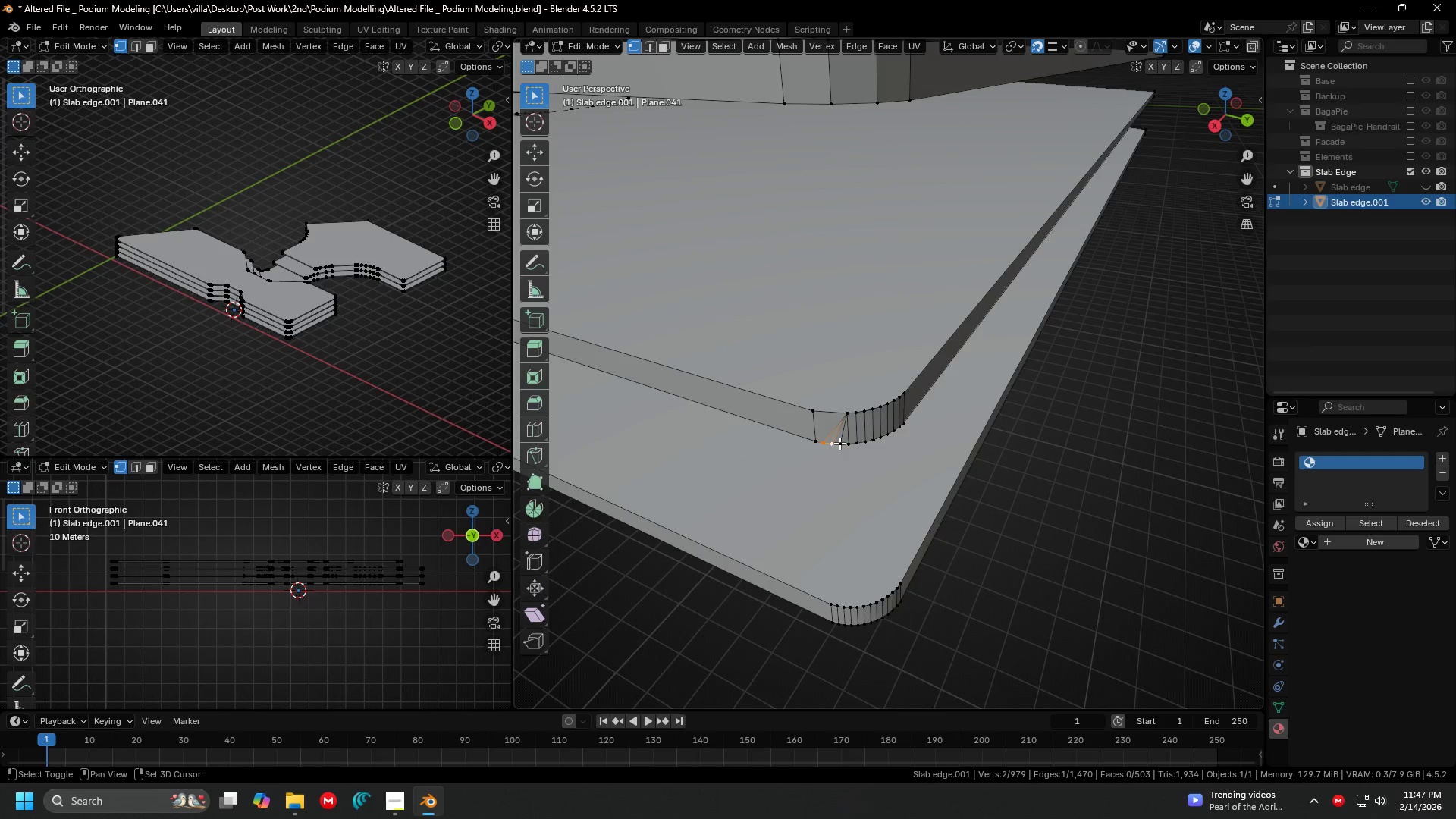 
double_click([839, 443])
 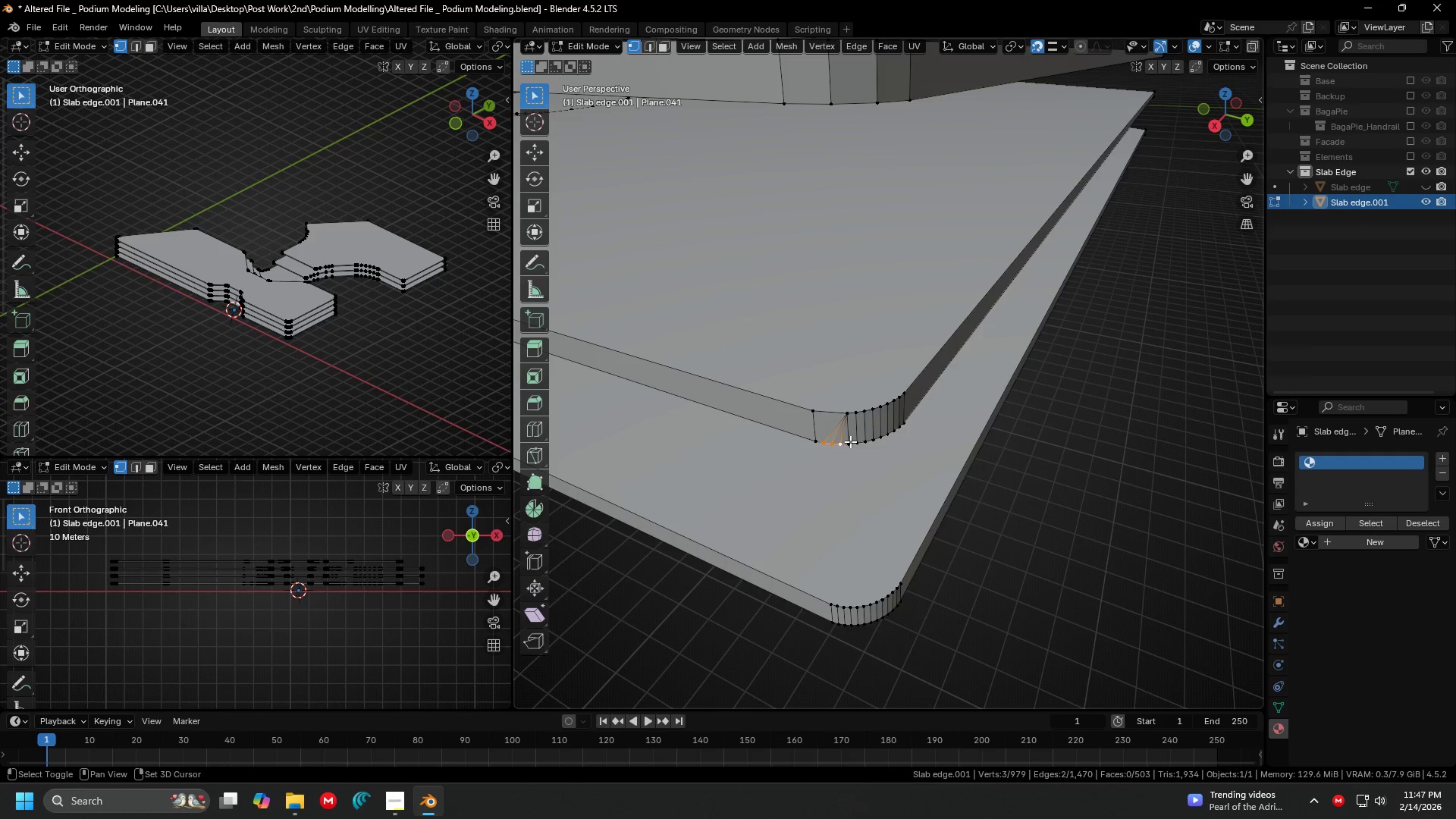 
triple_click([850, 441])
 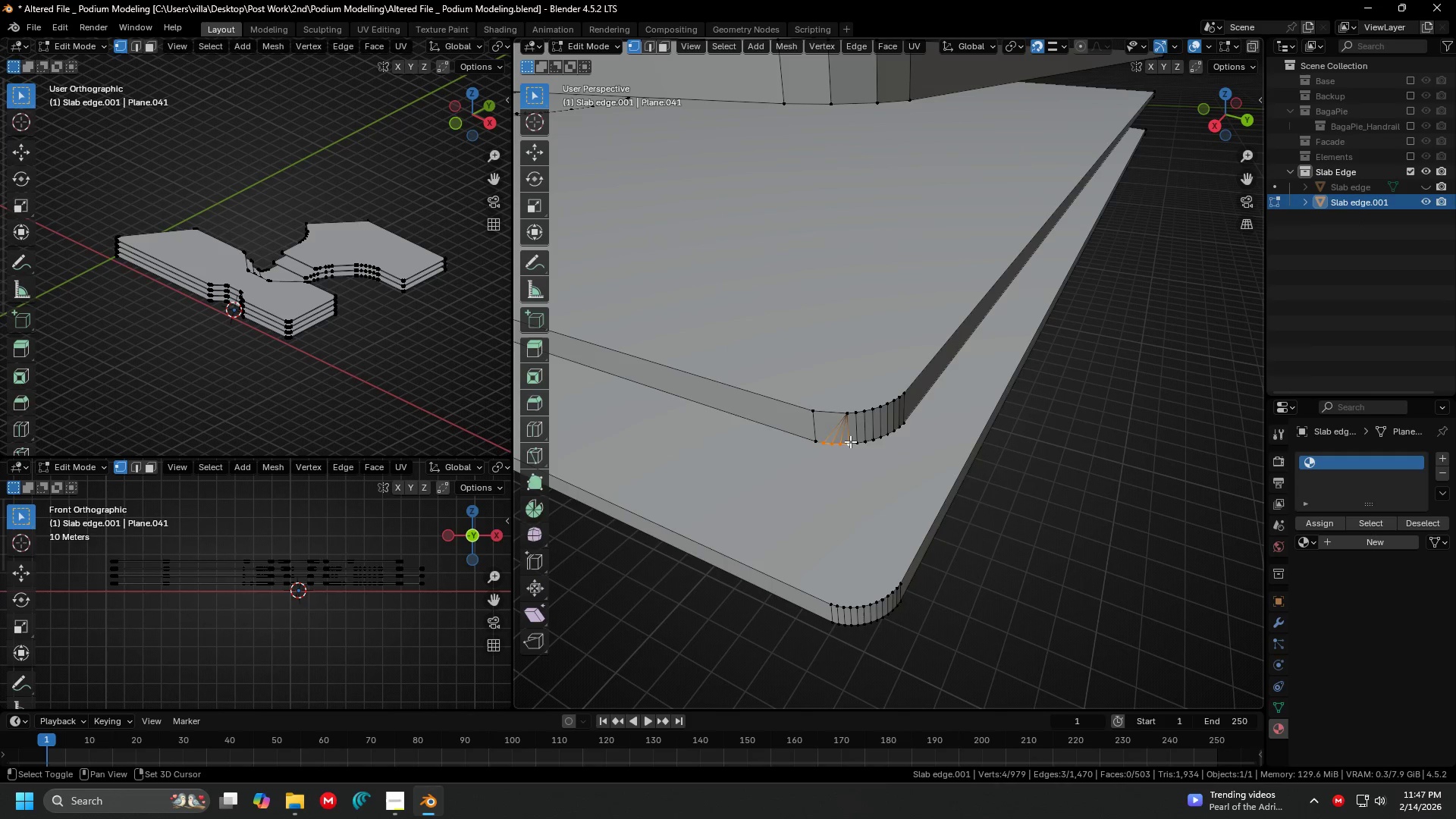 
key(Shift+ShiftLeft)
 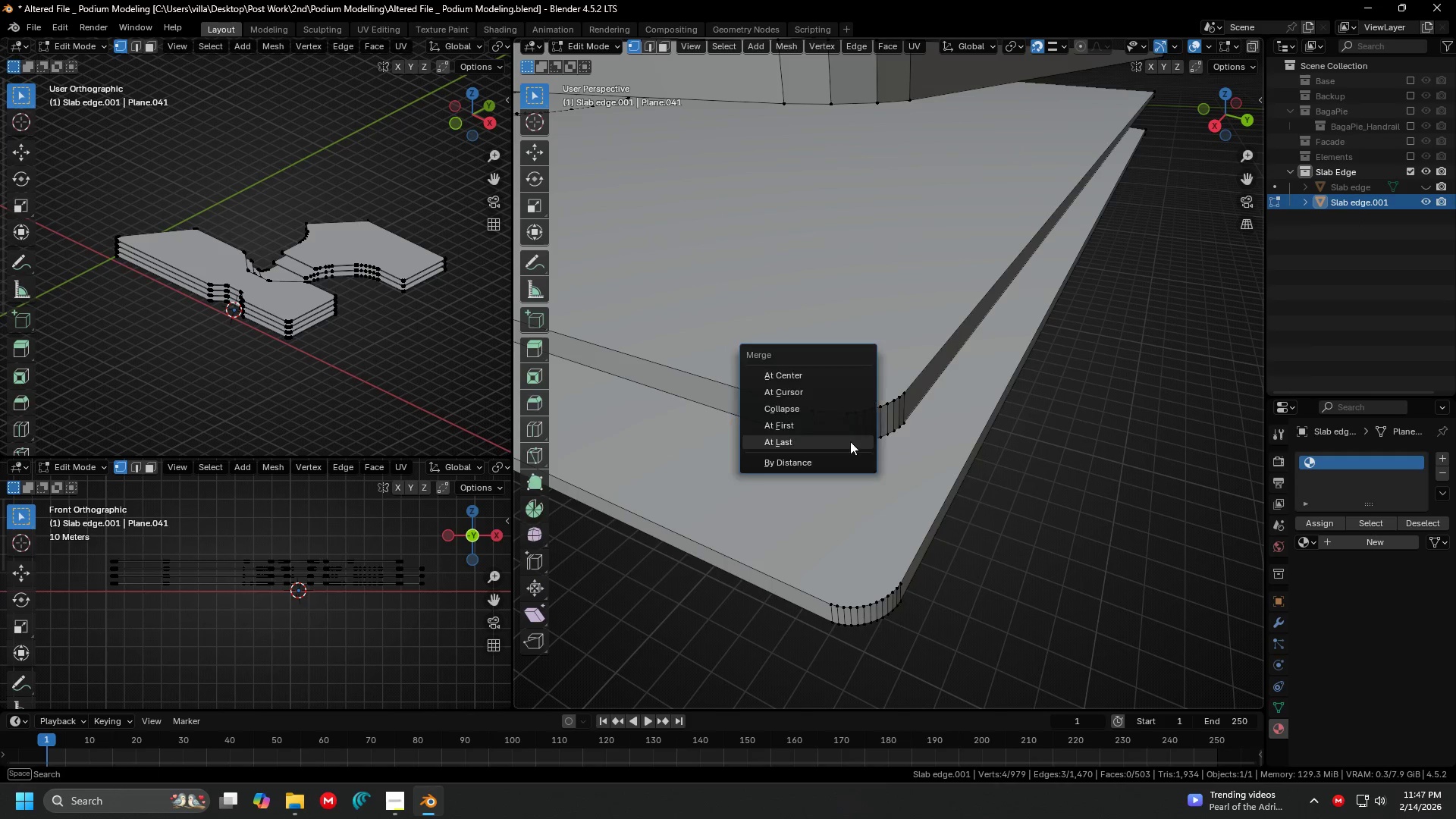 
key(Shift+ShiftLeft)
 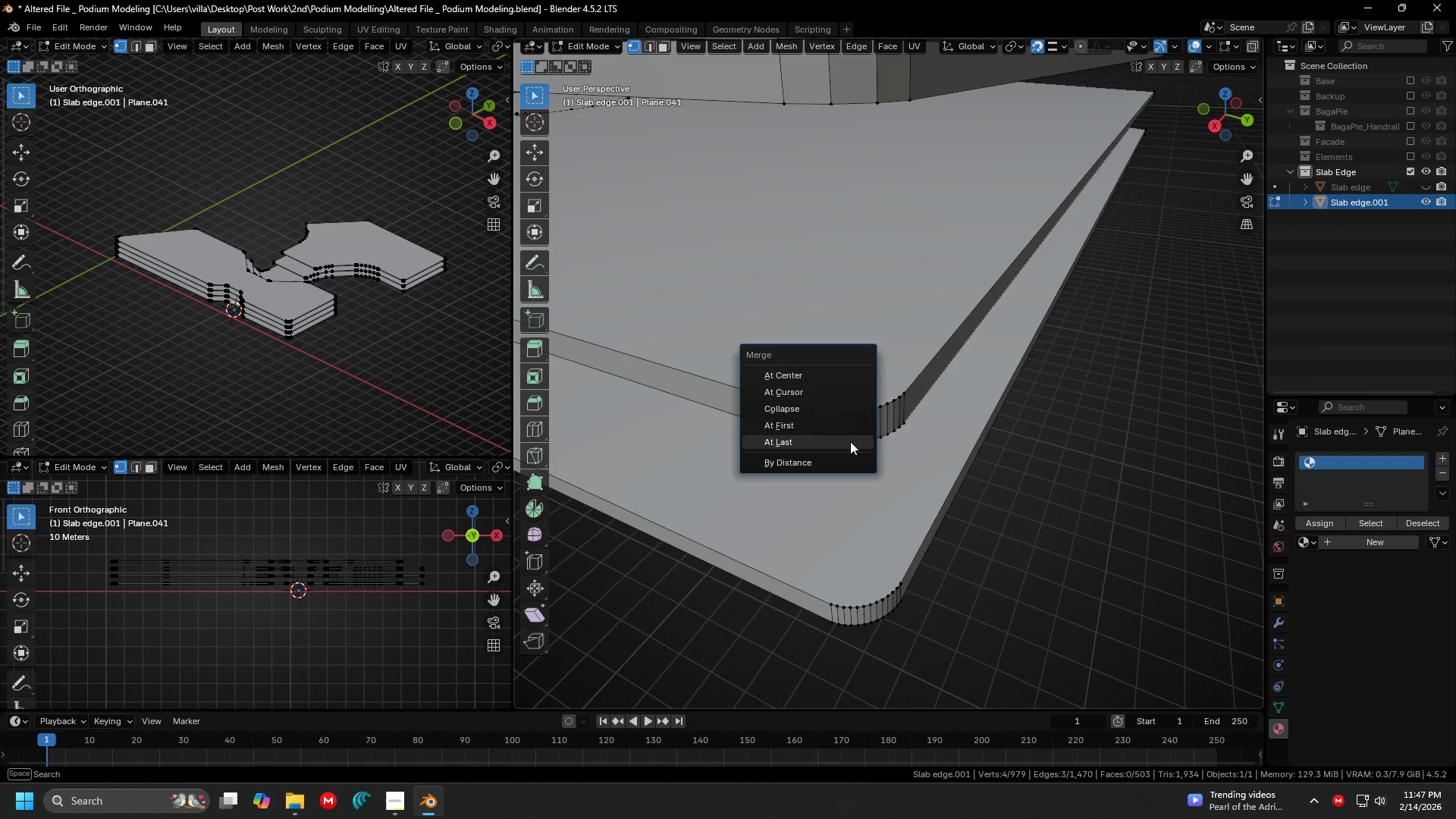 
key(M)
 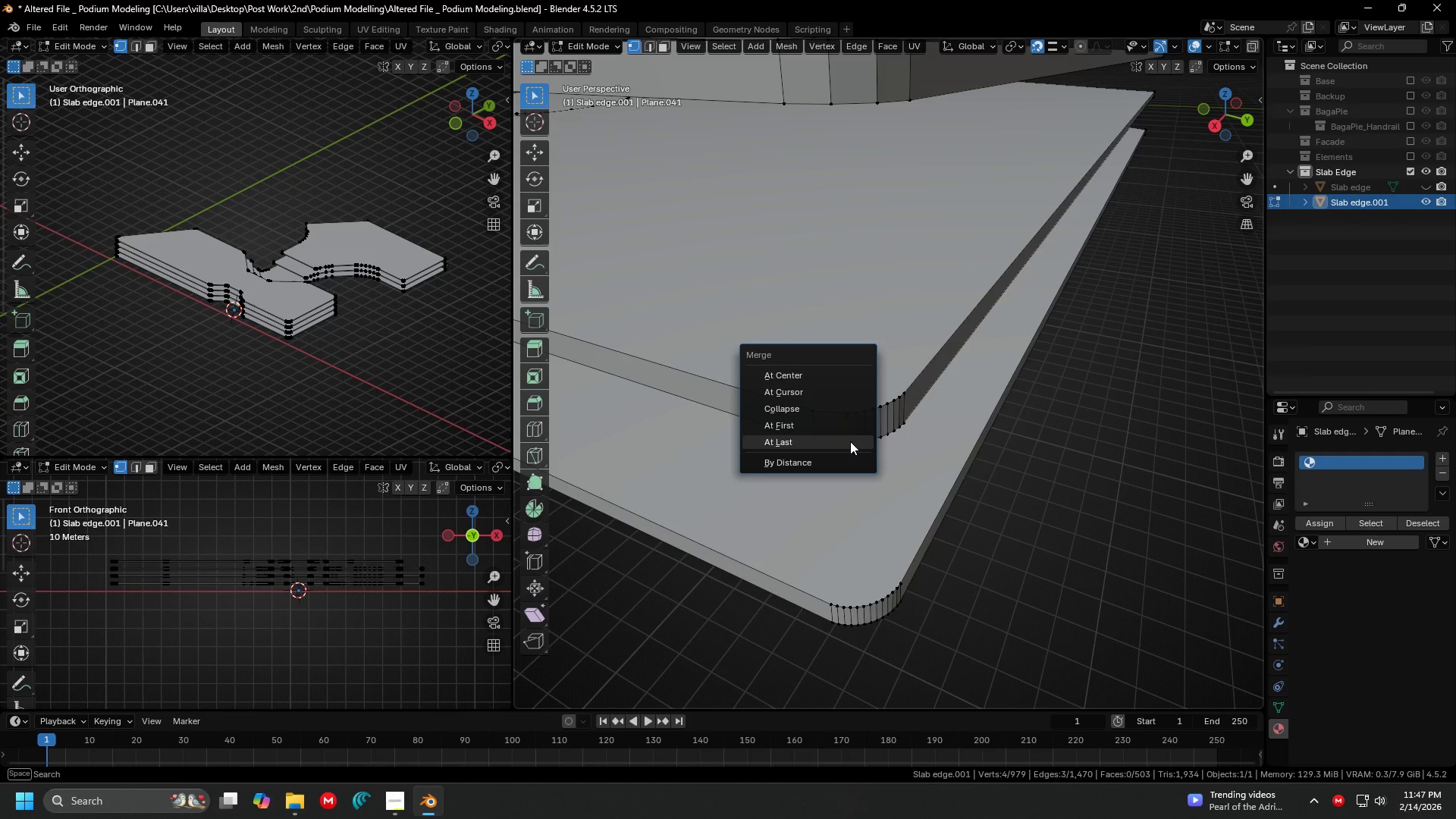 
triple_click([850, 441])
 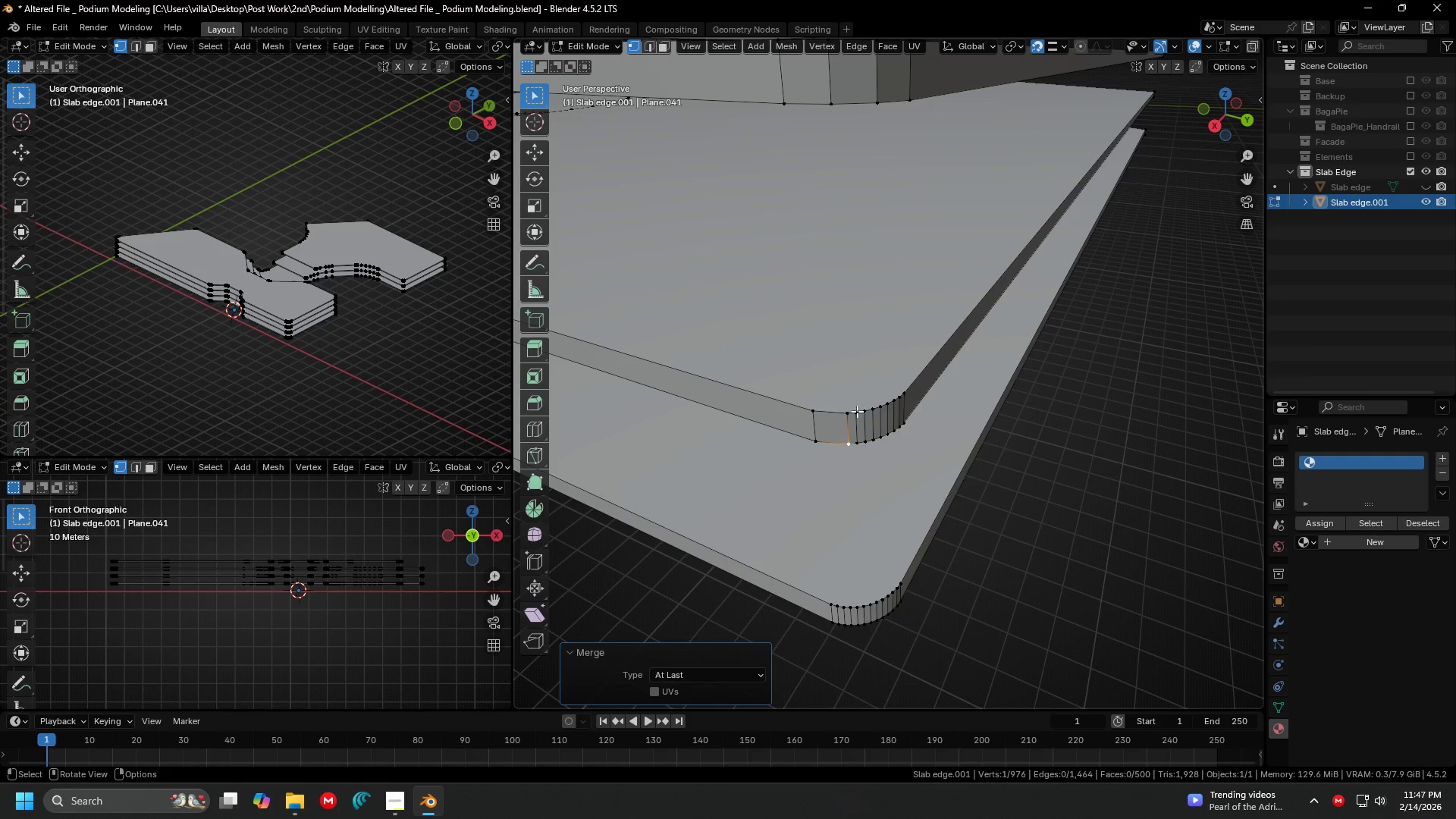 
left_click([855, 413])
 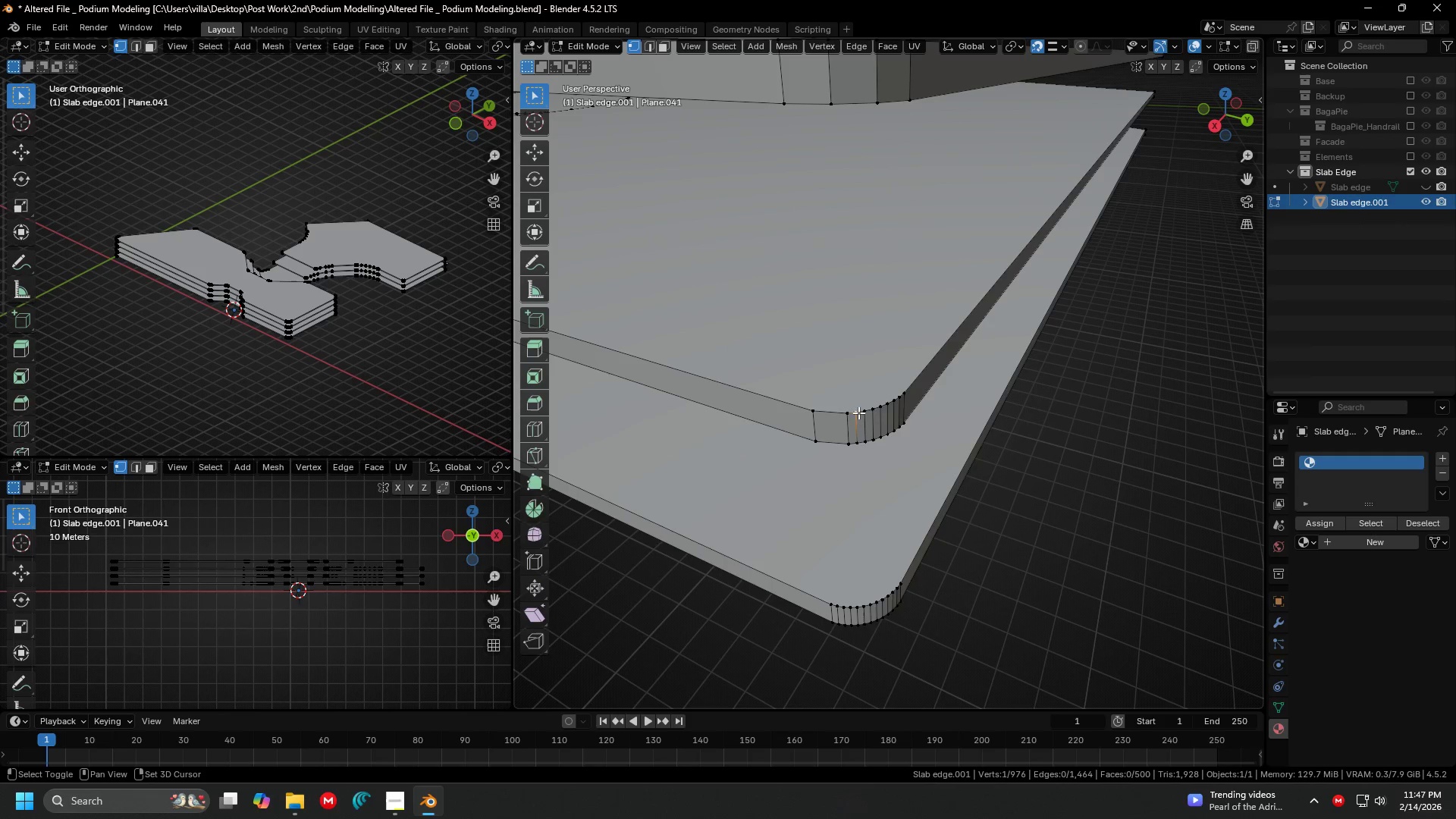 
hold_key(key=ShiftLeft, duration=1.52)
double_click([861, 412])
 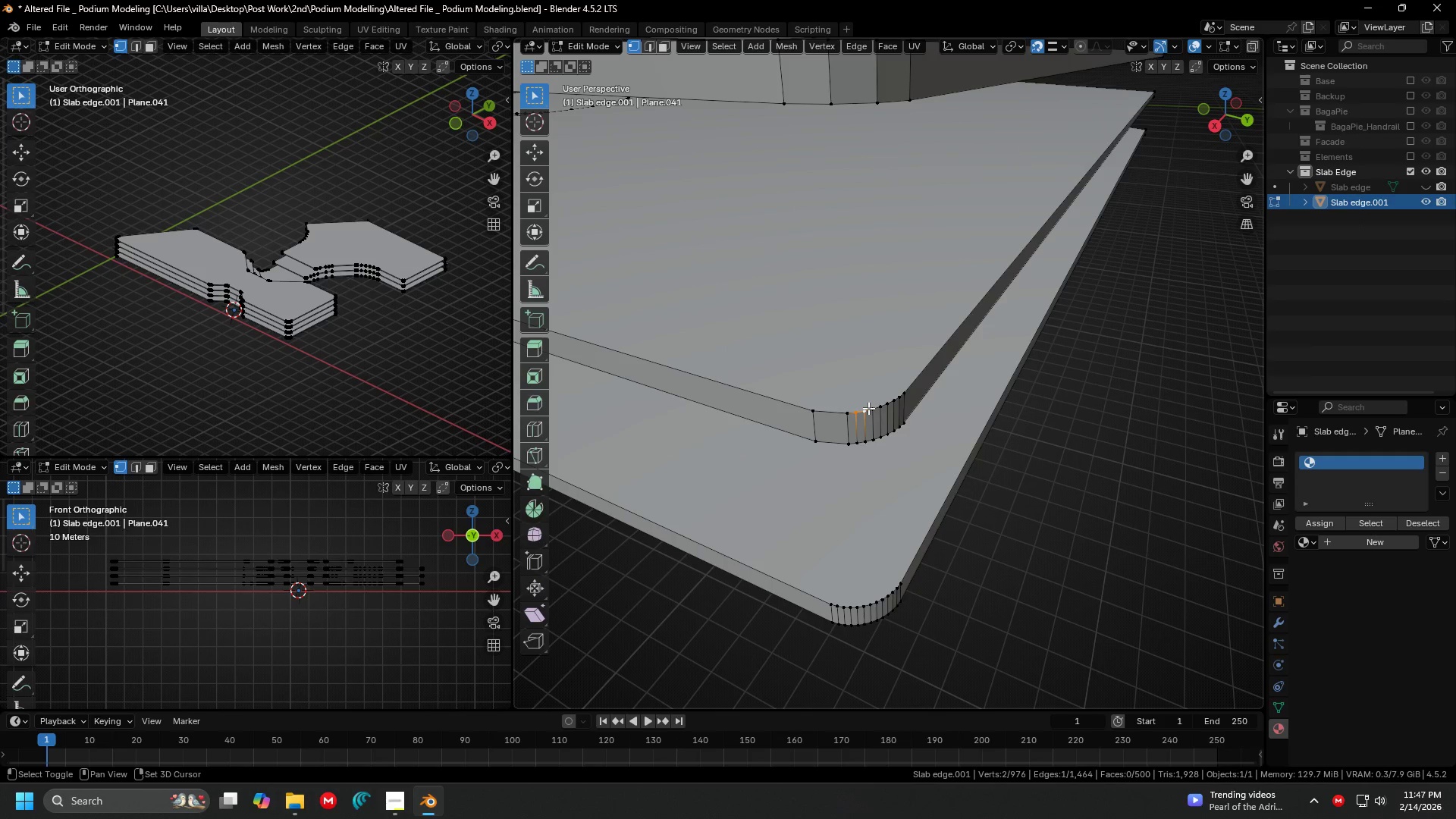 
triple_click([868, 408])
 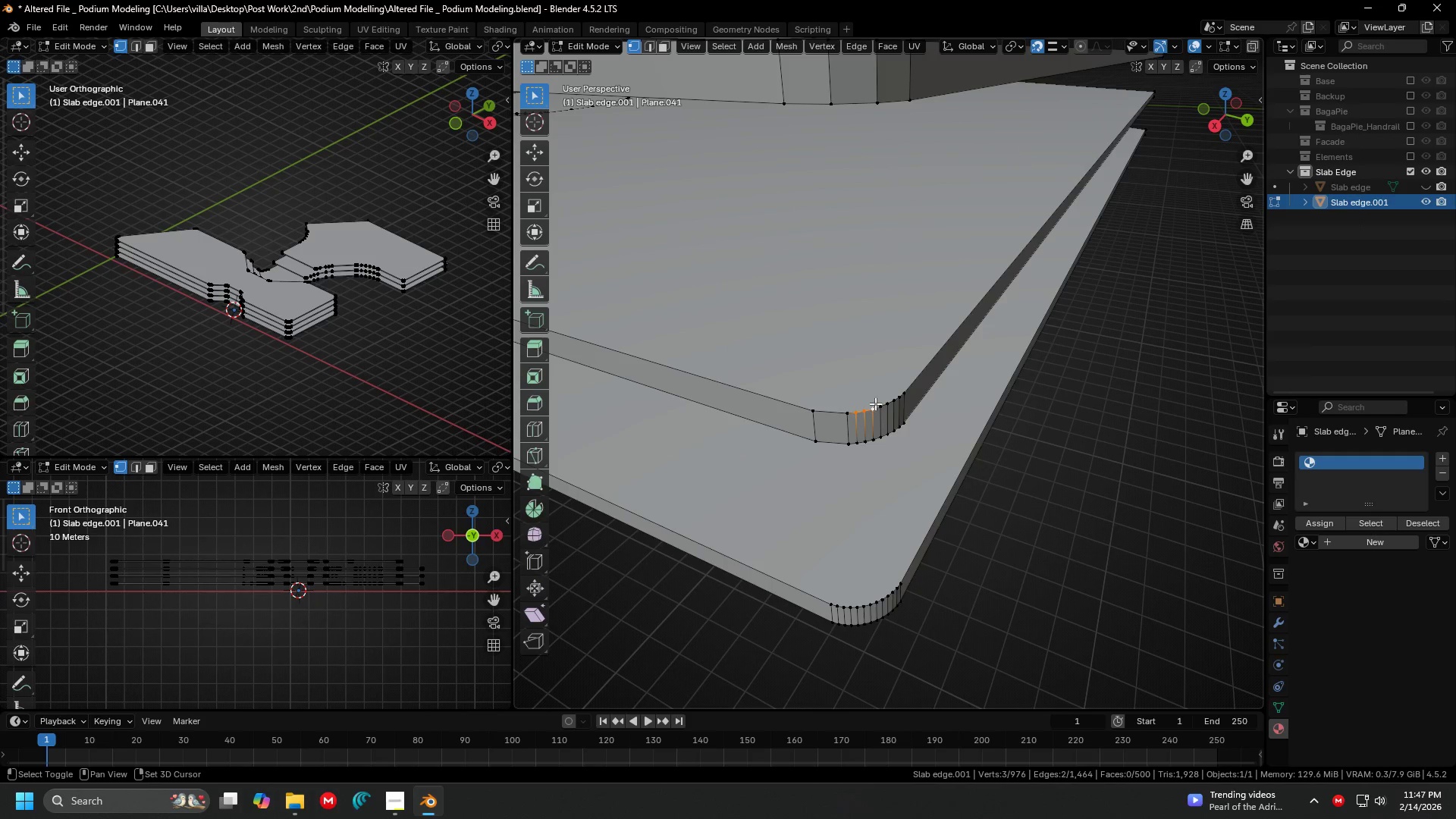 
left_click([876, 403])
 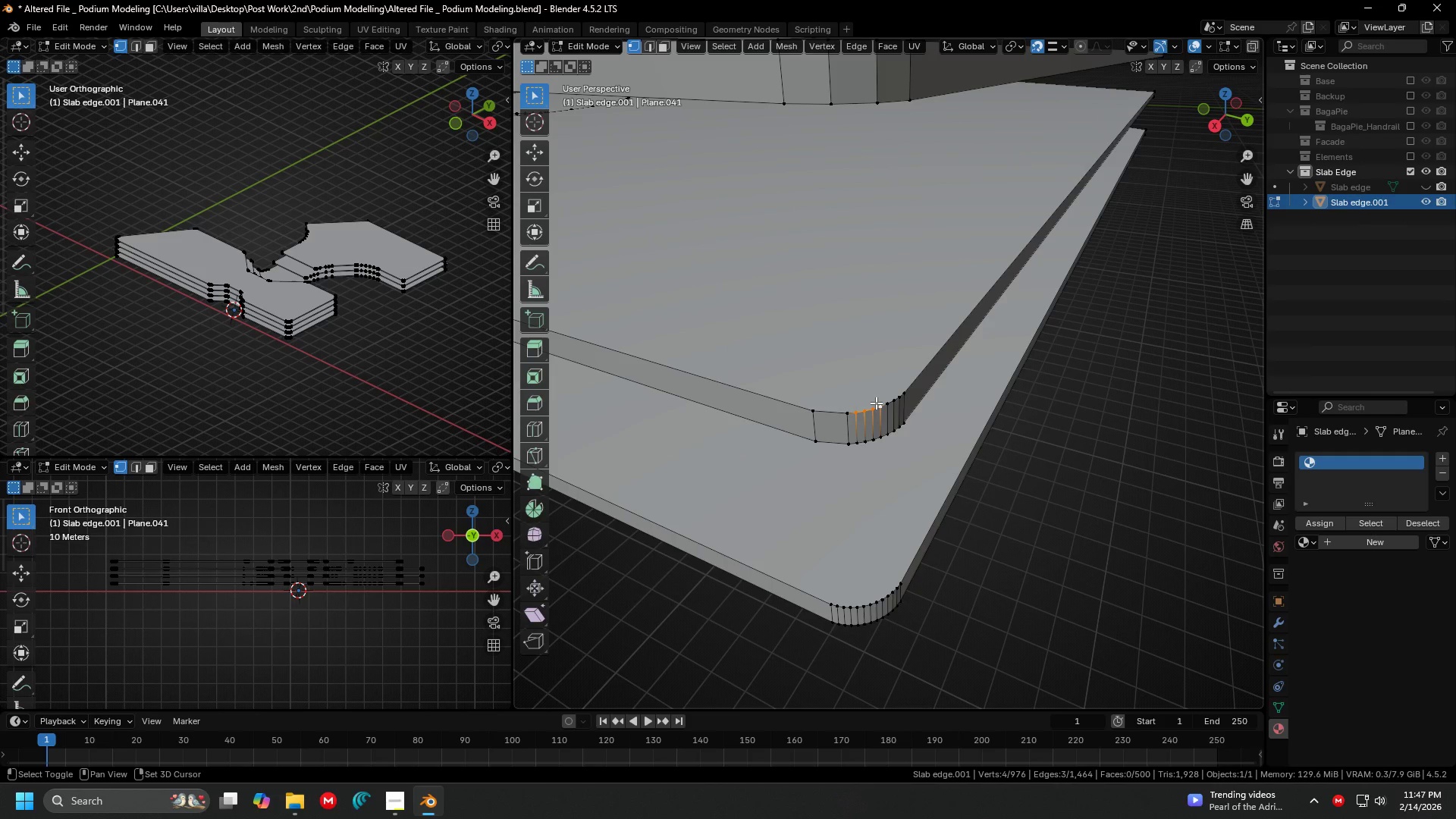 
key(Shift+ShiftLeft)
 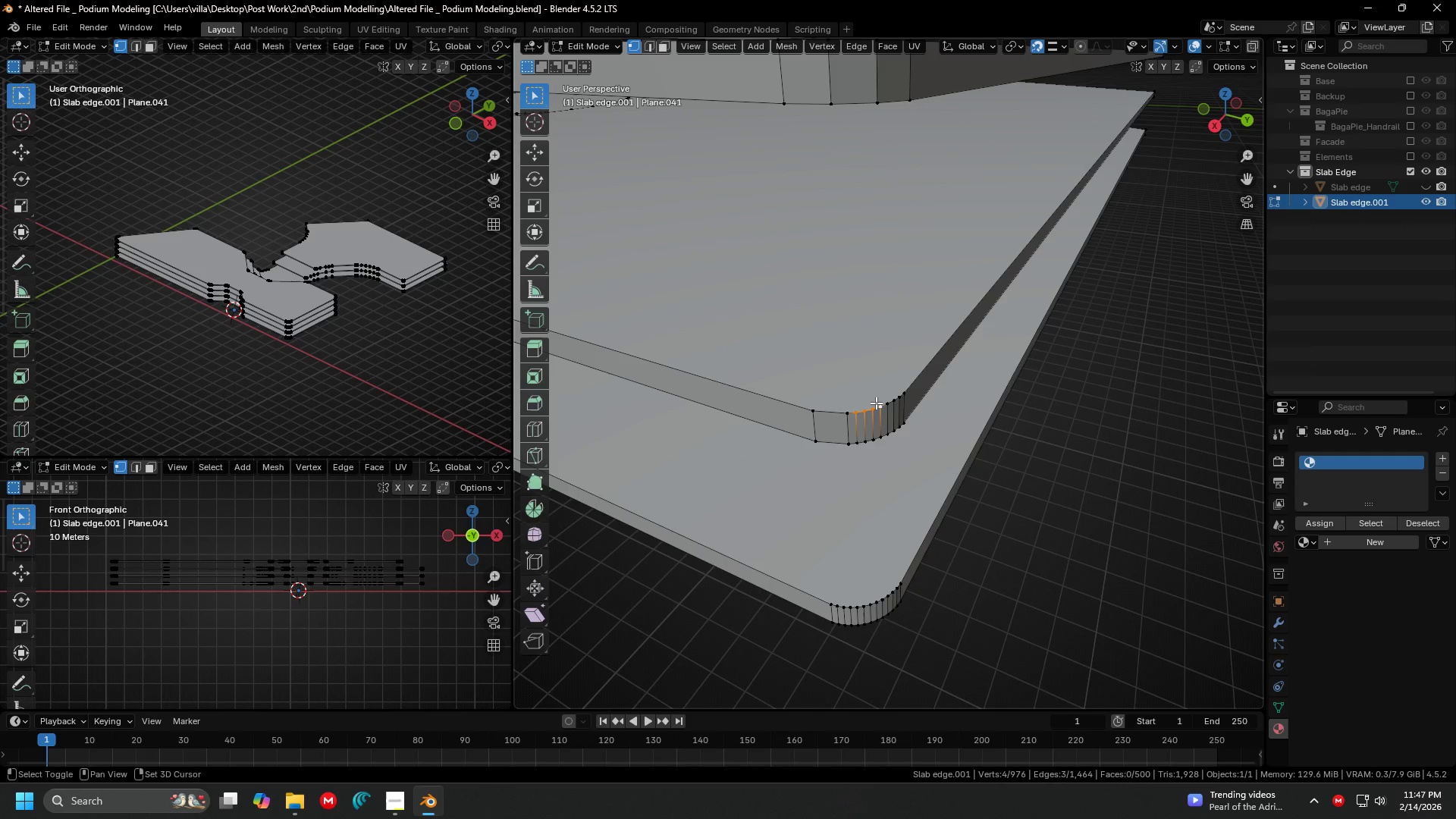 
key(Shift+ShiftLeft)
 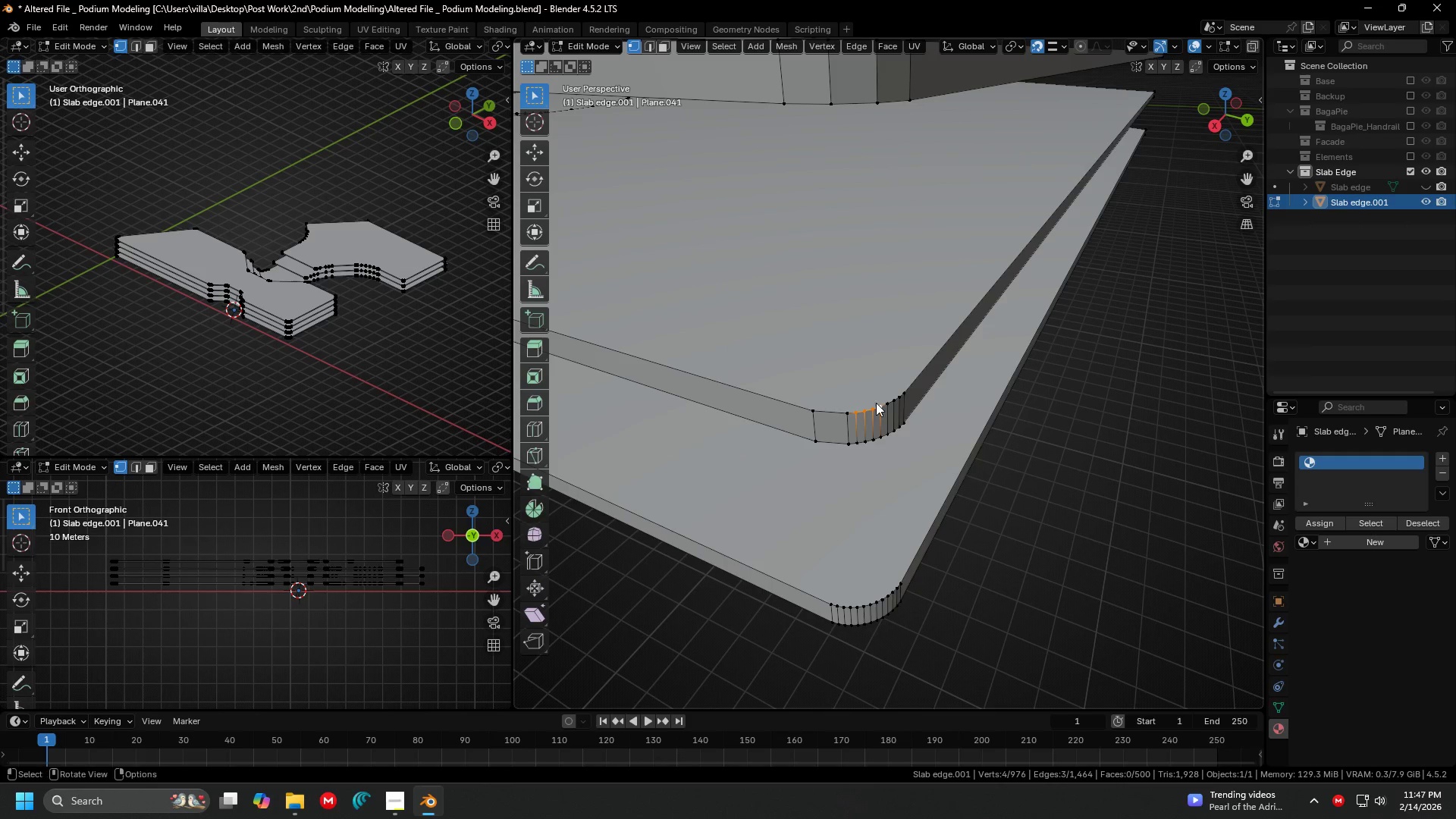 
key(M)
 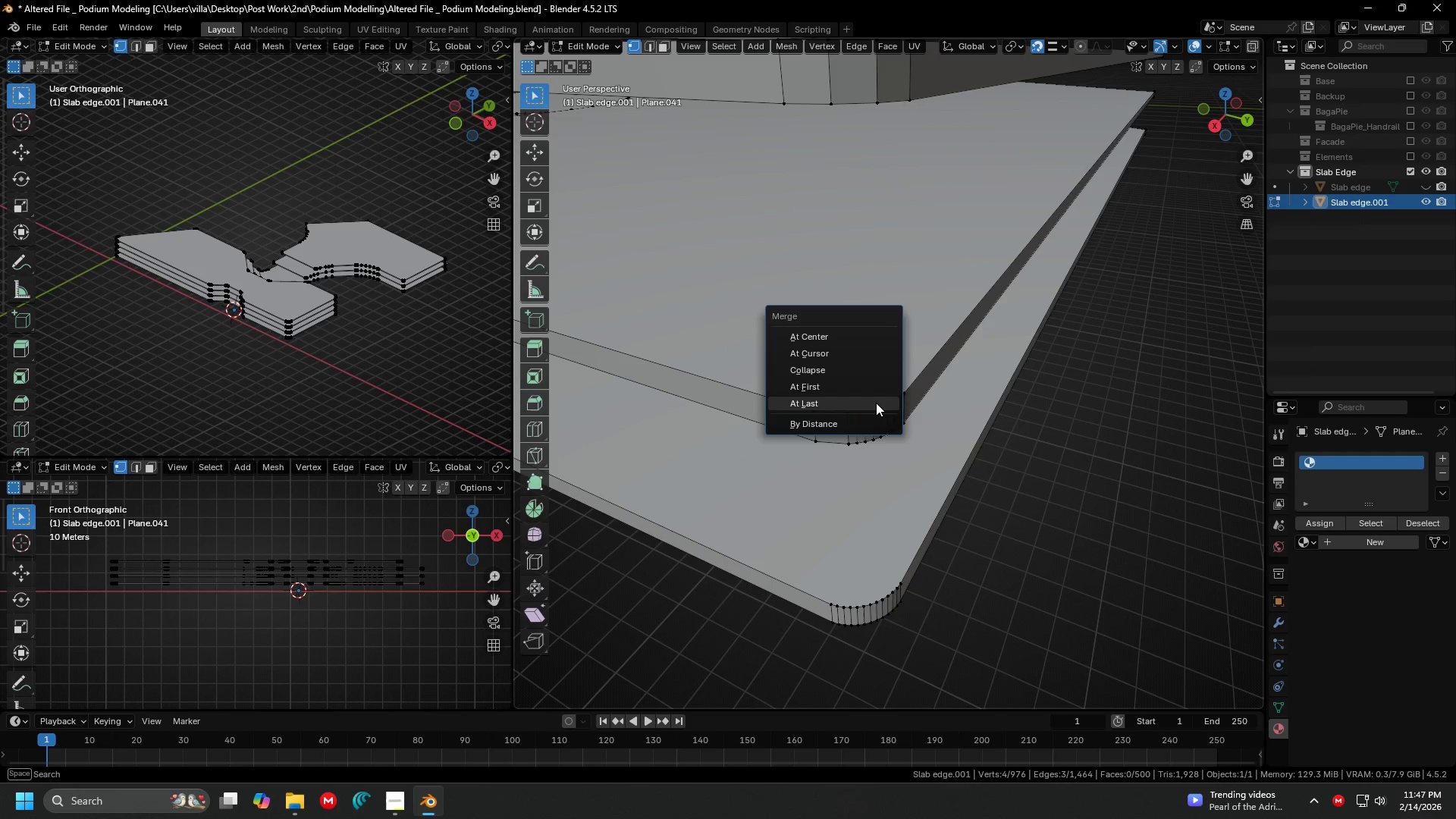 
left_click([876, 403])
 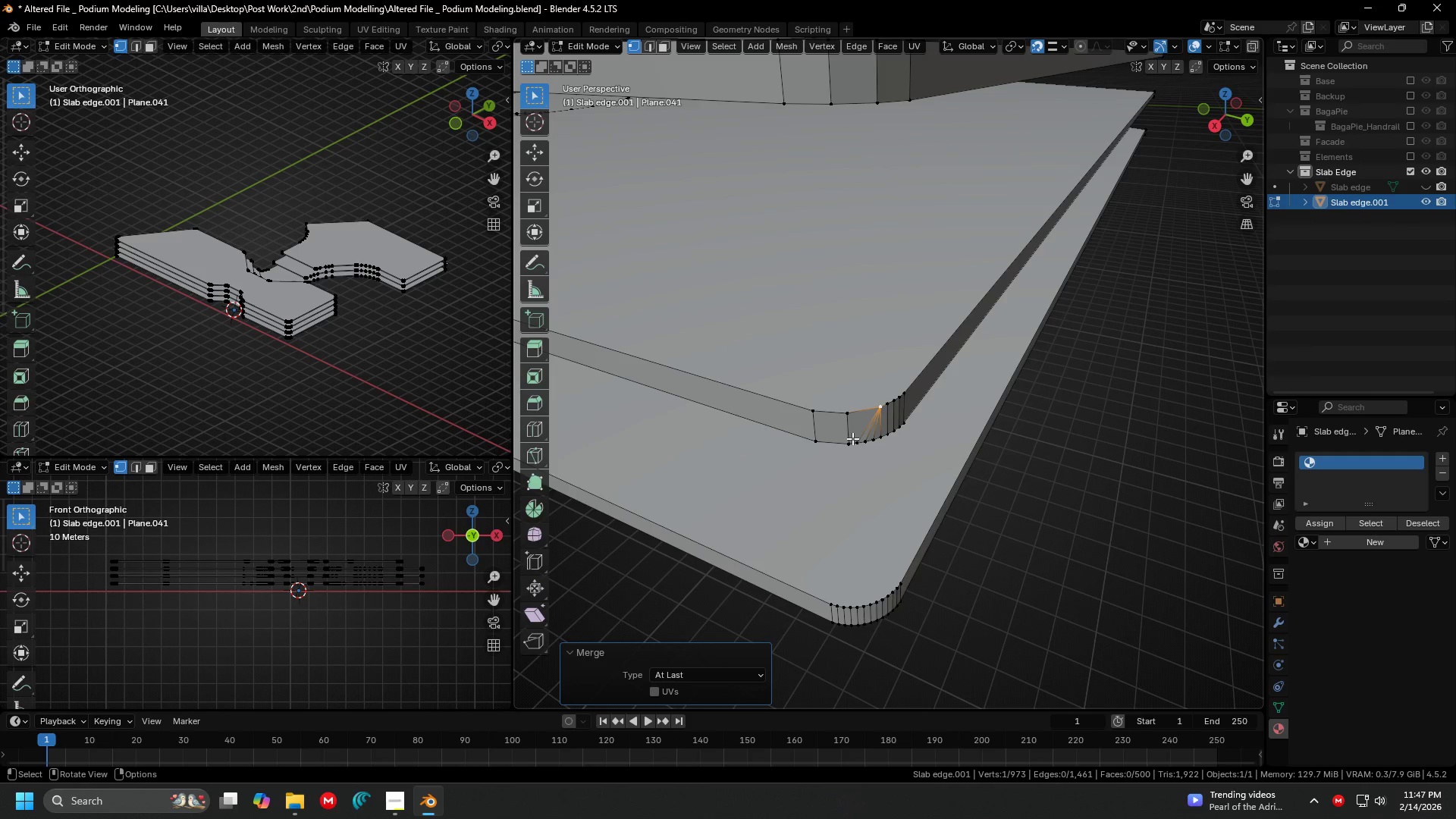 
left_click([852, 438])
 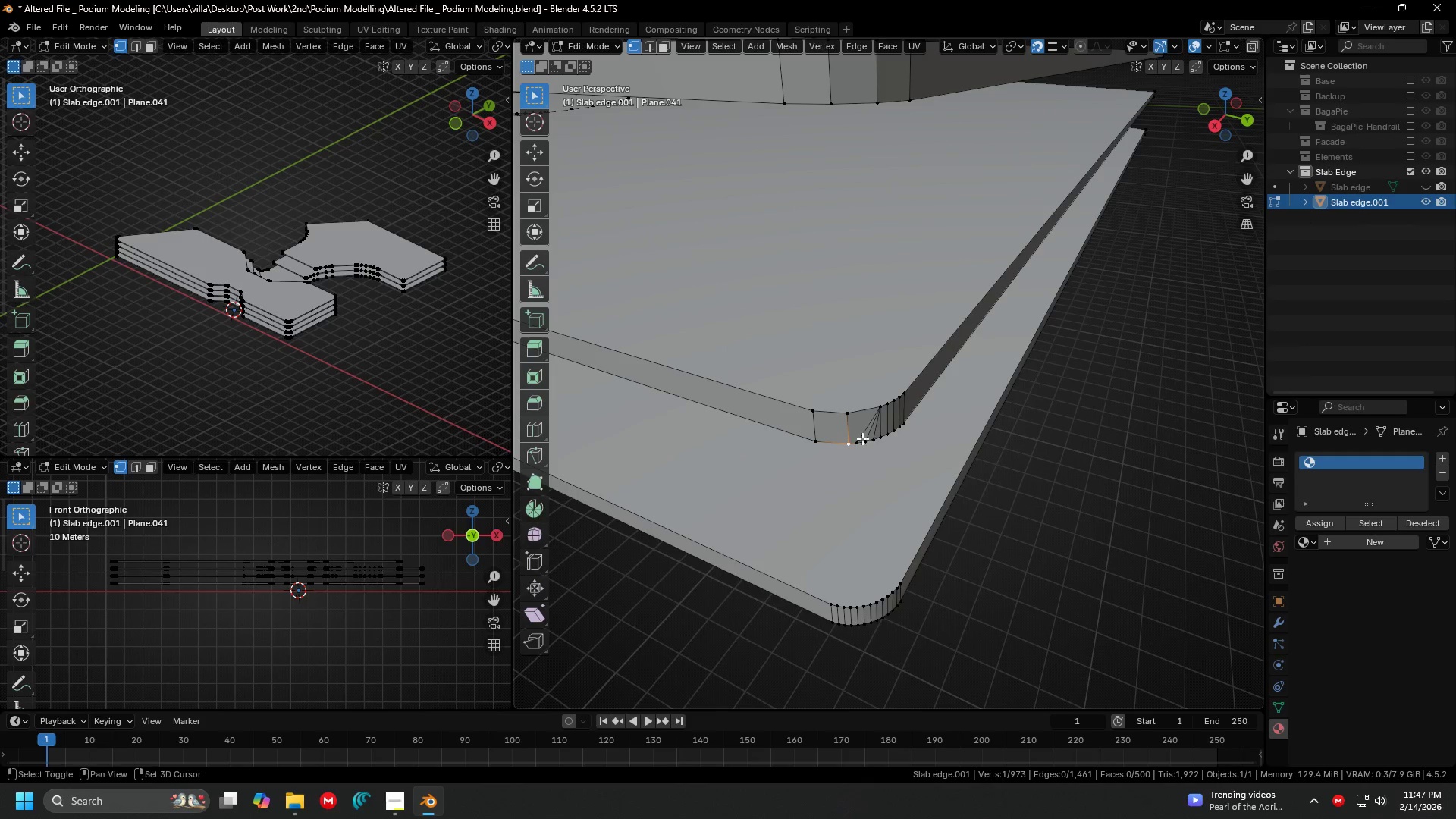 
hold_key(key=ShiftLeft, duration=0.31)
 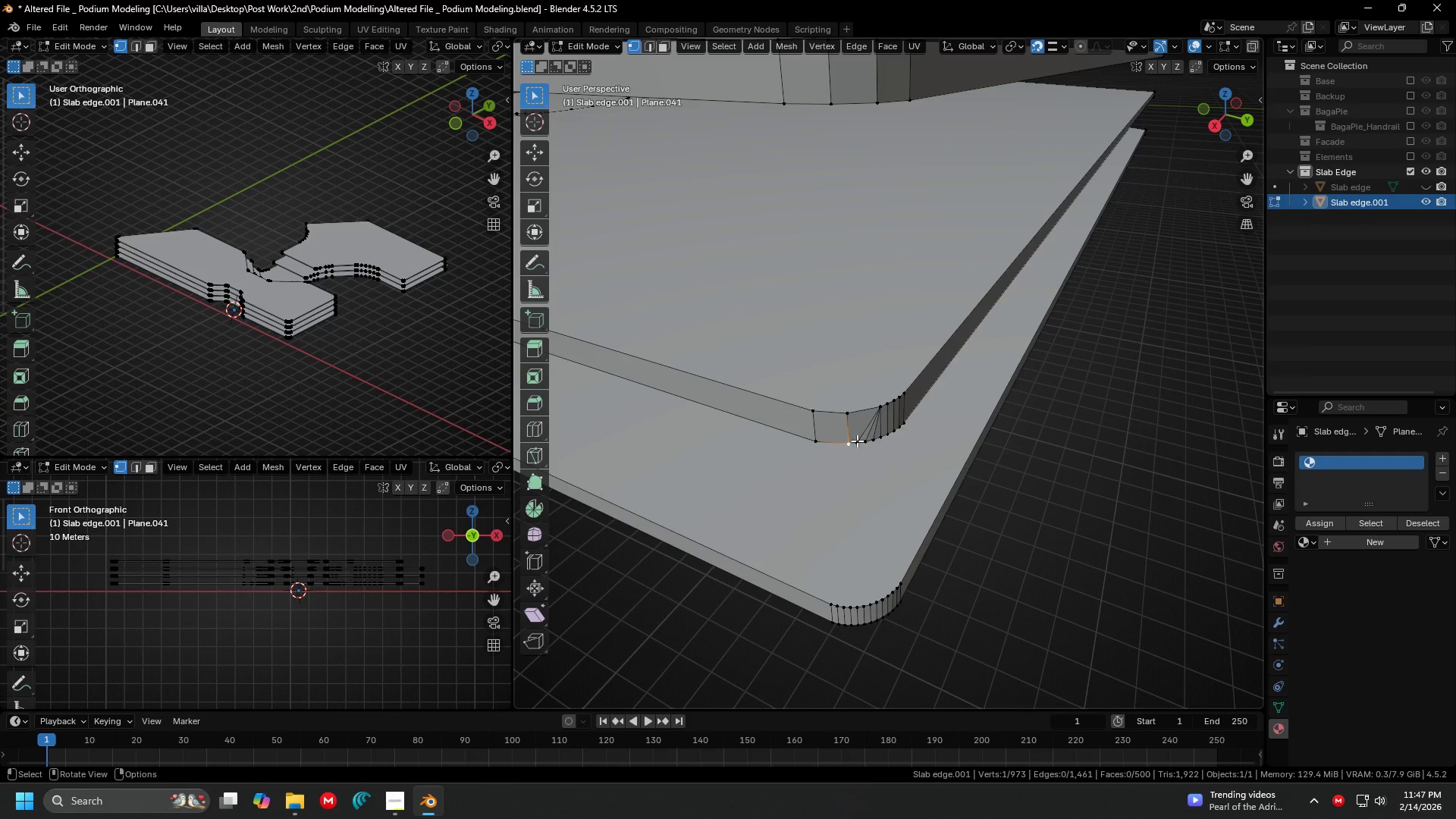 
left_click([857, 441])
 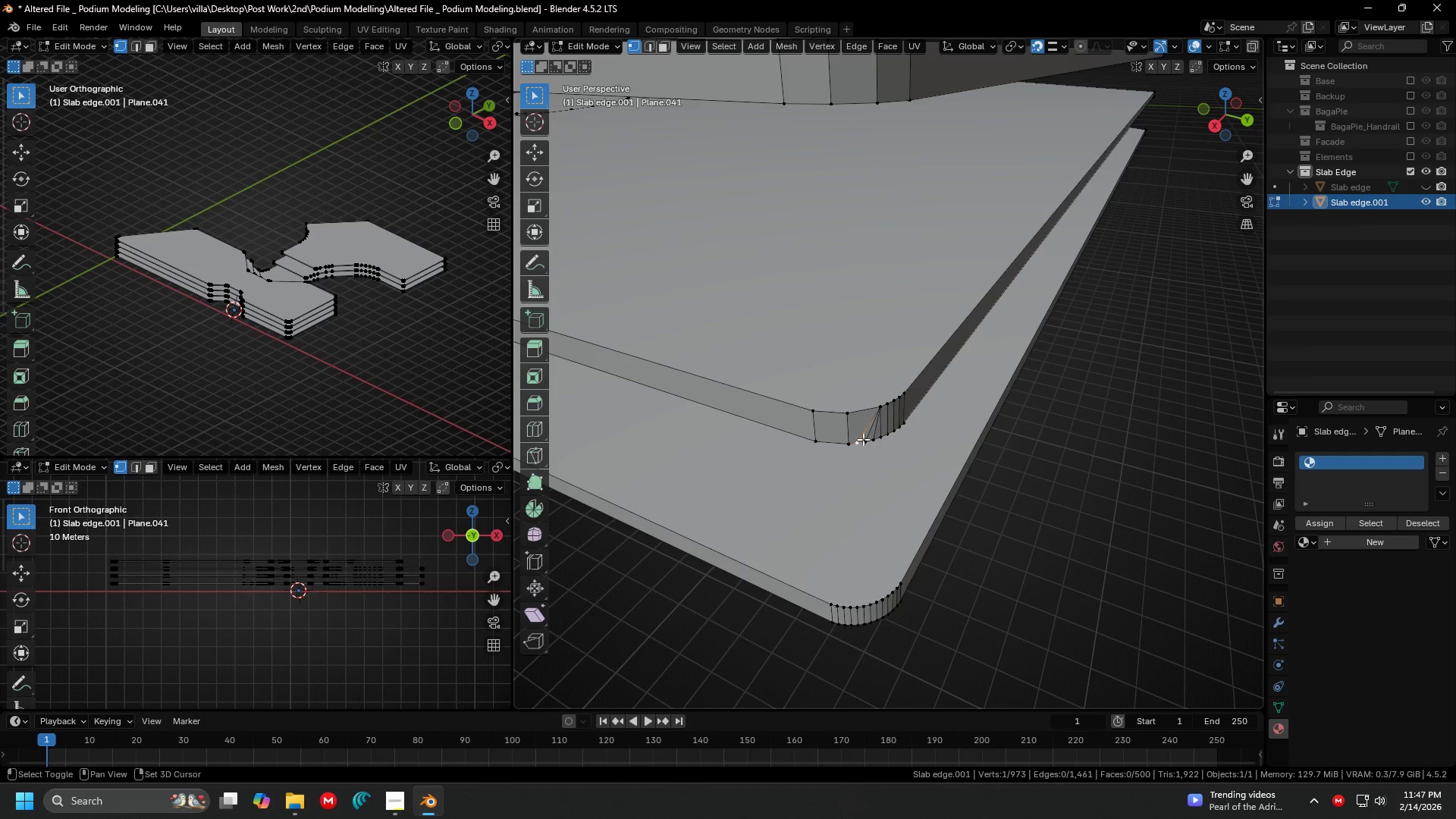 
hold_key(key=ShiftLeft, duration=1.19)
double_click([864, 439])
 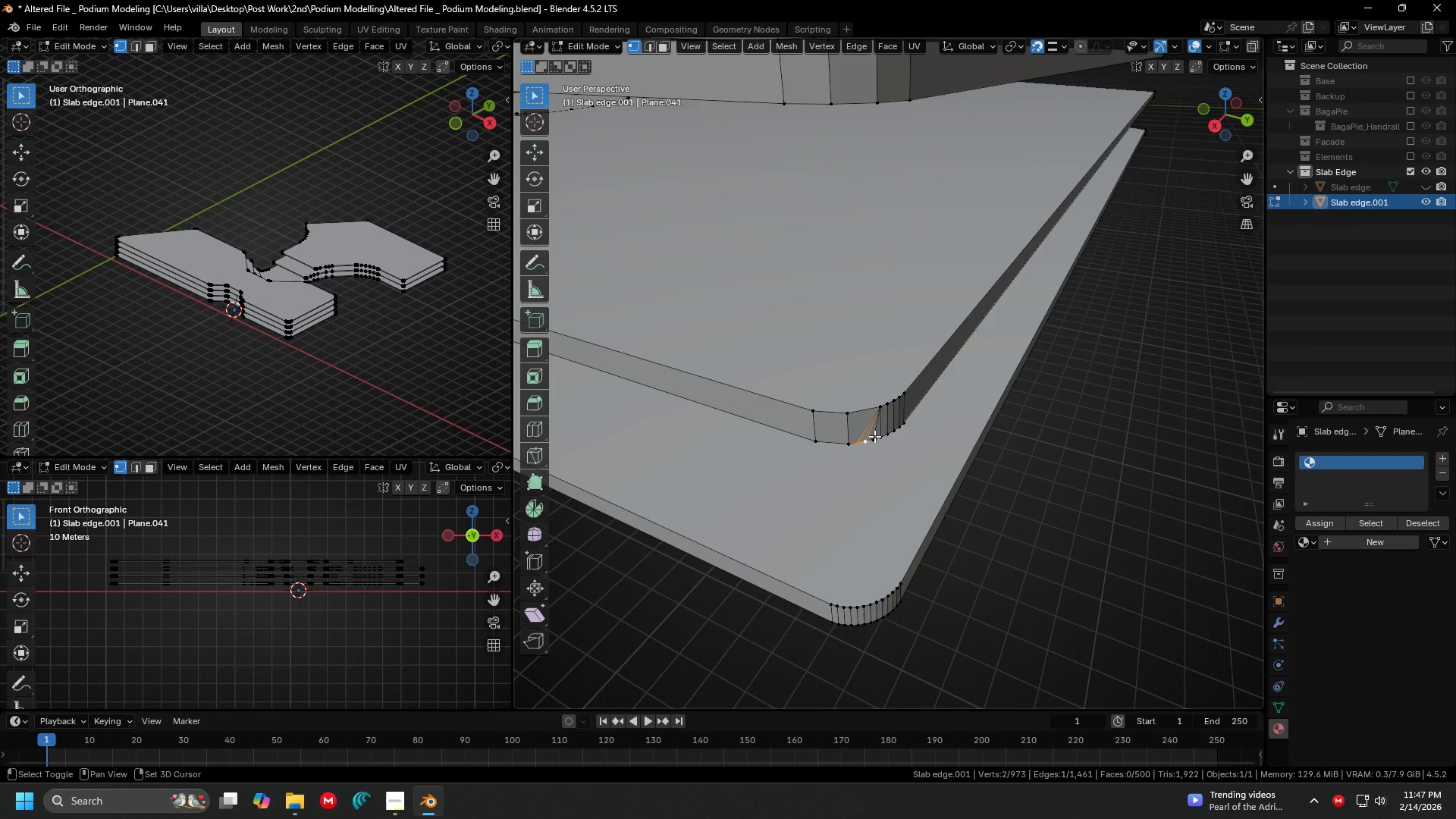 
triple_click([874, 436])
 